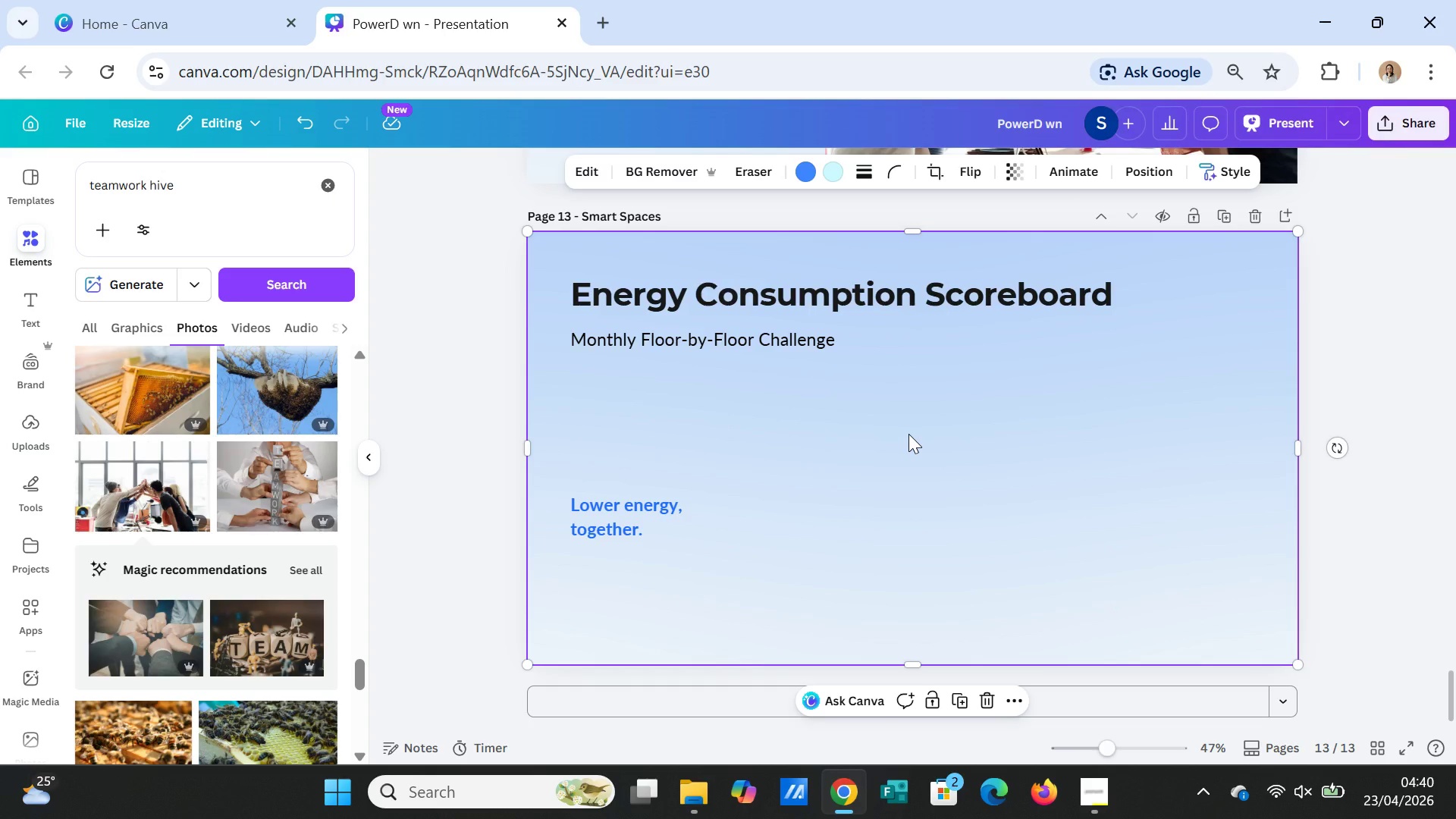 
left_click([598, 502])
 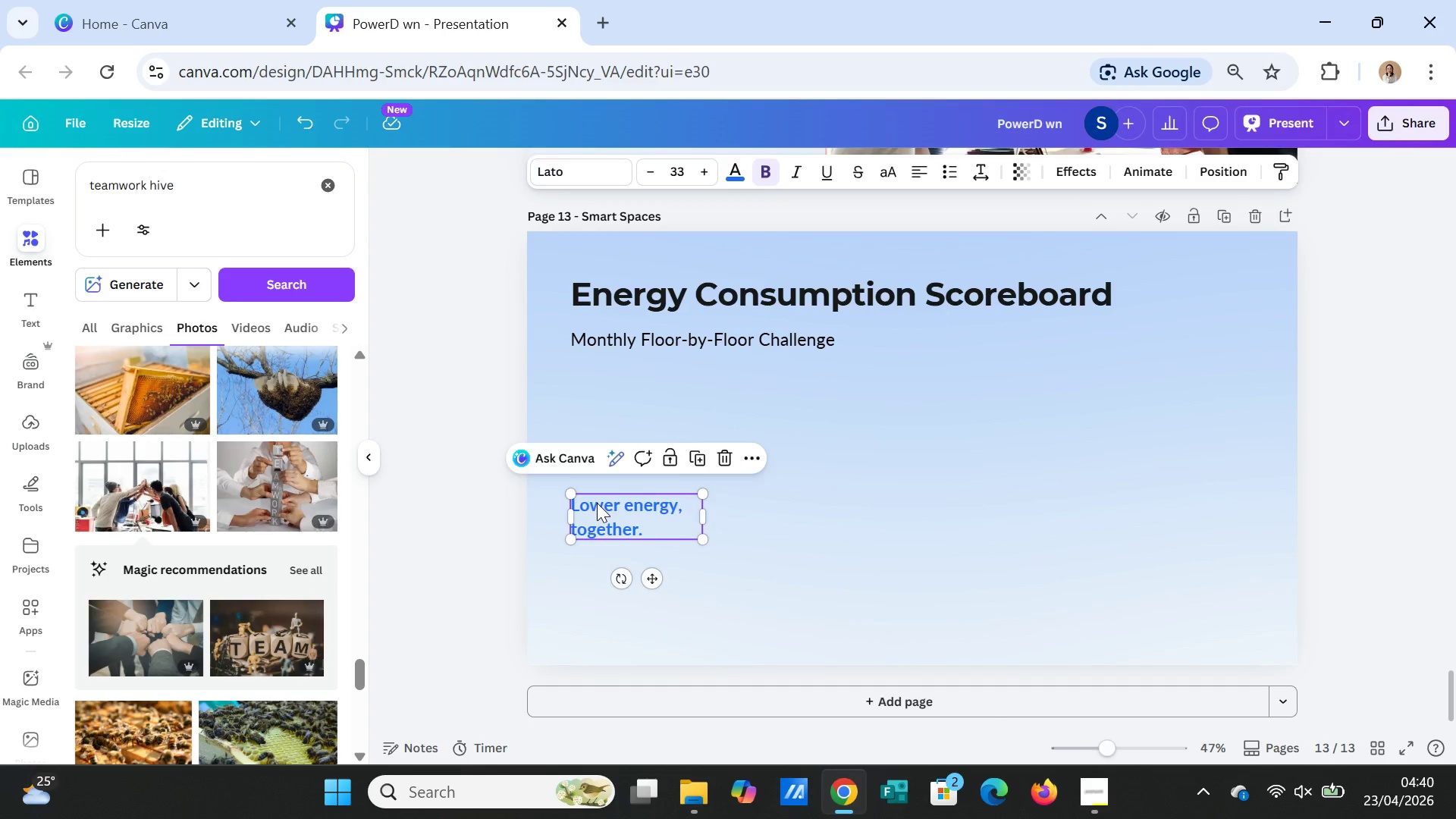 
key(Delete)
 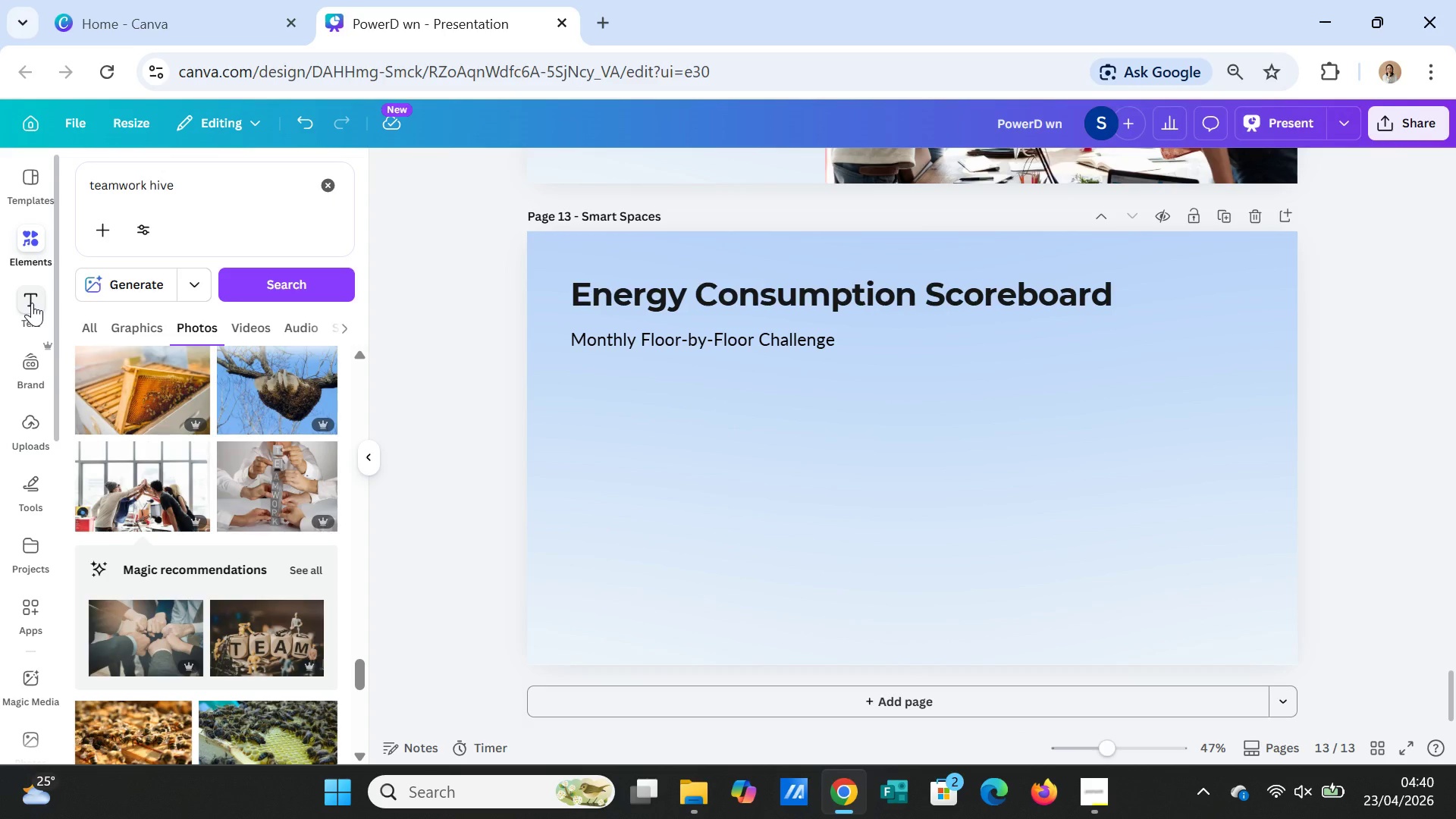 
wait(5.58)
 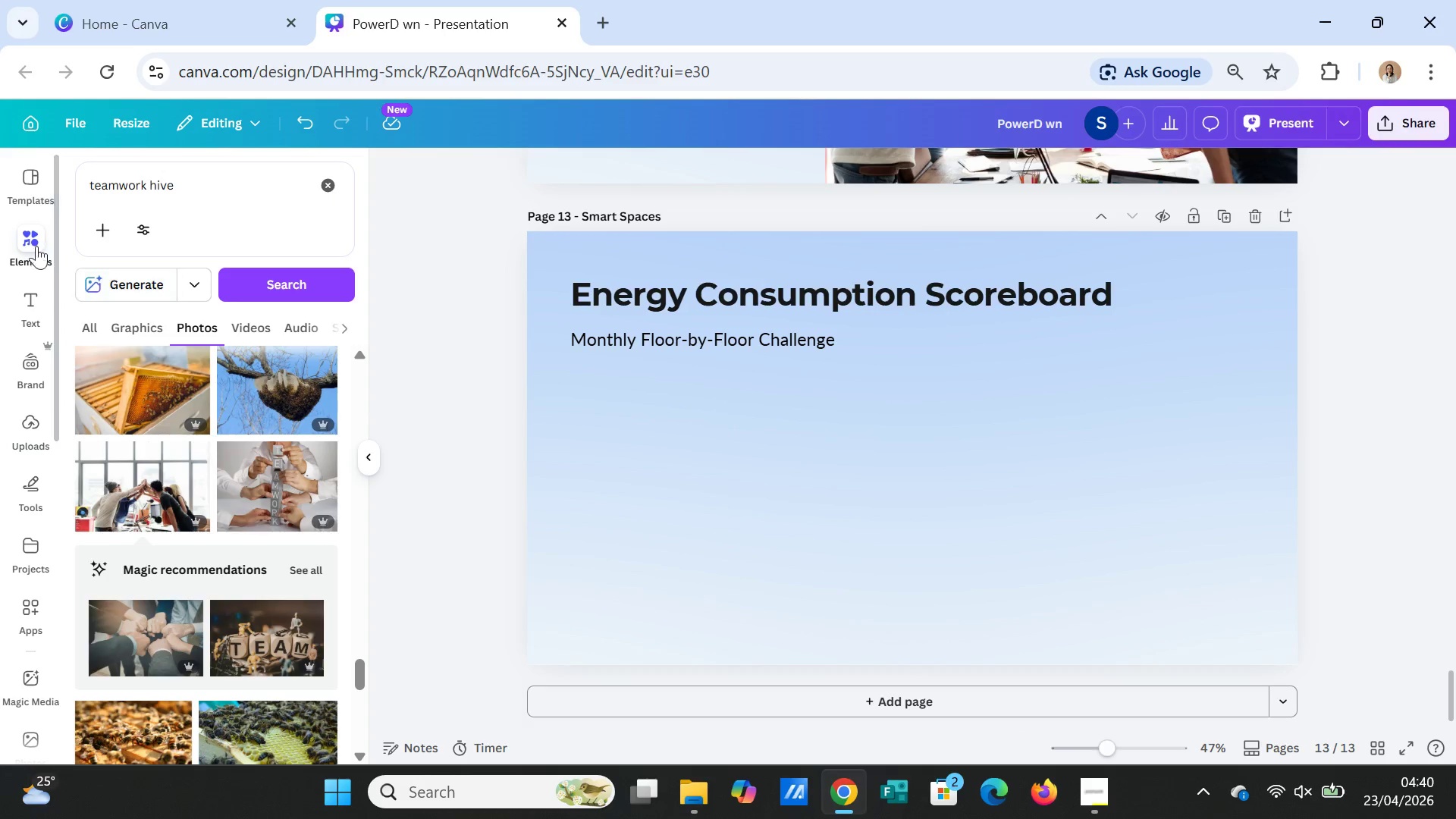 
left_click([32, 231])
 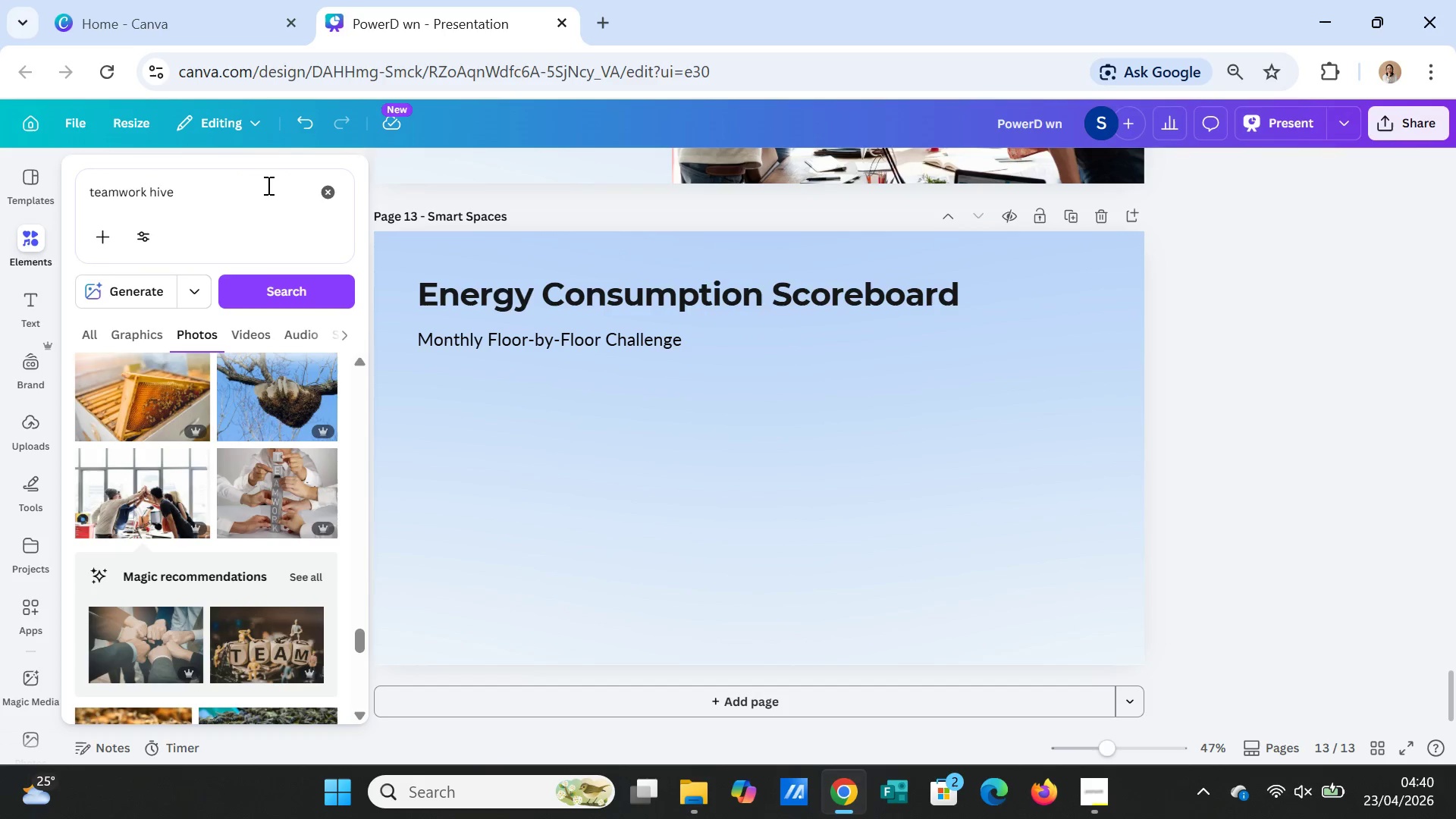 
left_click([333, 189])
 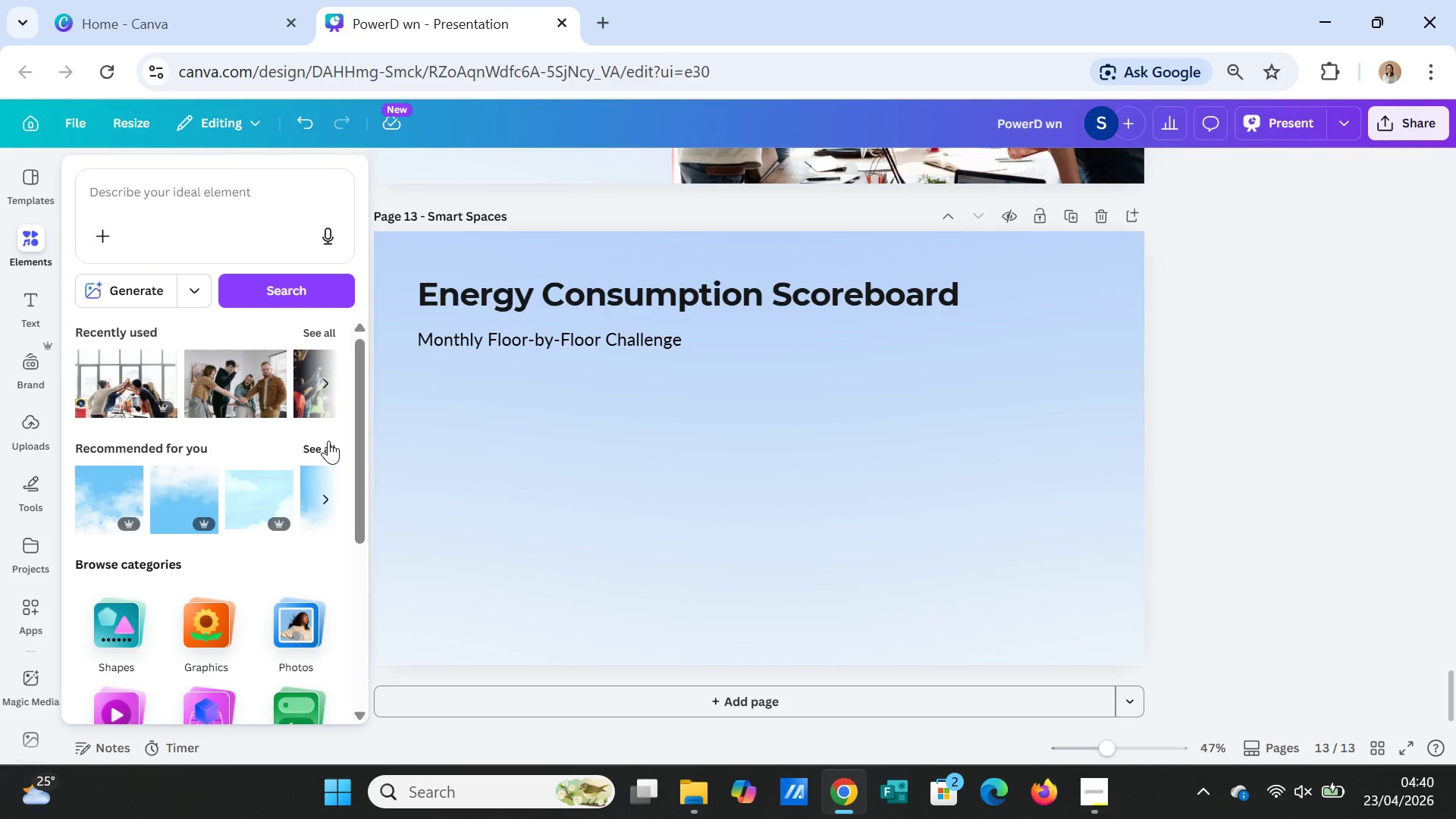 
left_click([328, 328])
 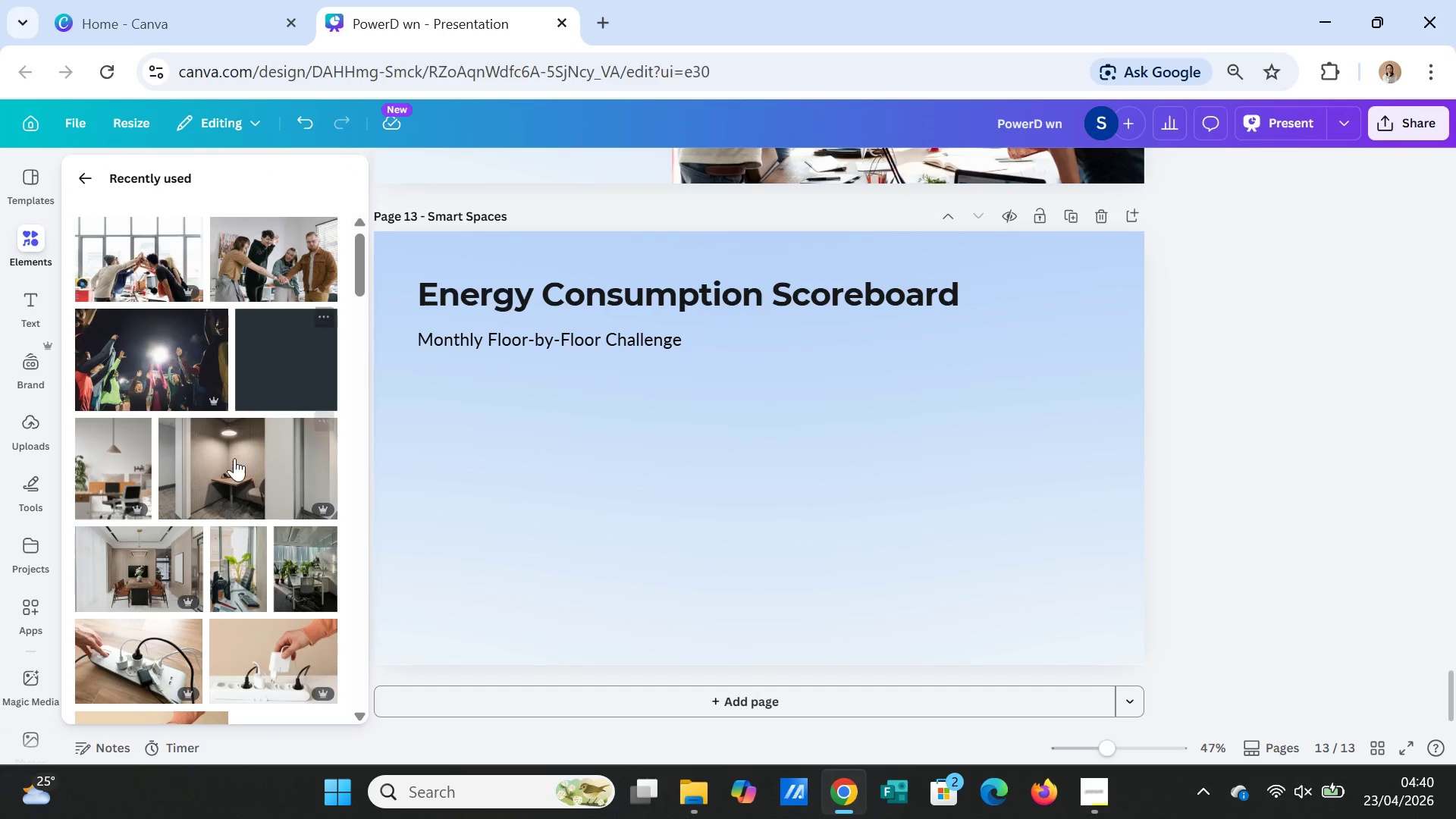 
scroll: coordinate [220, 469], scroll_direction: up, amount: 3.0
 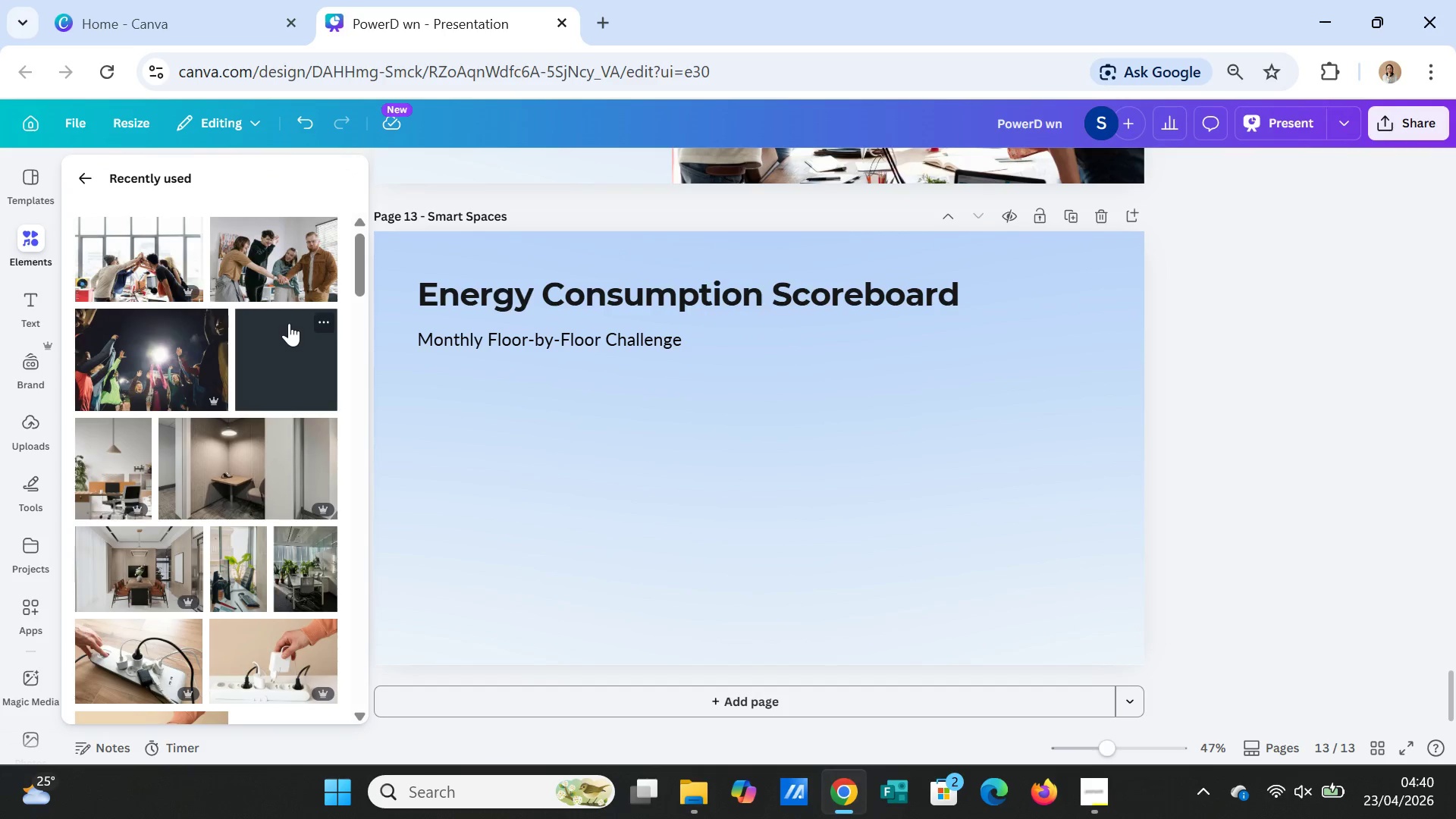 
left_click([289, 323])
 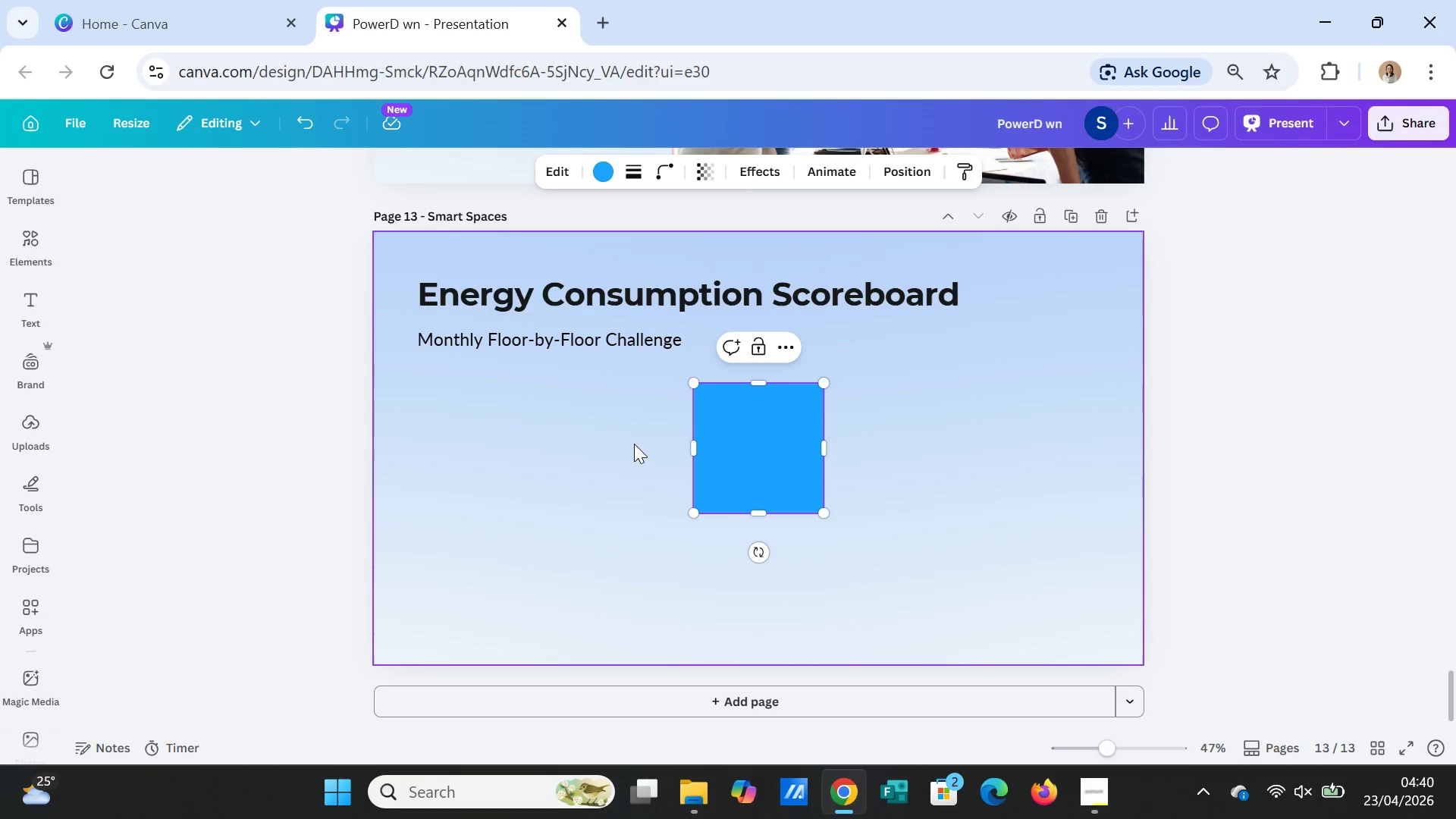 
wait(19.88)
 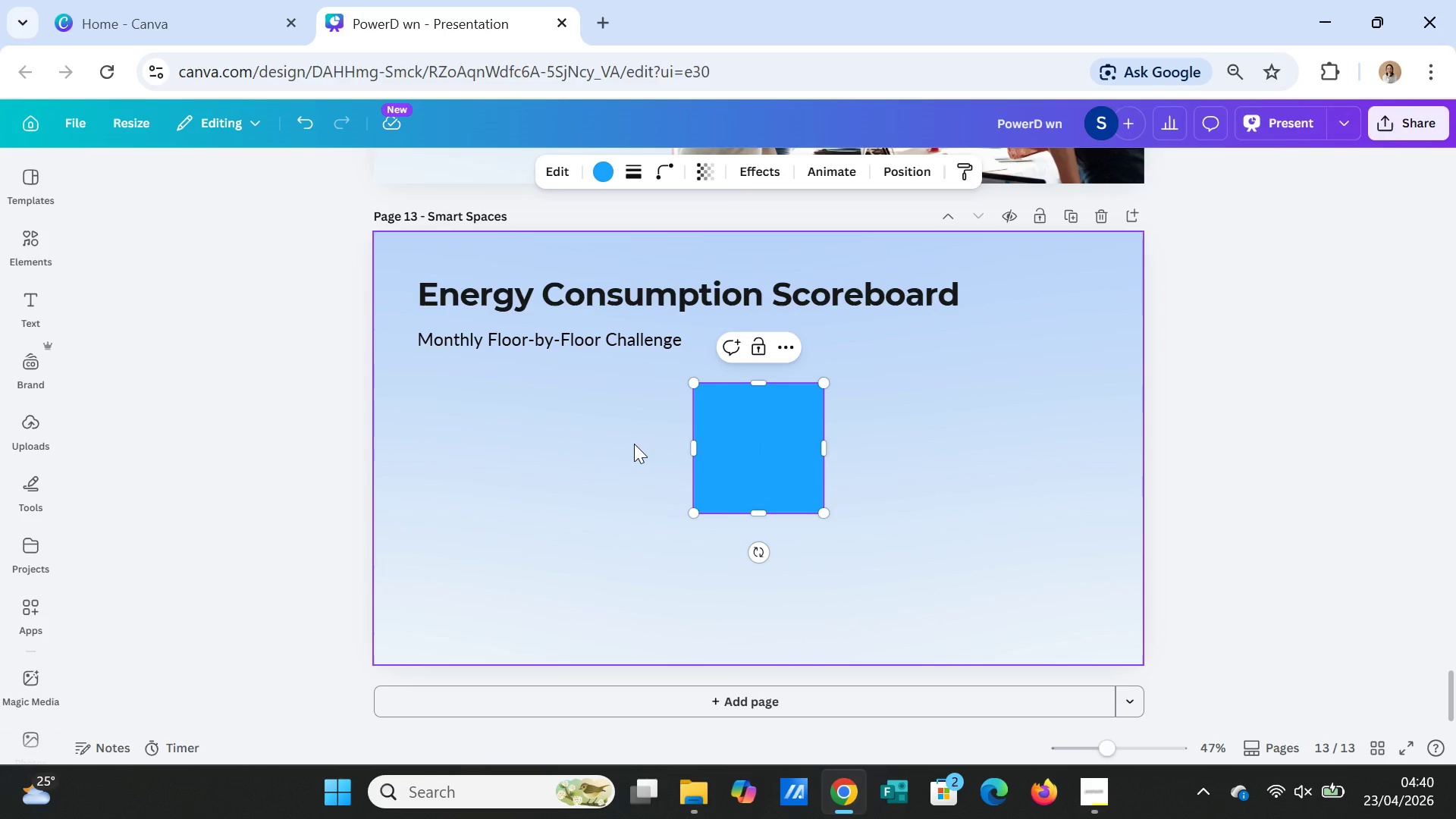 
left_click_drag(start_coordinate=[723, 456], to_coordinate=[443, 510])
 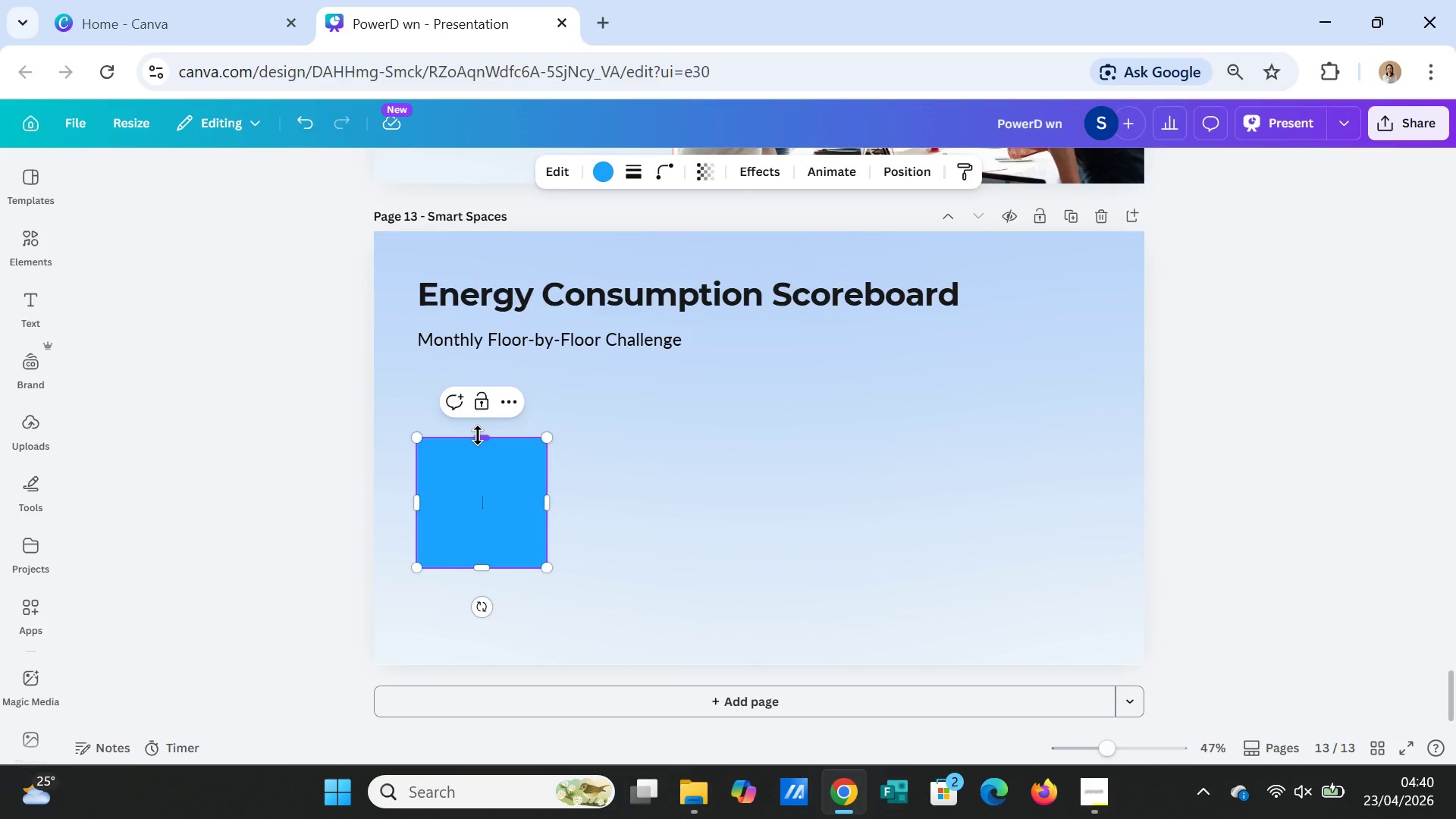 
left_click_drag(start_coordinate=[482, 431], to_coordinate=[487, 374])
 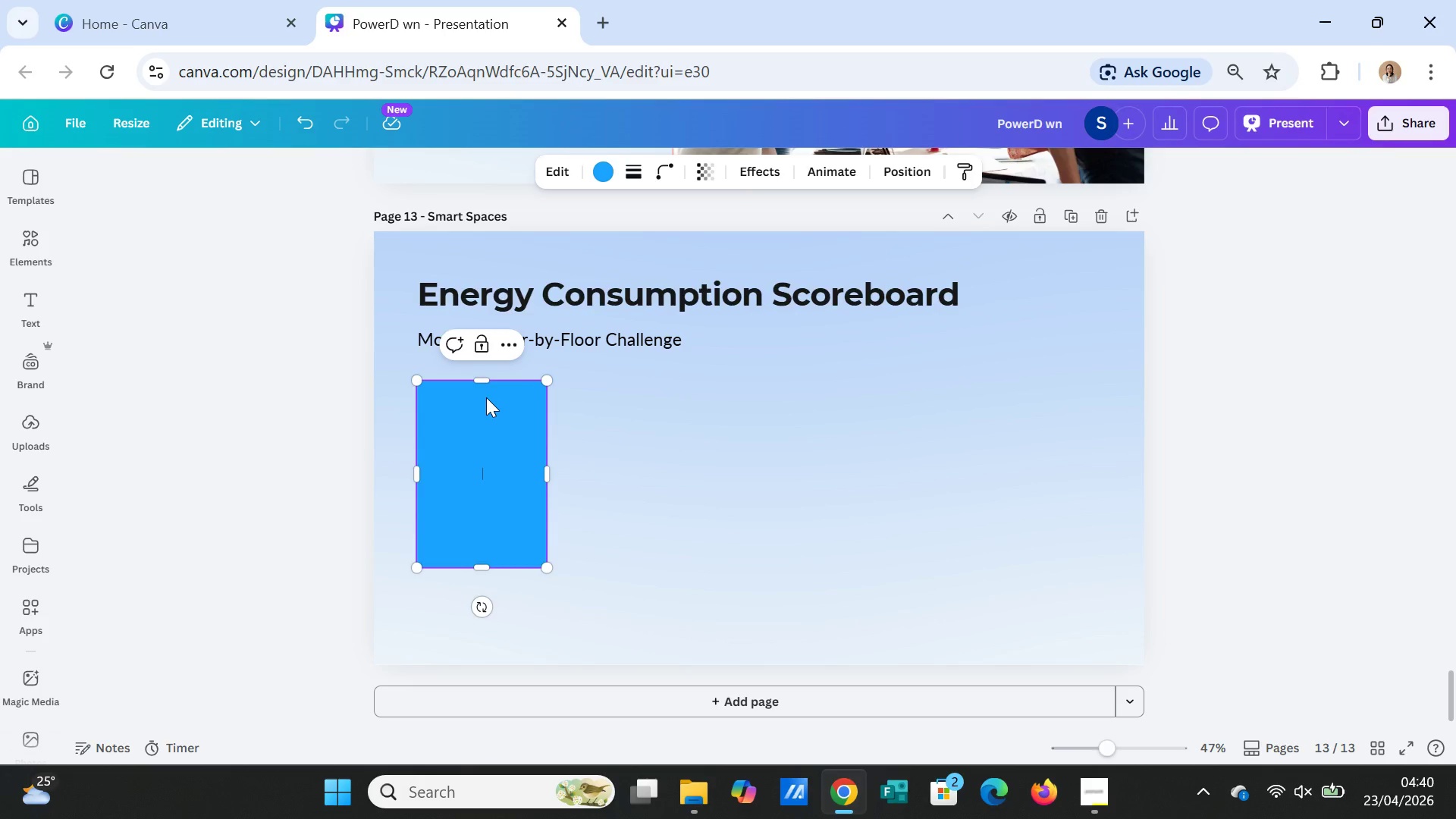 
left_click([479, 576])
 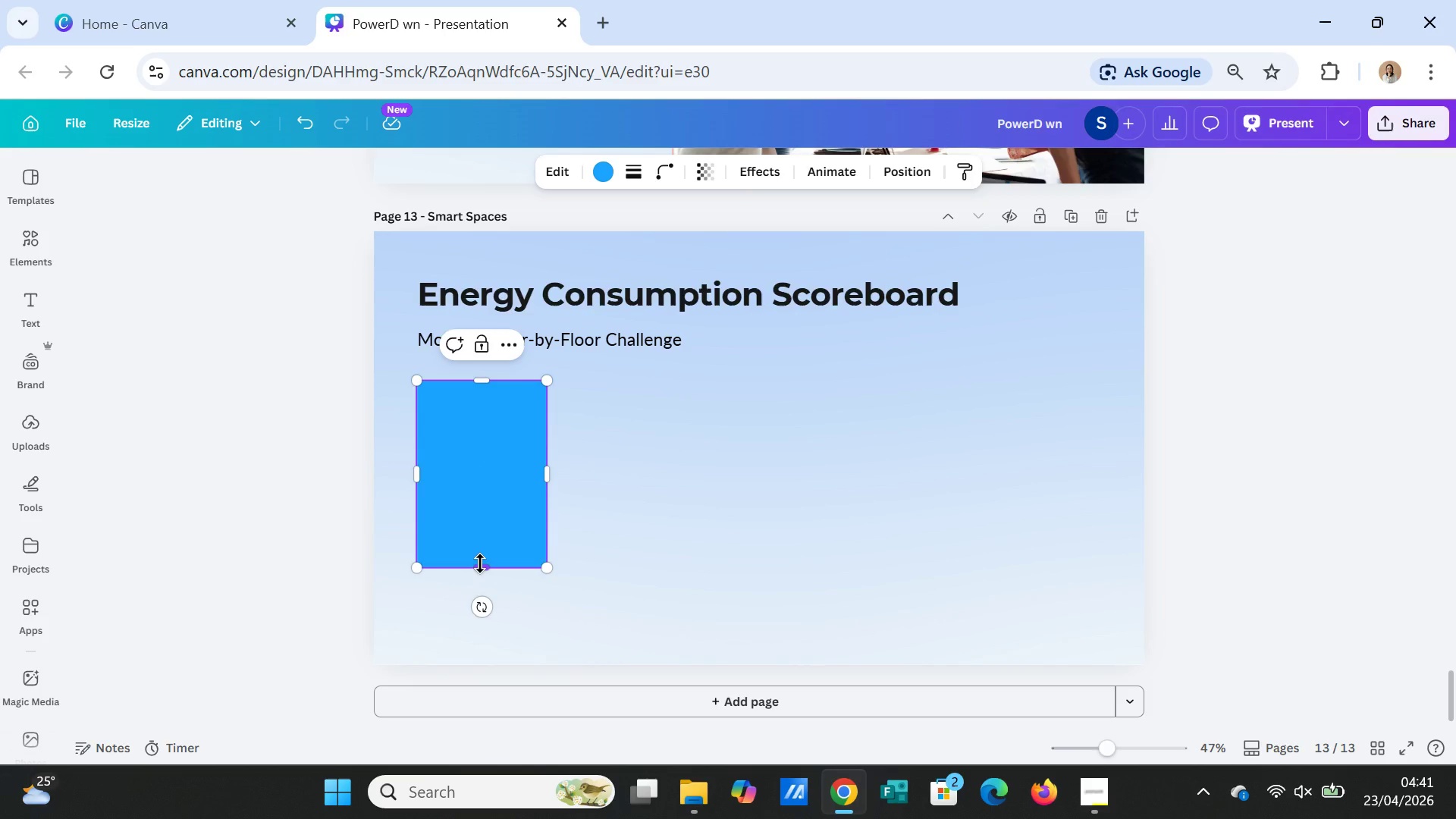 
left_click_drag(start_coordinate=[480, 563], to_coordinate=[480, 573])
 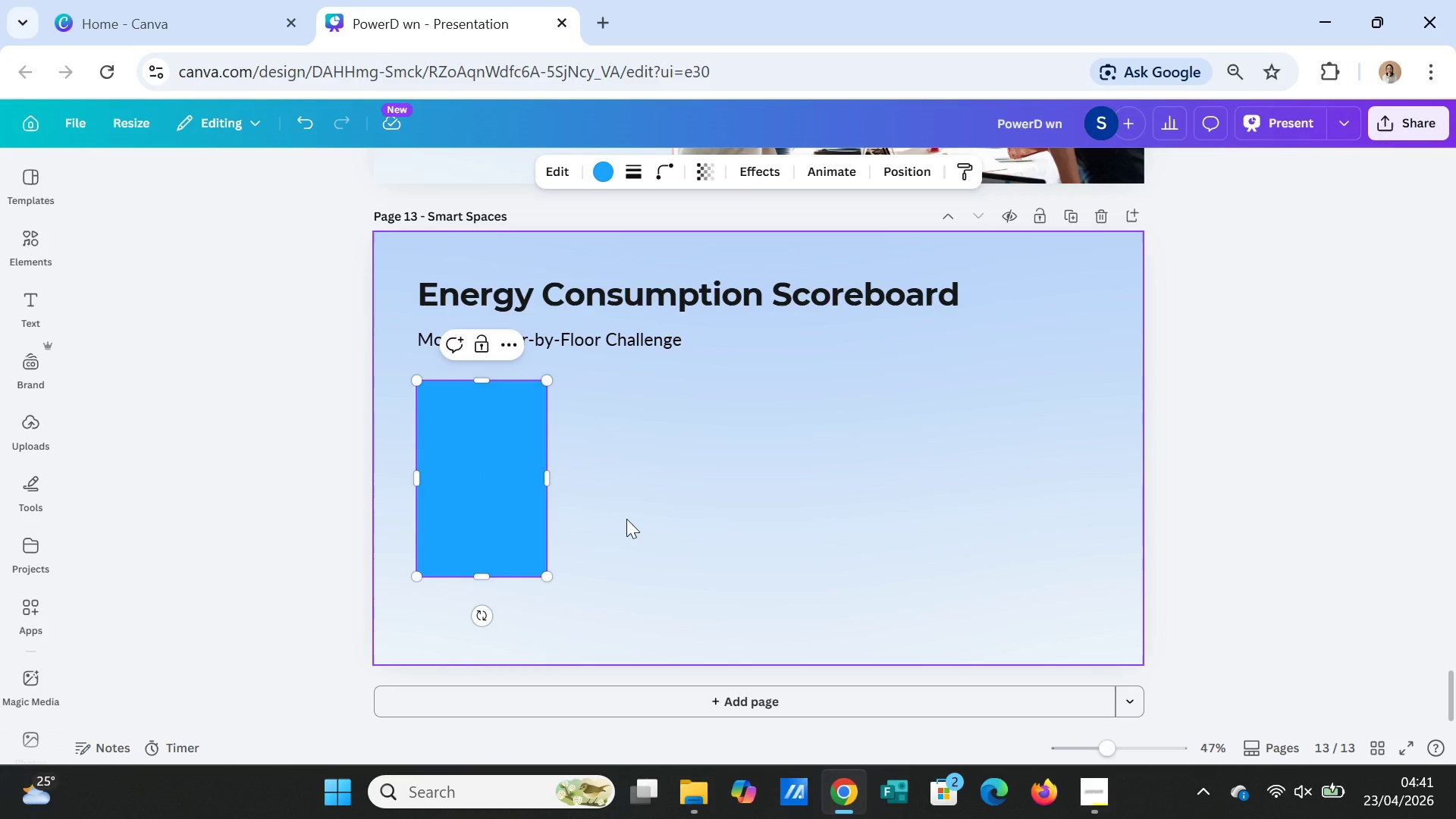 
left_click([626, 519])
 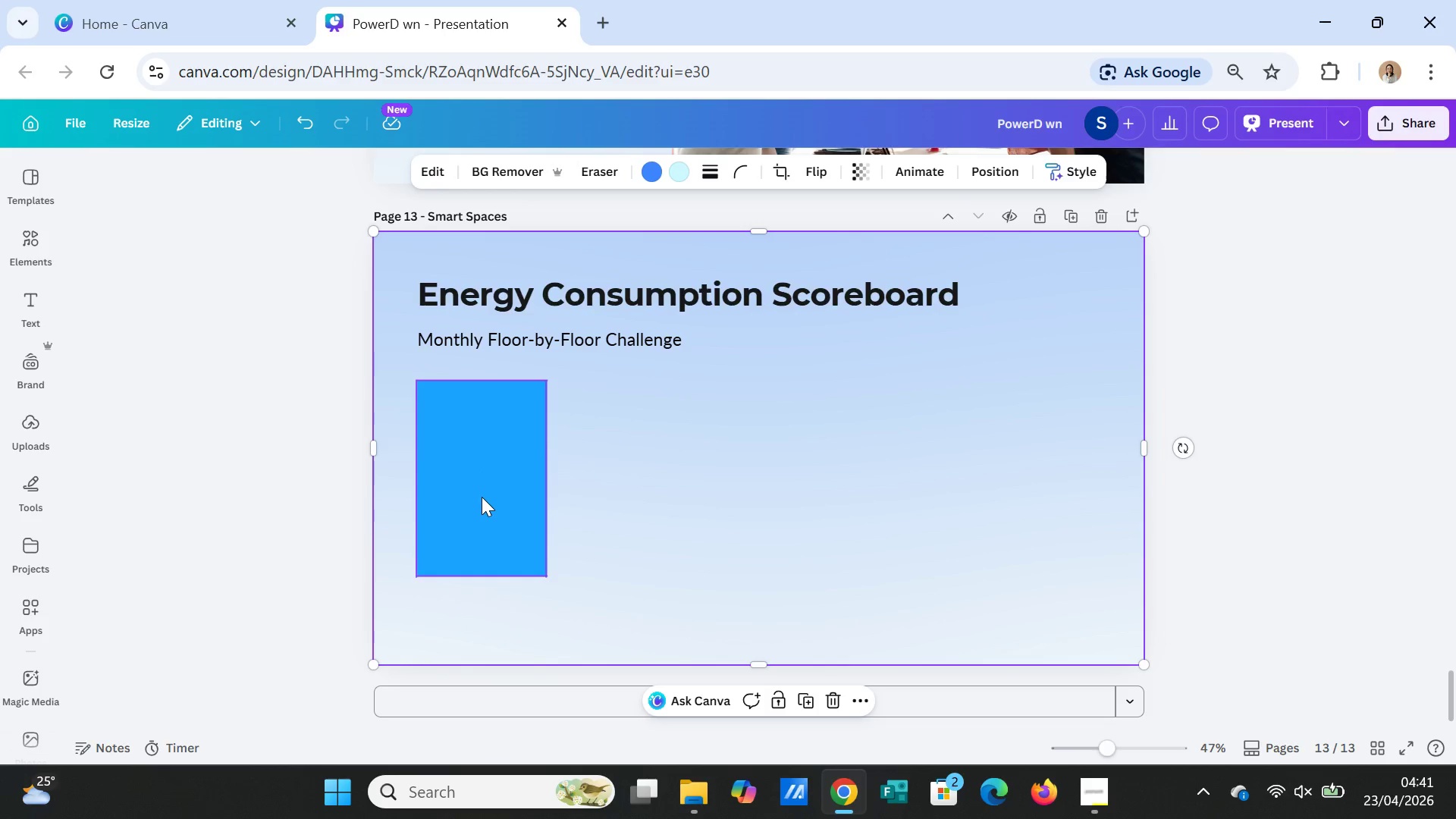 
left_click([482, 497])
 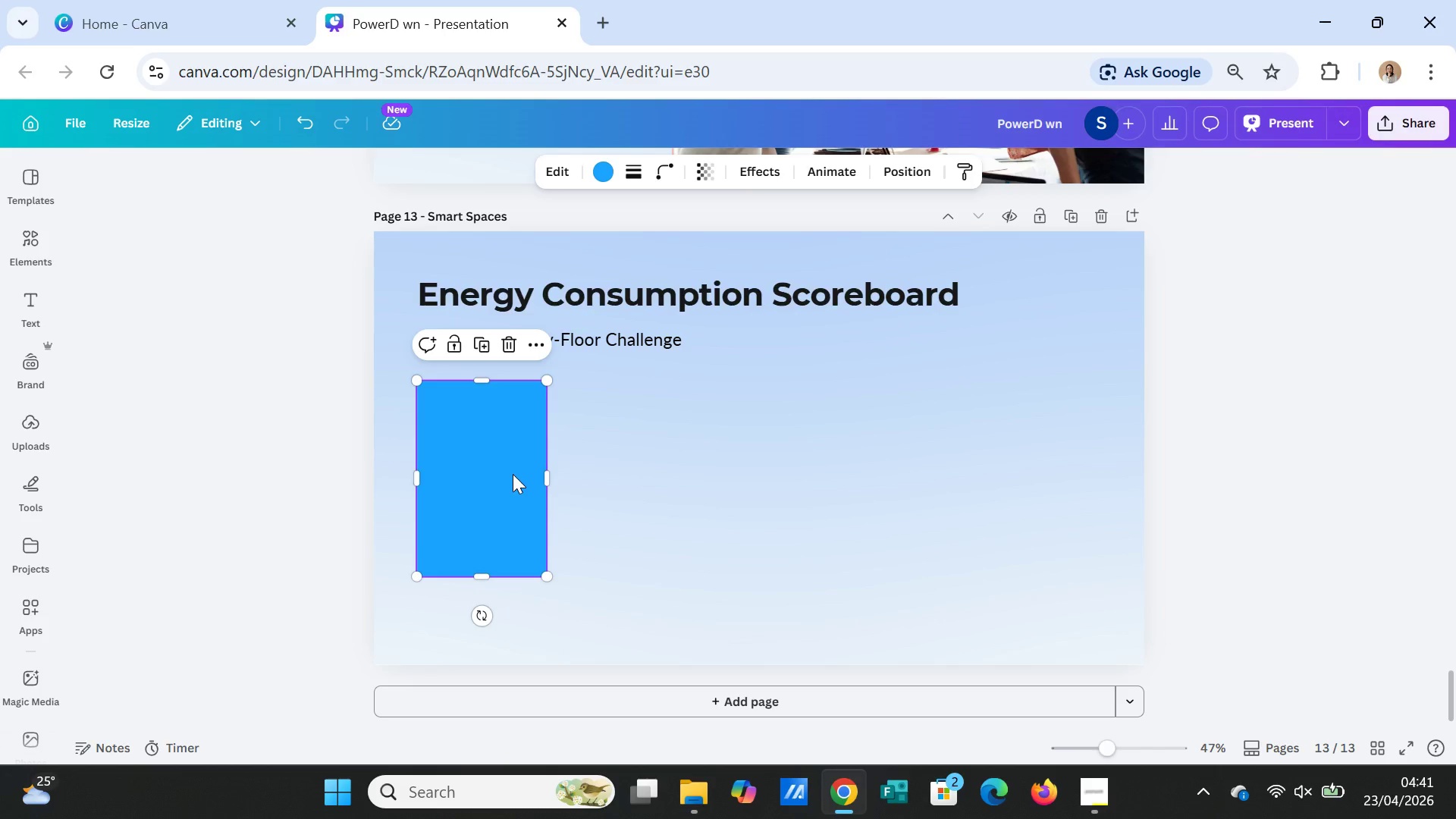 
wait(11.27)
 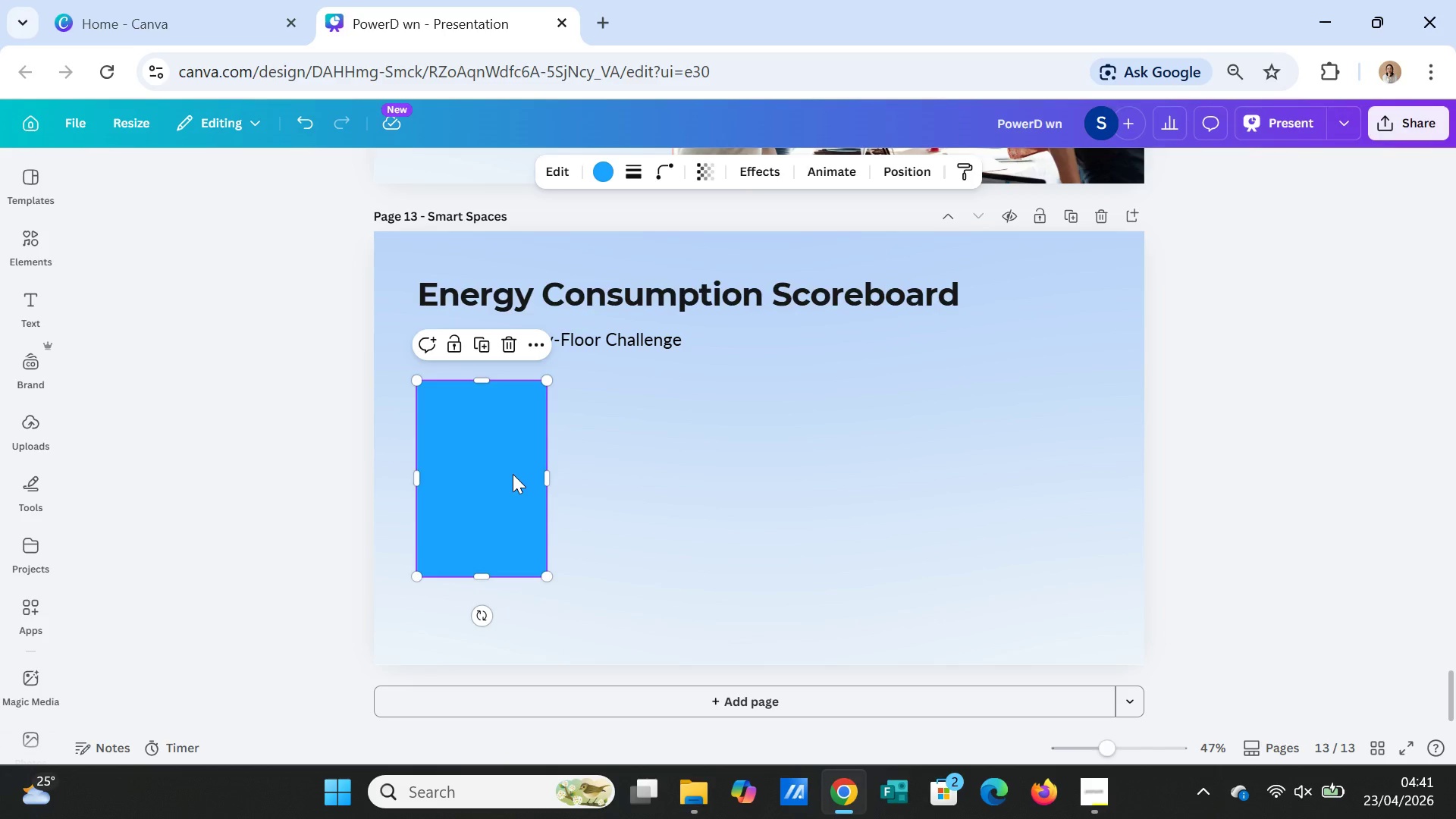 
left_click_drag(start_coordinate=[551, 482], to_coordinate=[1101, 457])
 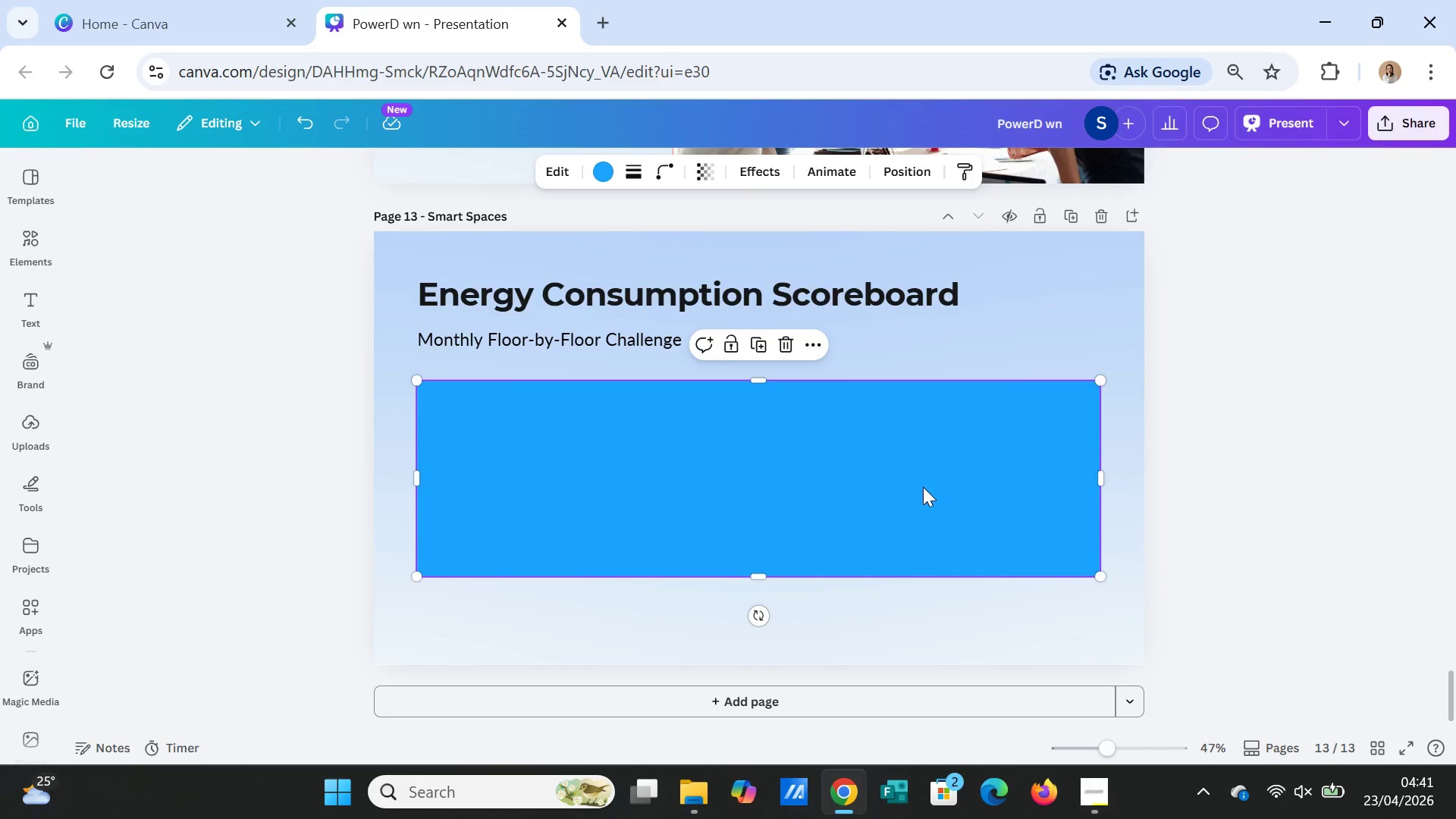 
left_click([923, 487])
 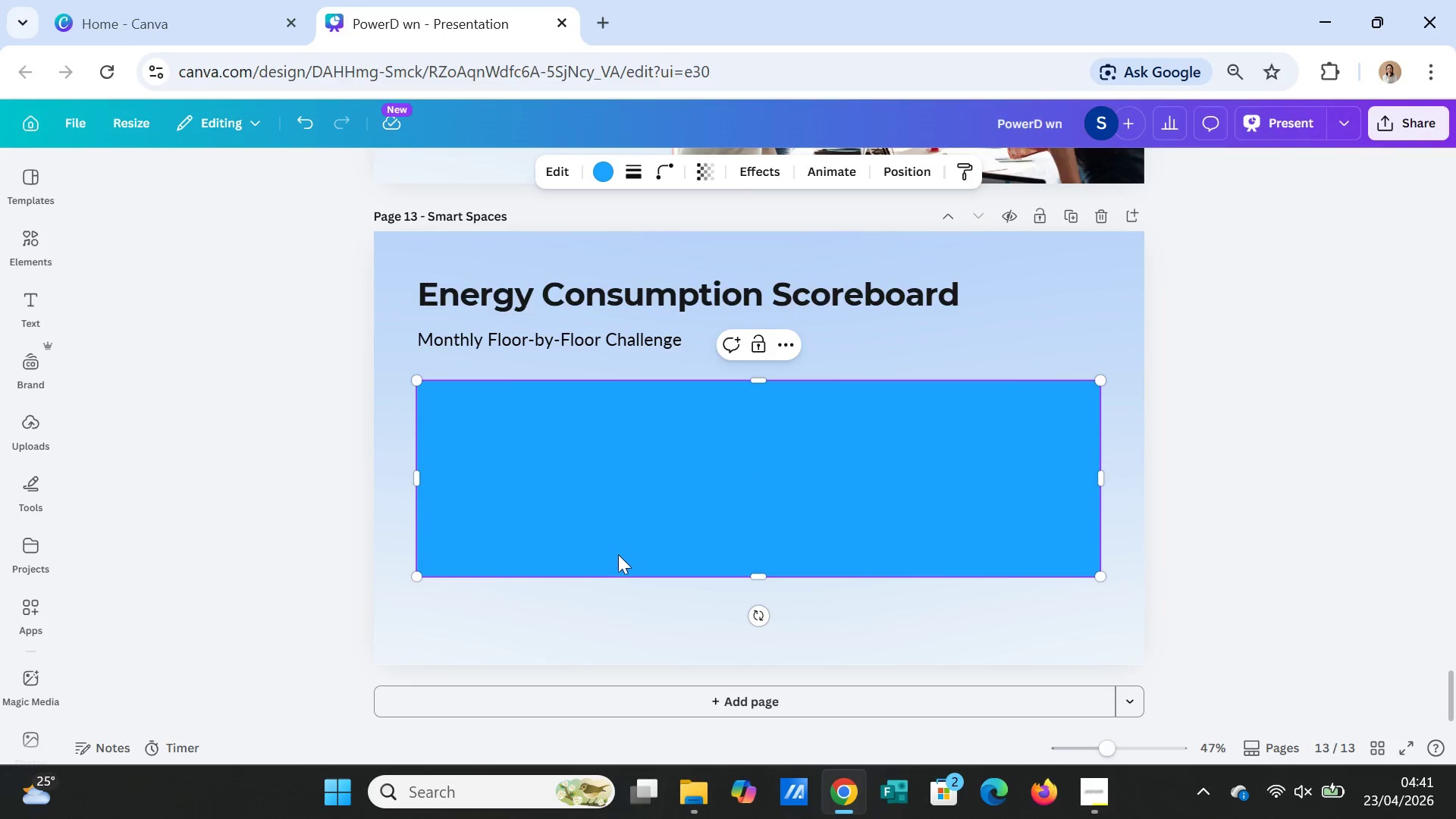 
left_click([613, 593])
 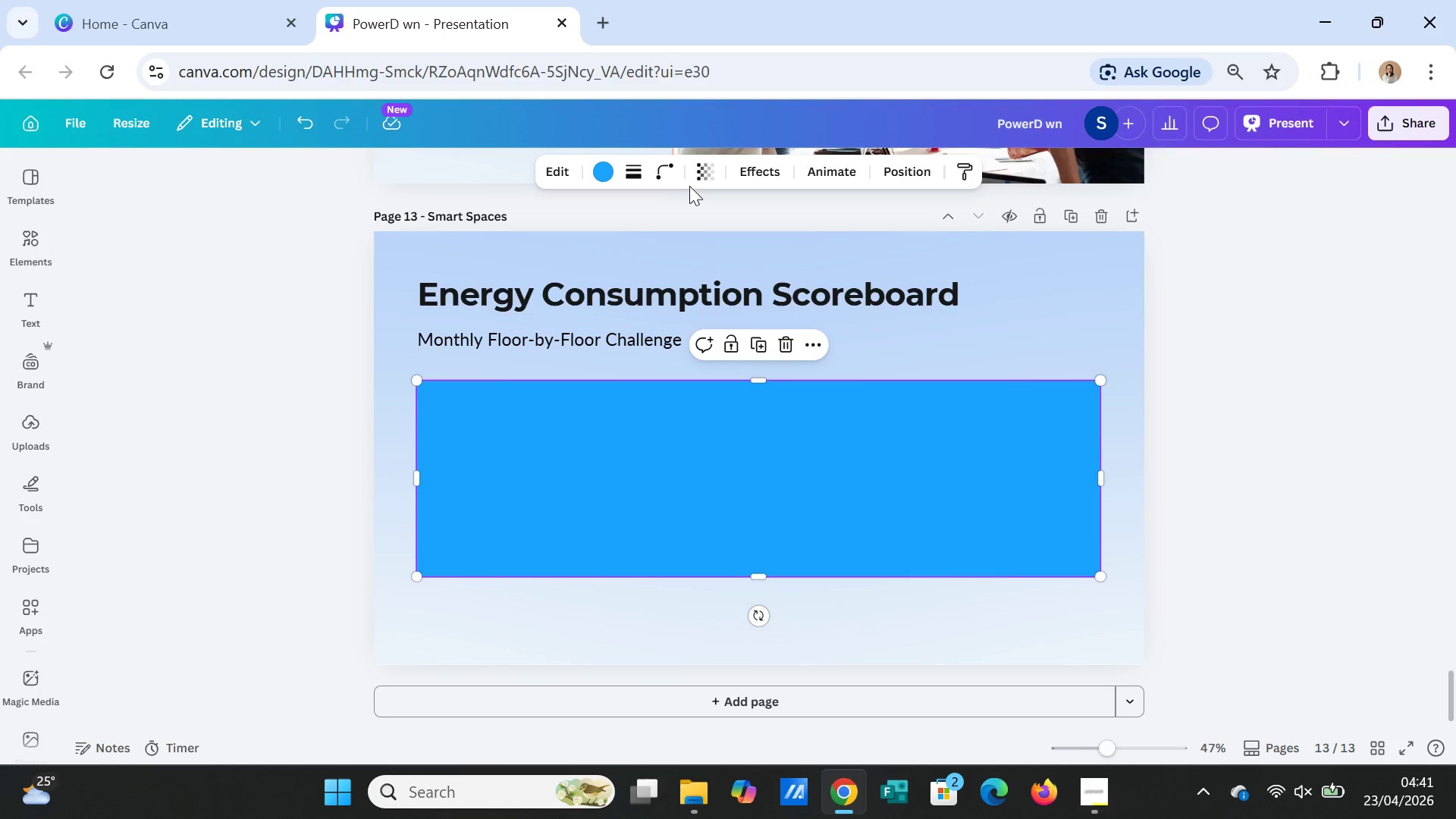 
left_click([610, 171])
 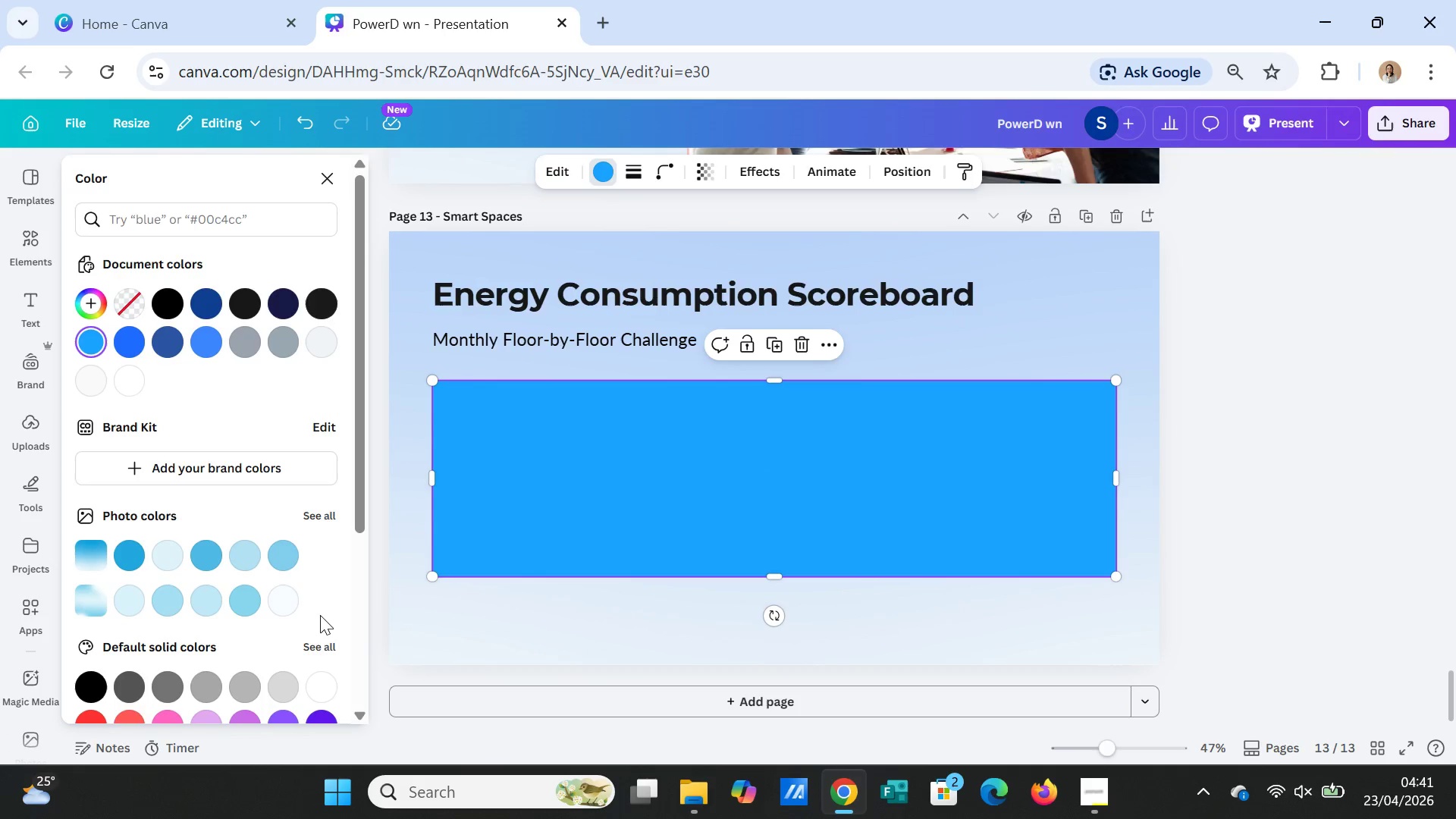 
left_click([318, 680])
 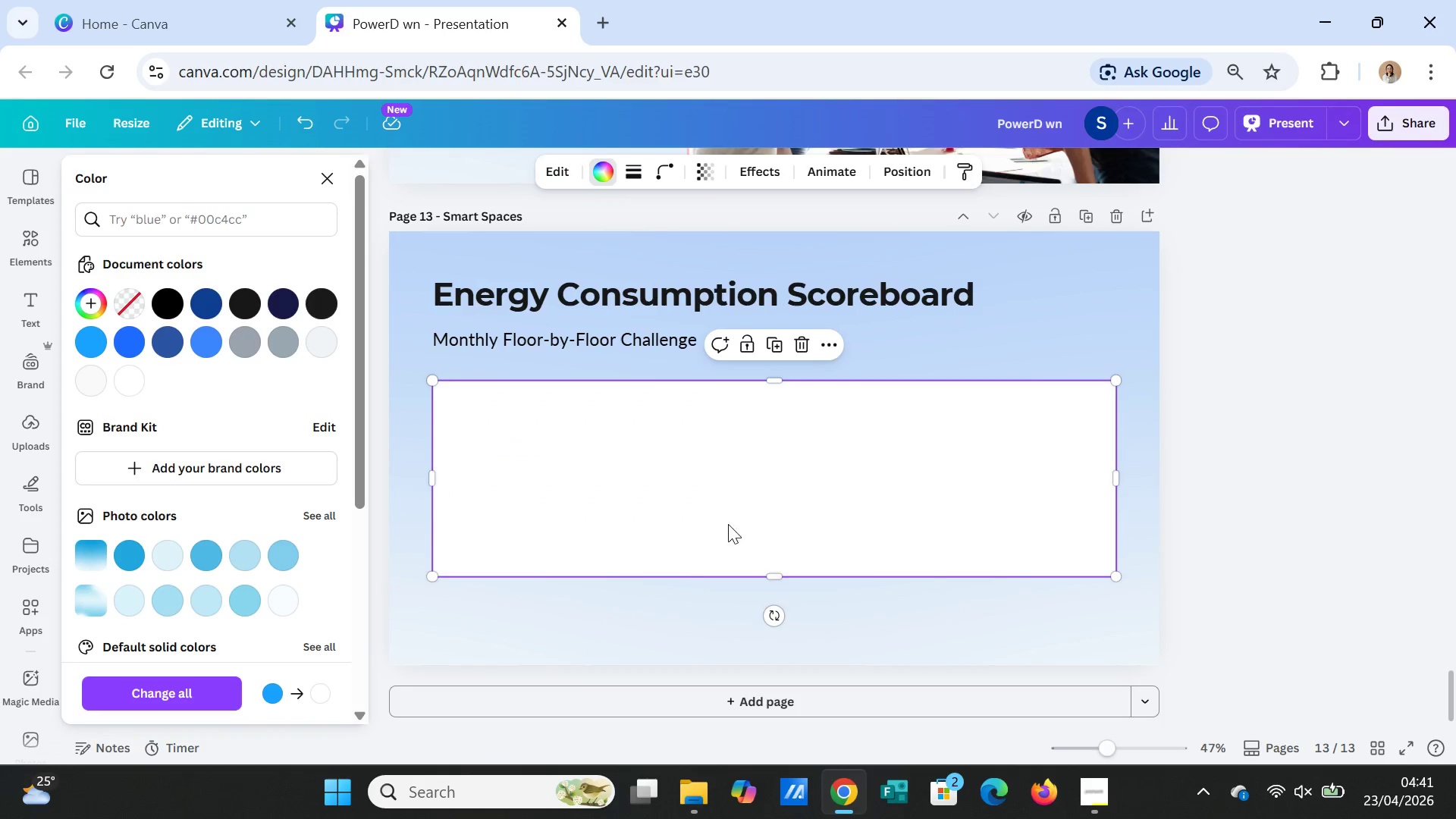 
left_click([748, 504])
 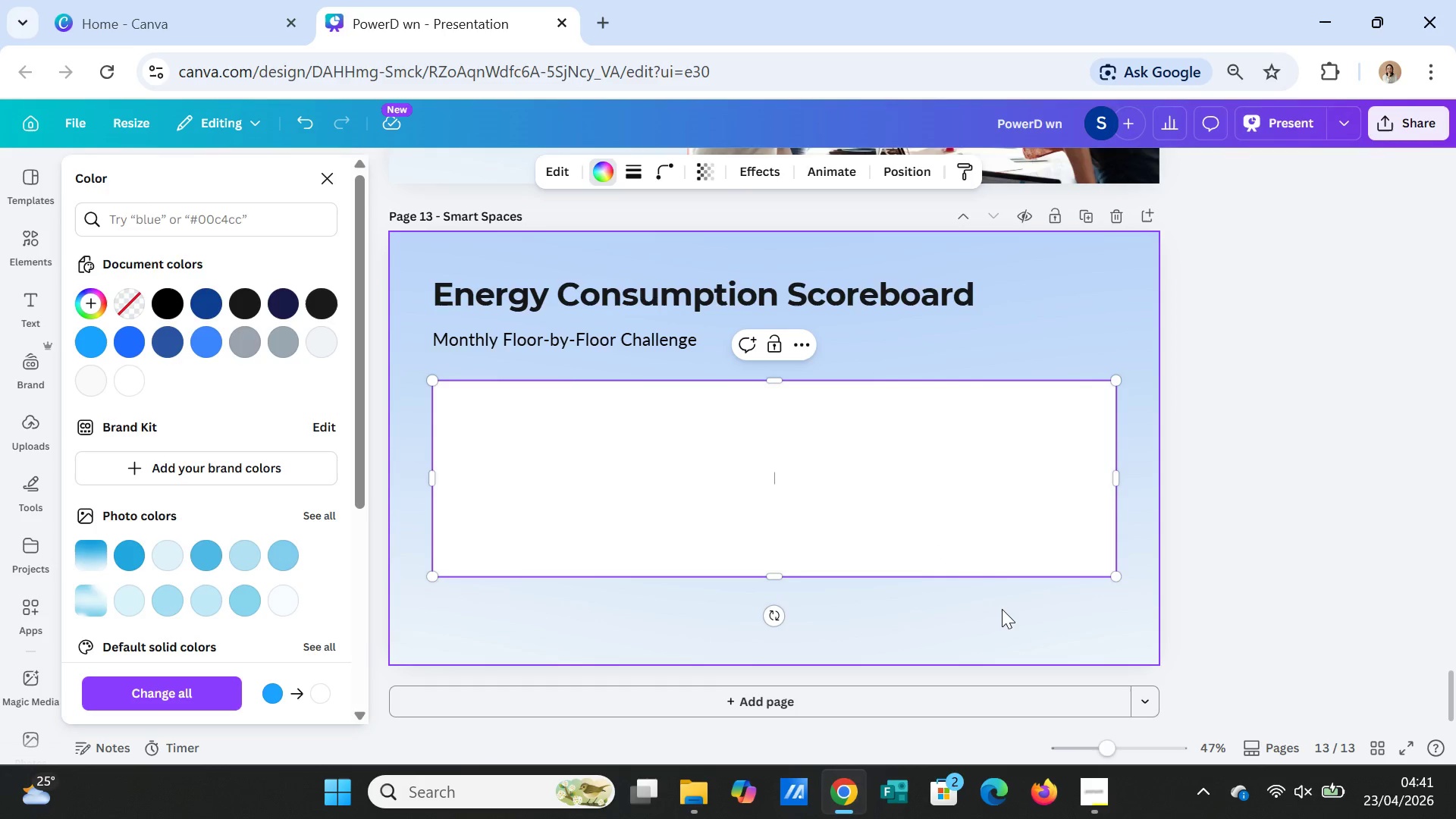 
left_click([1003, 610])
 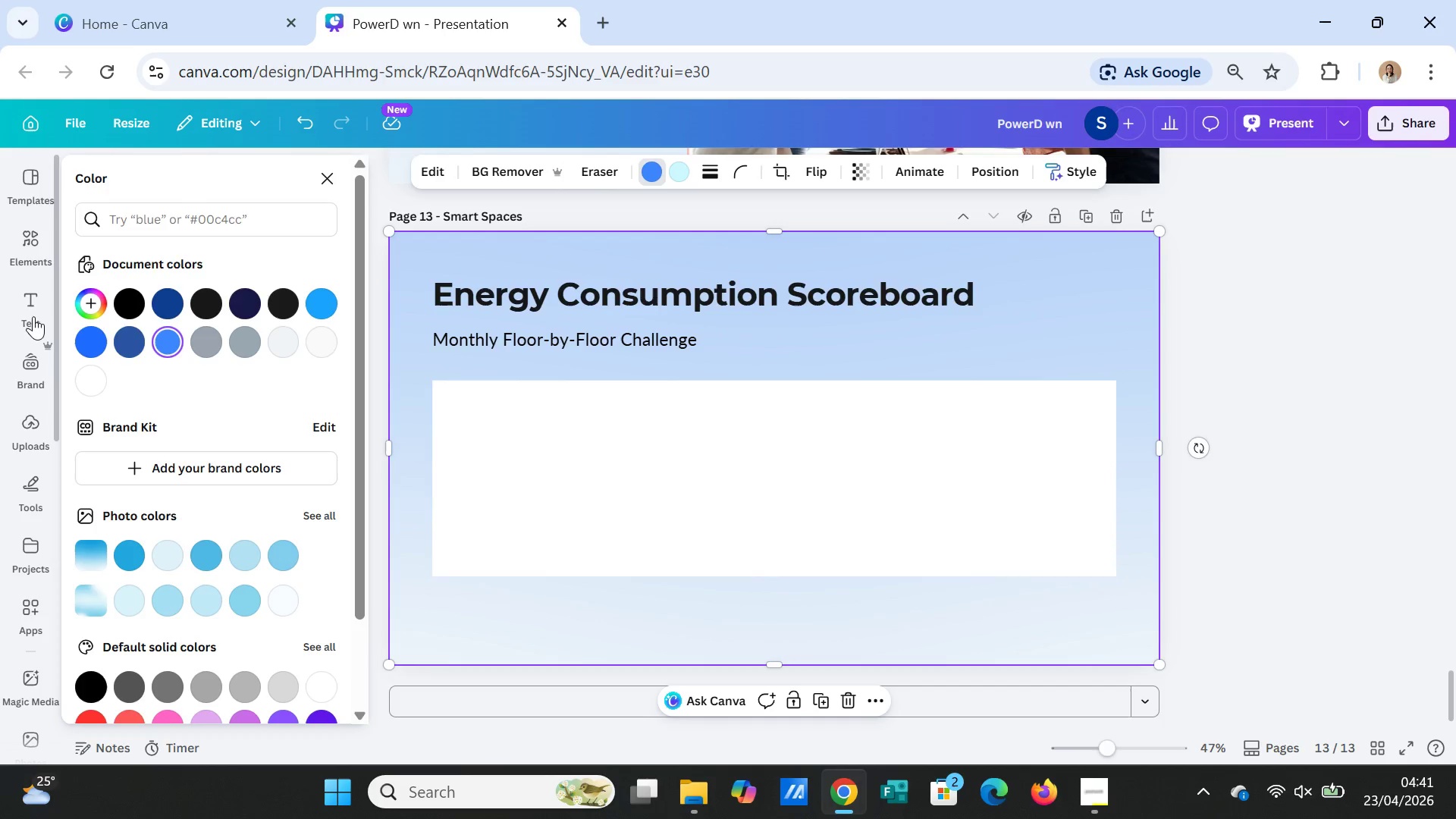 
left_click([39, 238])
 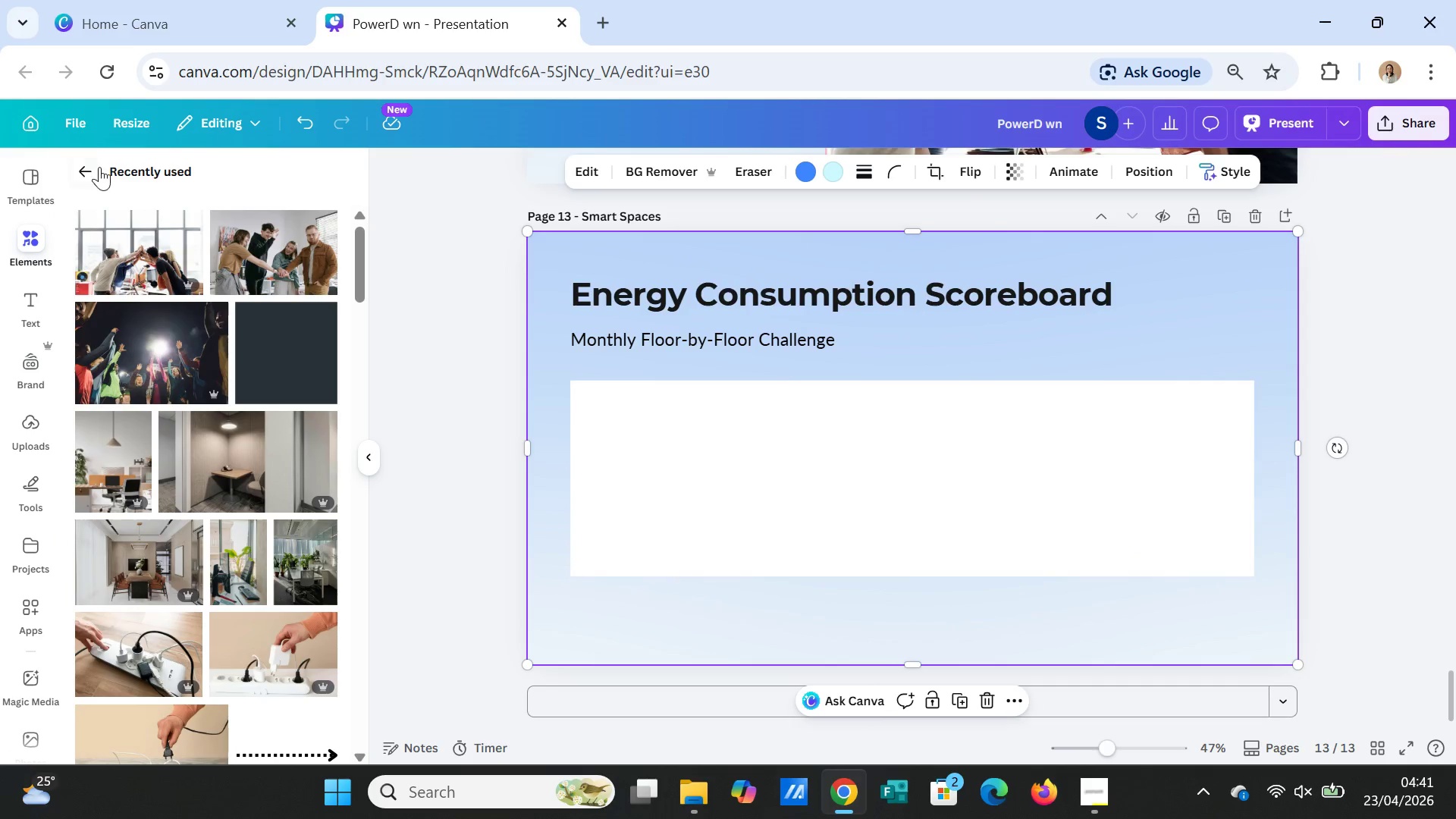 
left_click([99, 167])
 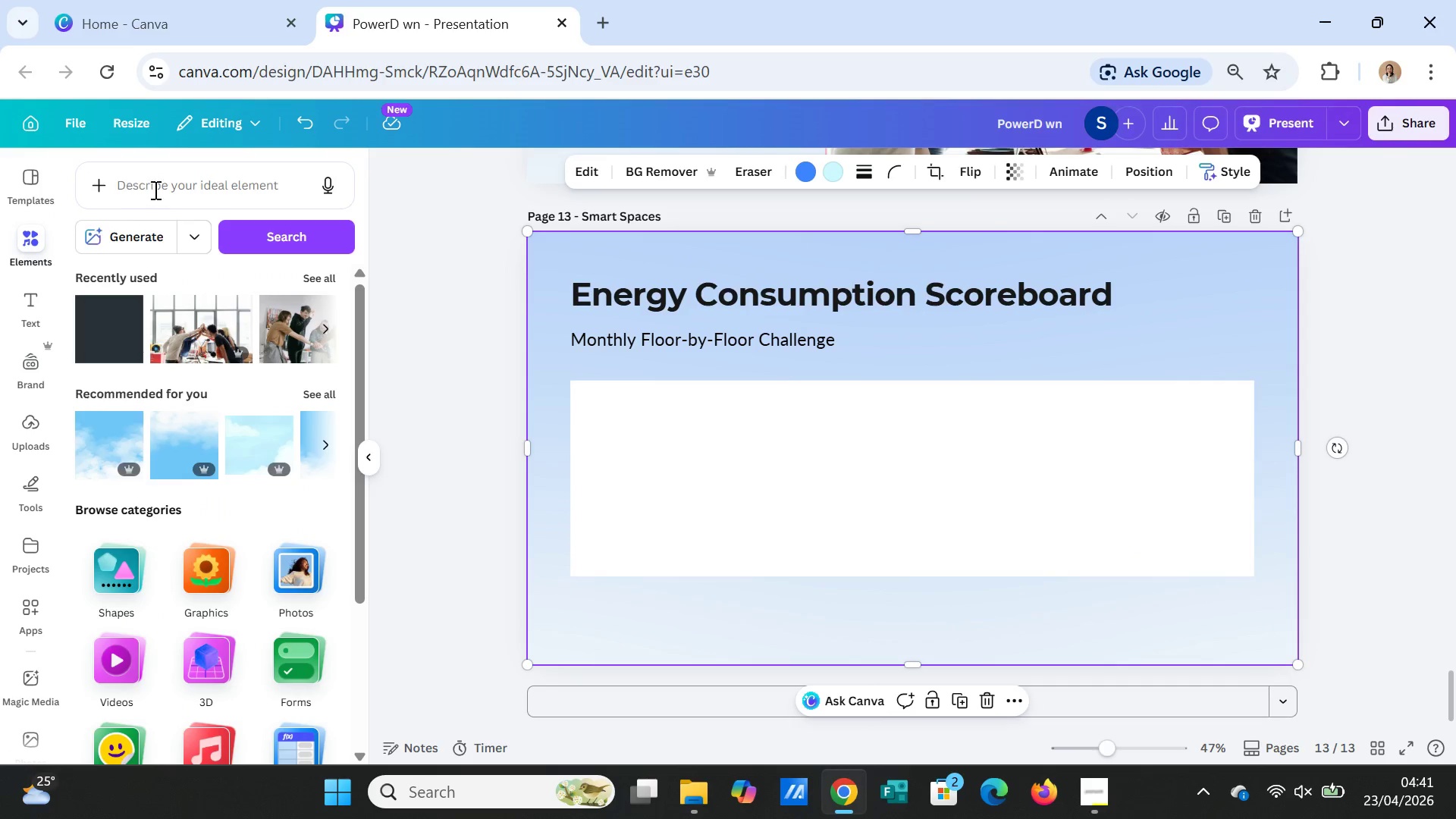 
left_click([173, 184])
 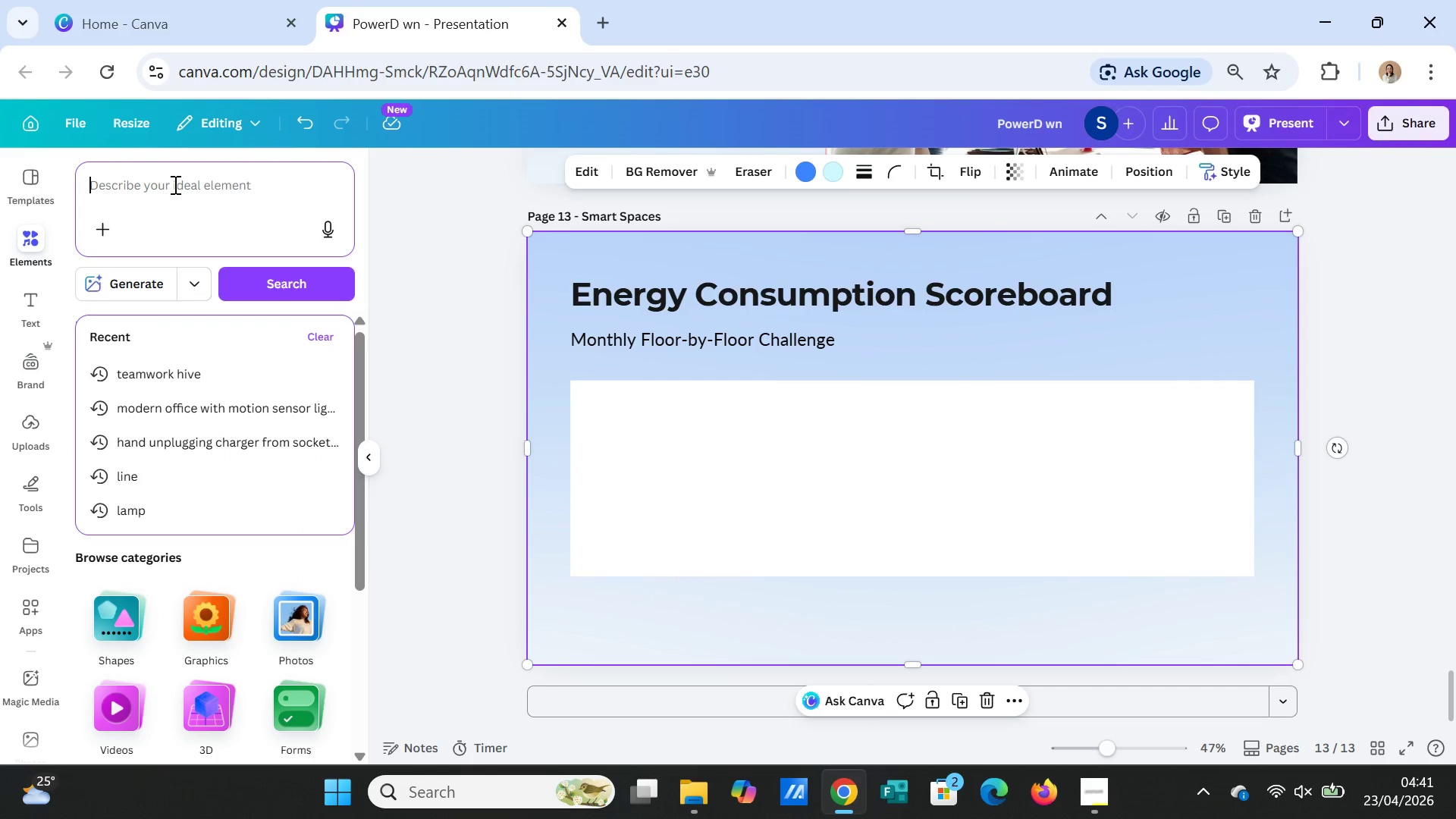 
type(lines)
 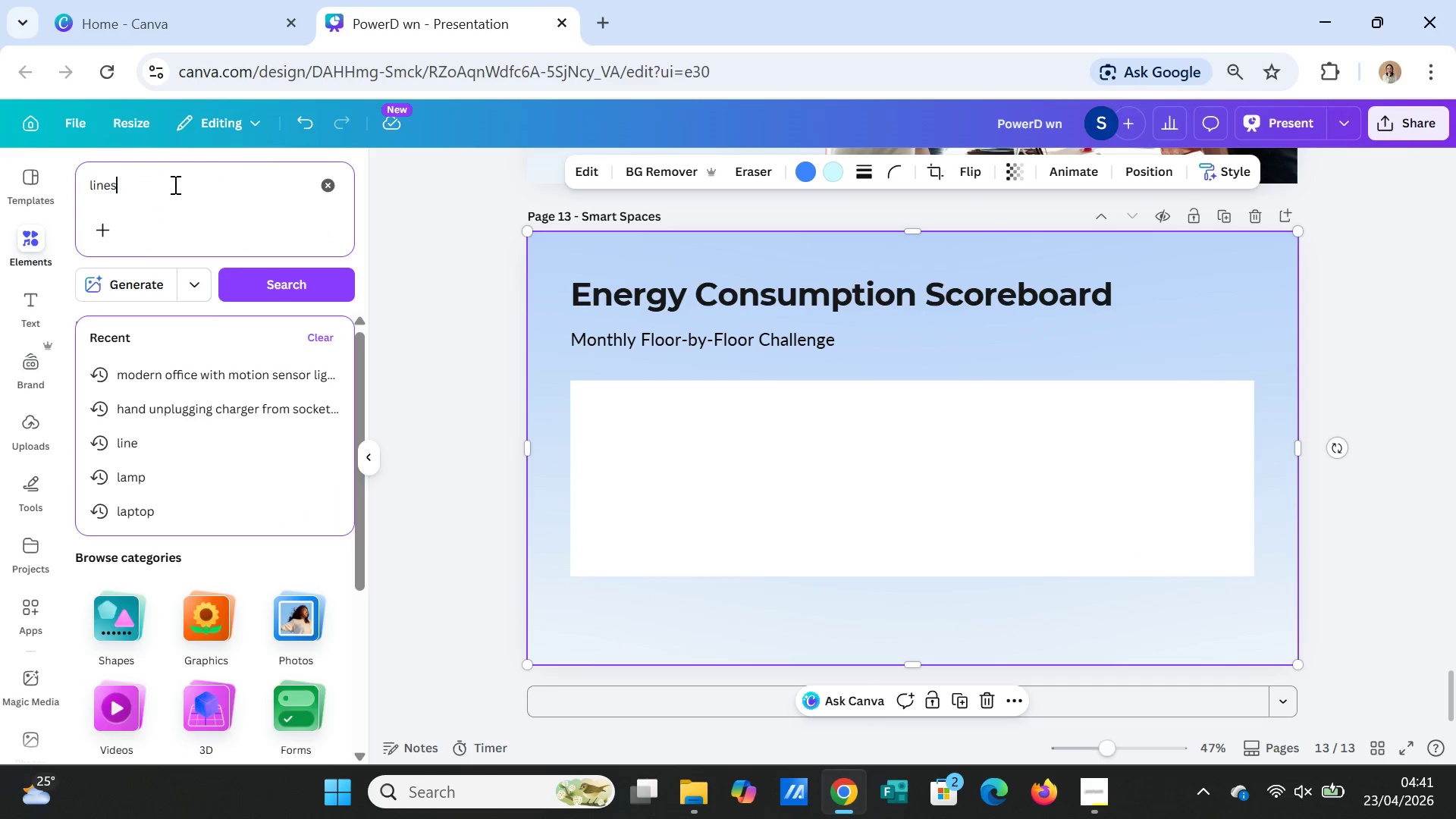 
key(Enter)
 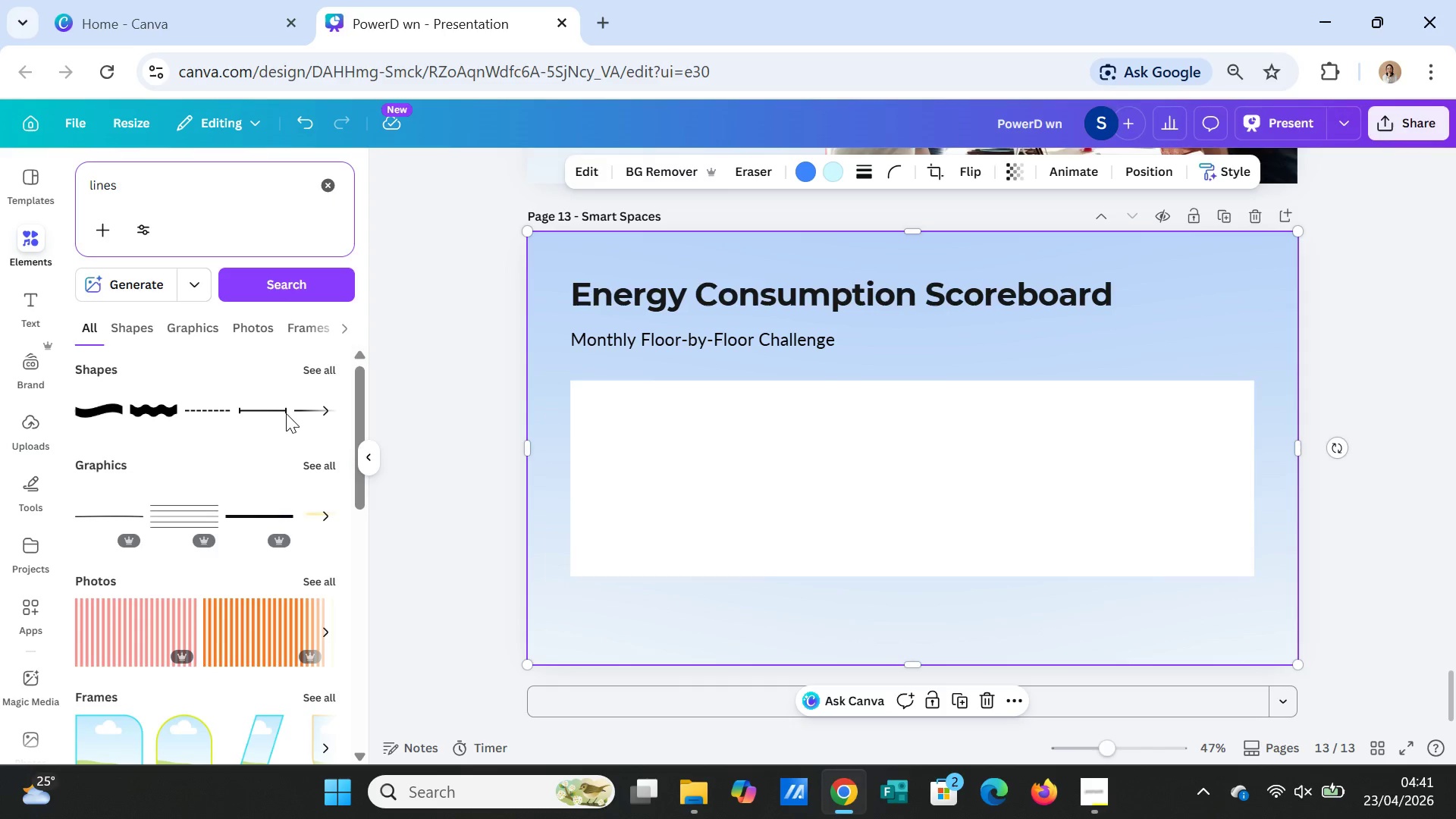 
left_click([337, 372])
 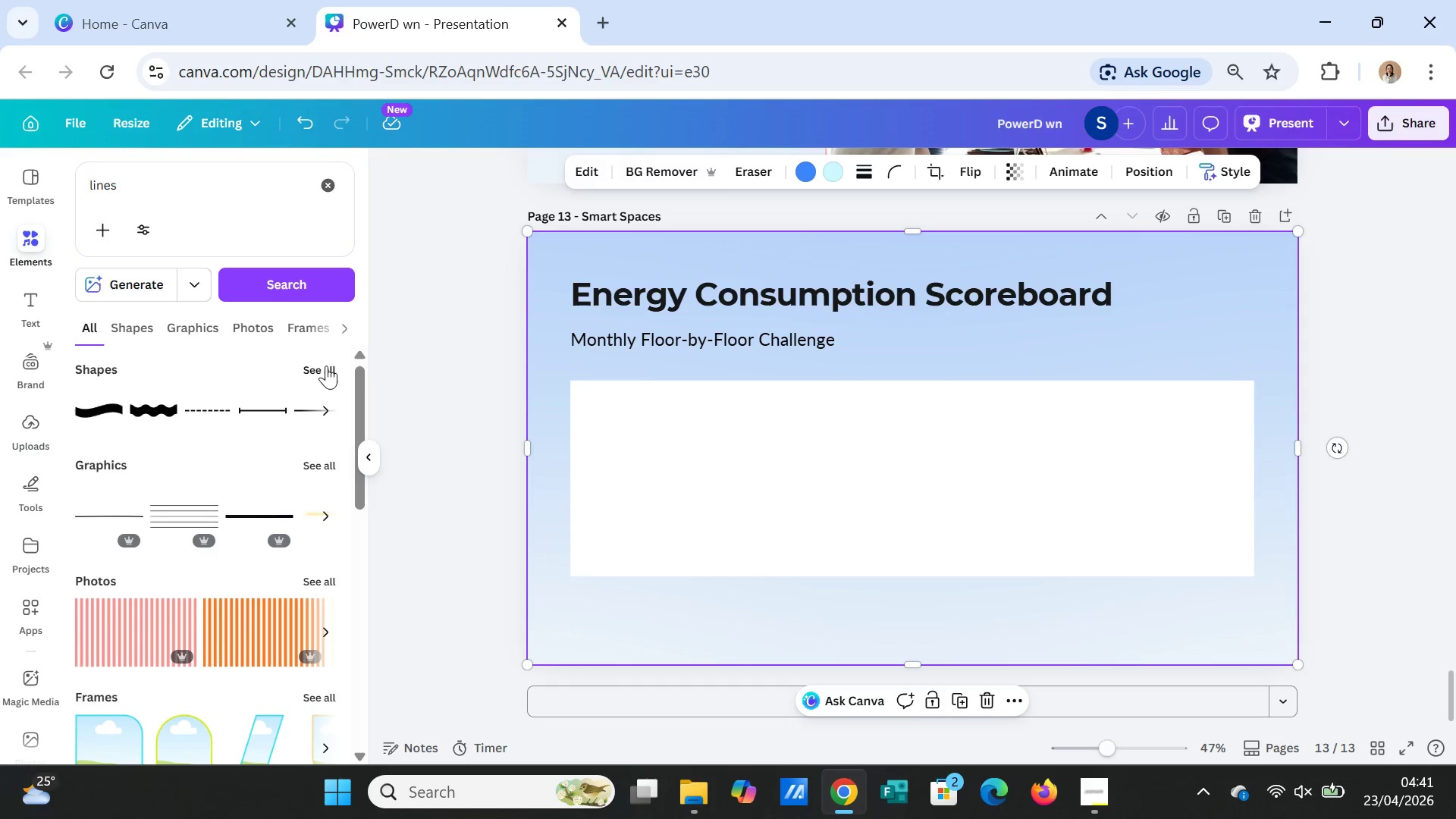 
left_click([326, 366])
 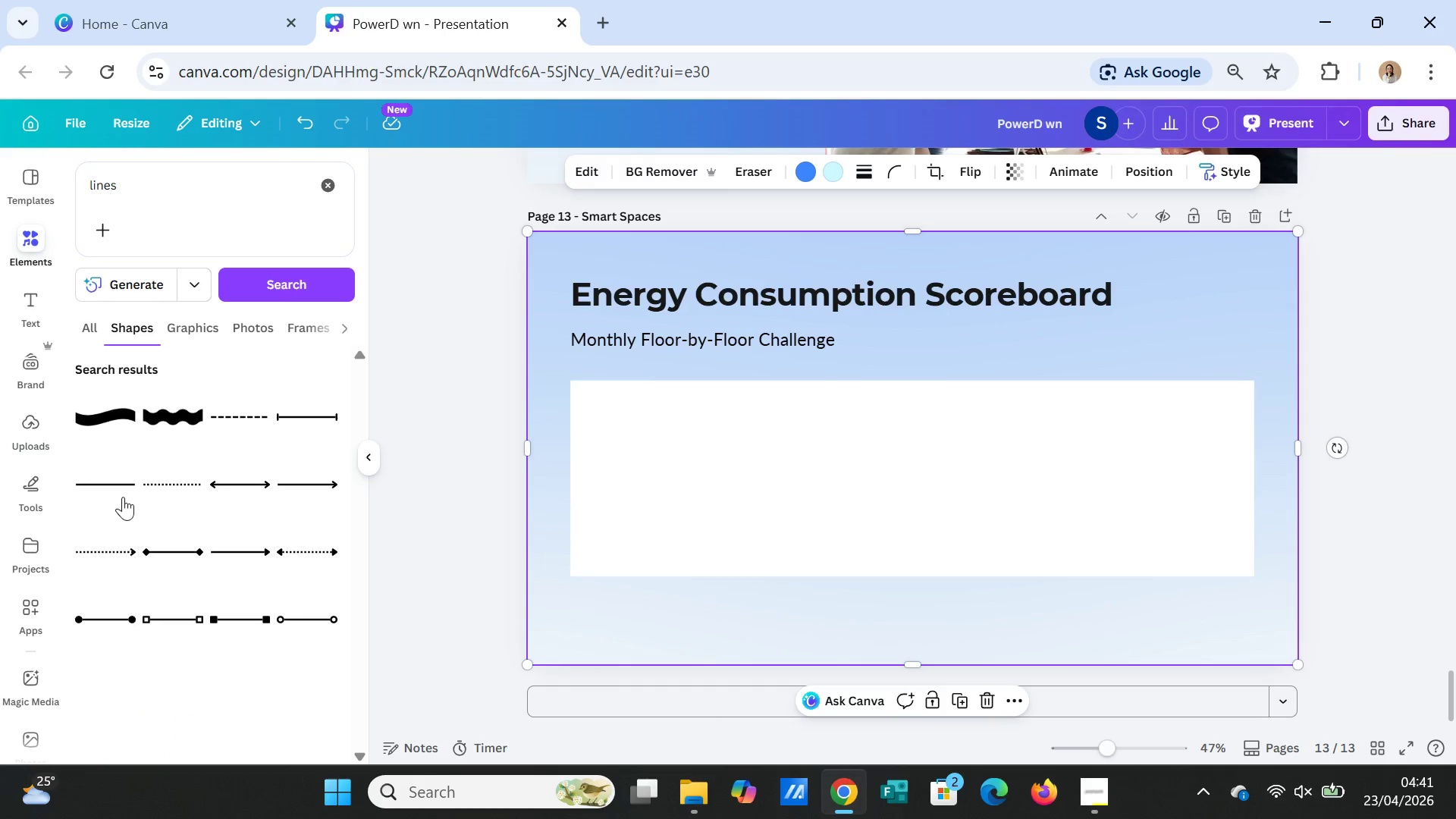 
left_click([106, 485])
 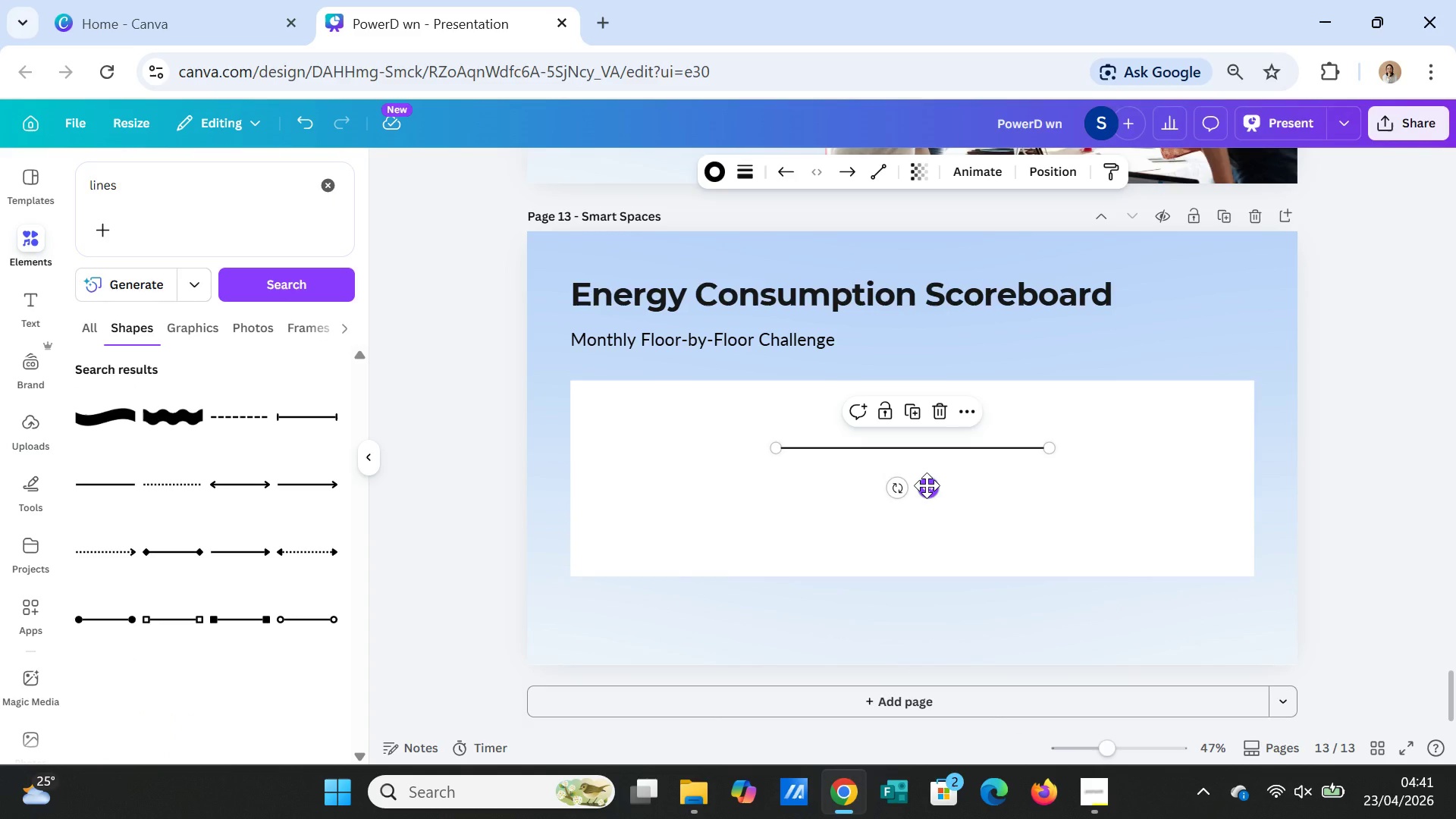 
wait(14.34)
 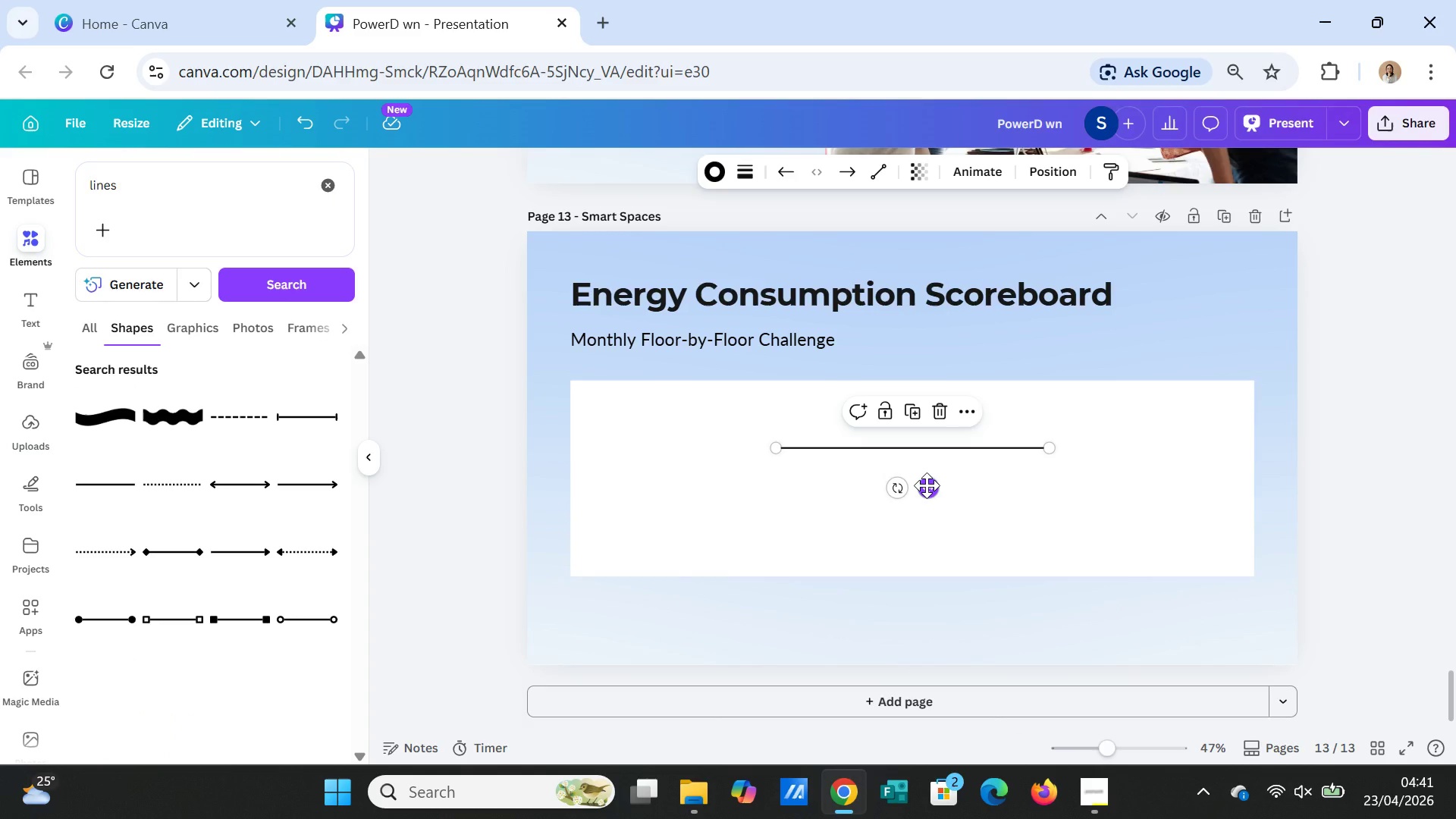 
left_click_drag(start_coordinate=[927, 486], to_coordinate=[724, 572])
 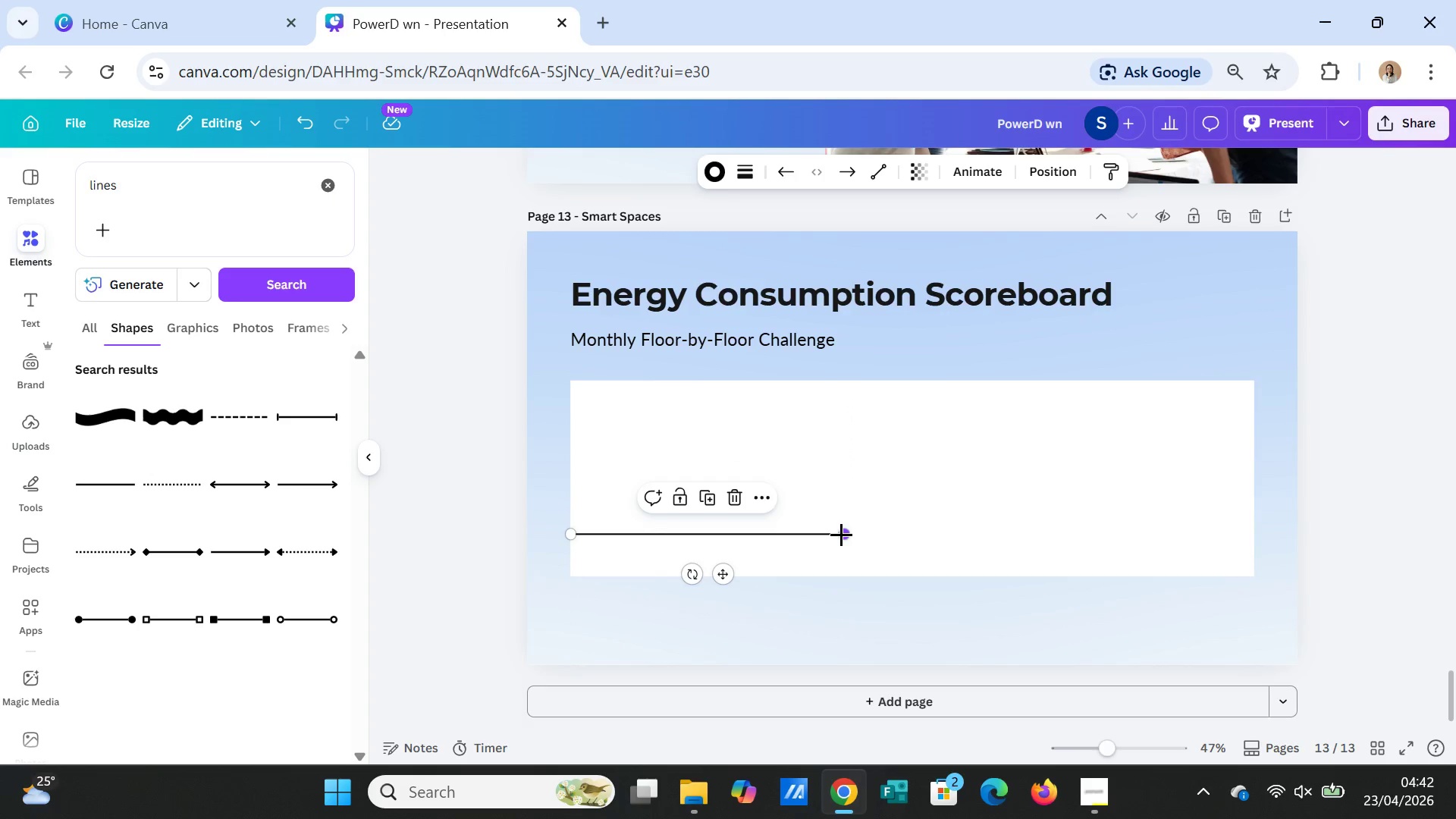 
left_click_drag(start_coordinate=[841, 534], to_coordinate=[1247, 526])
 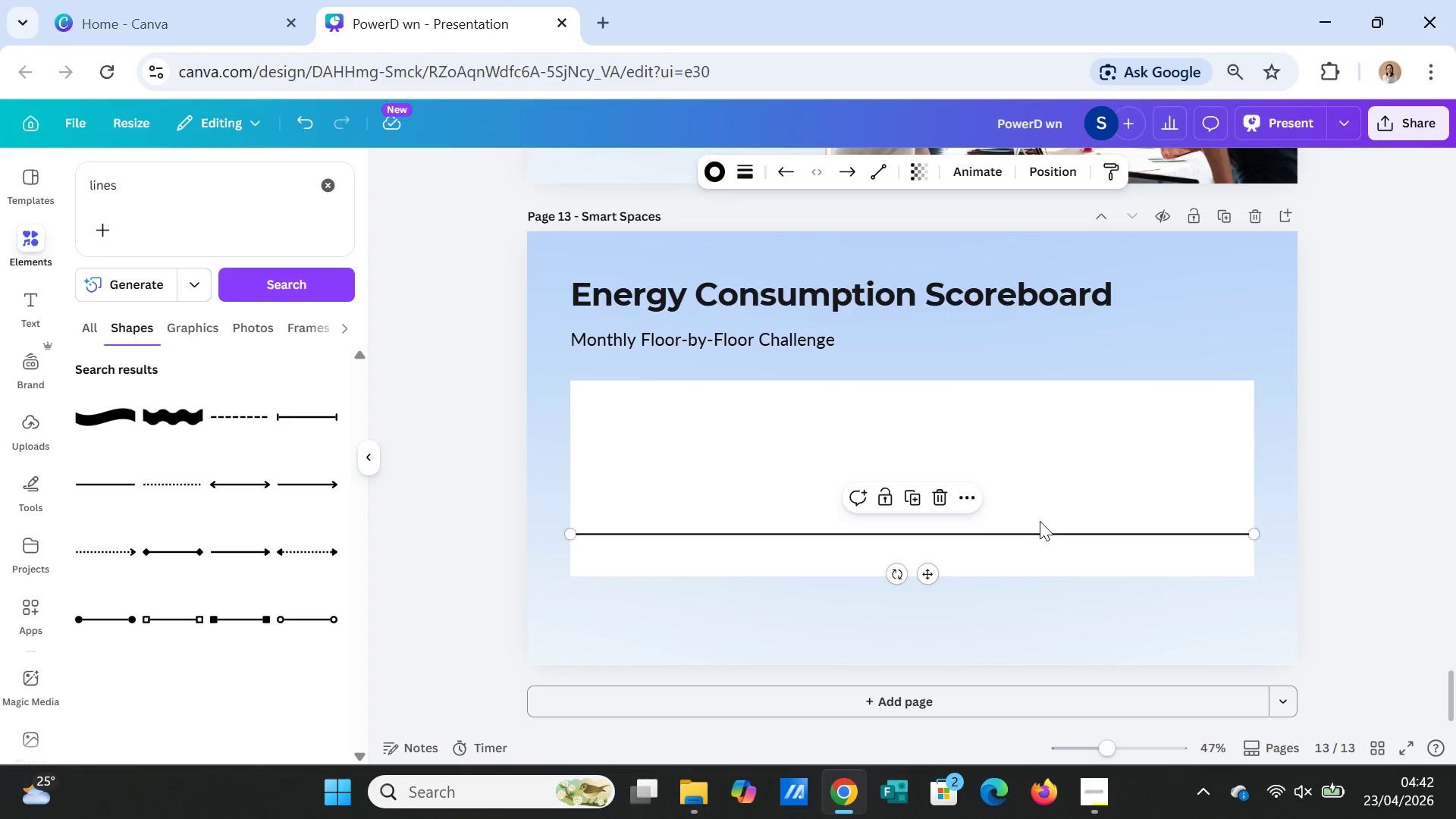 
key(Control+C)
 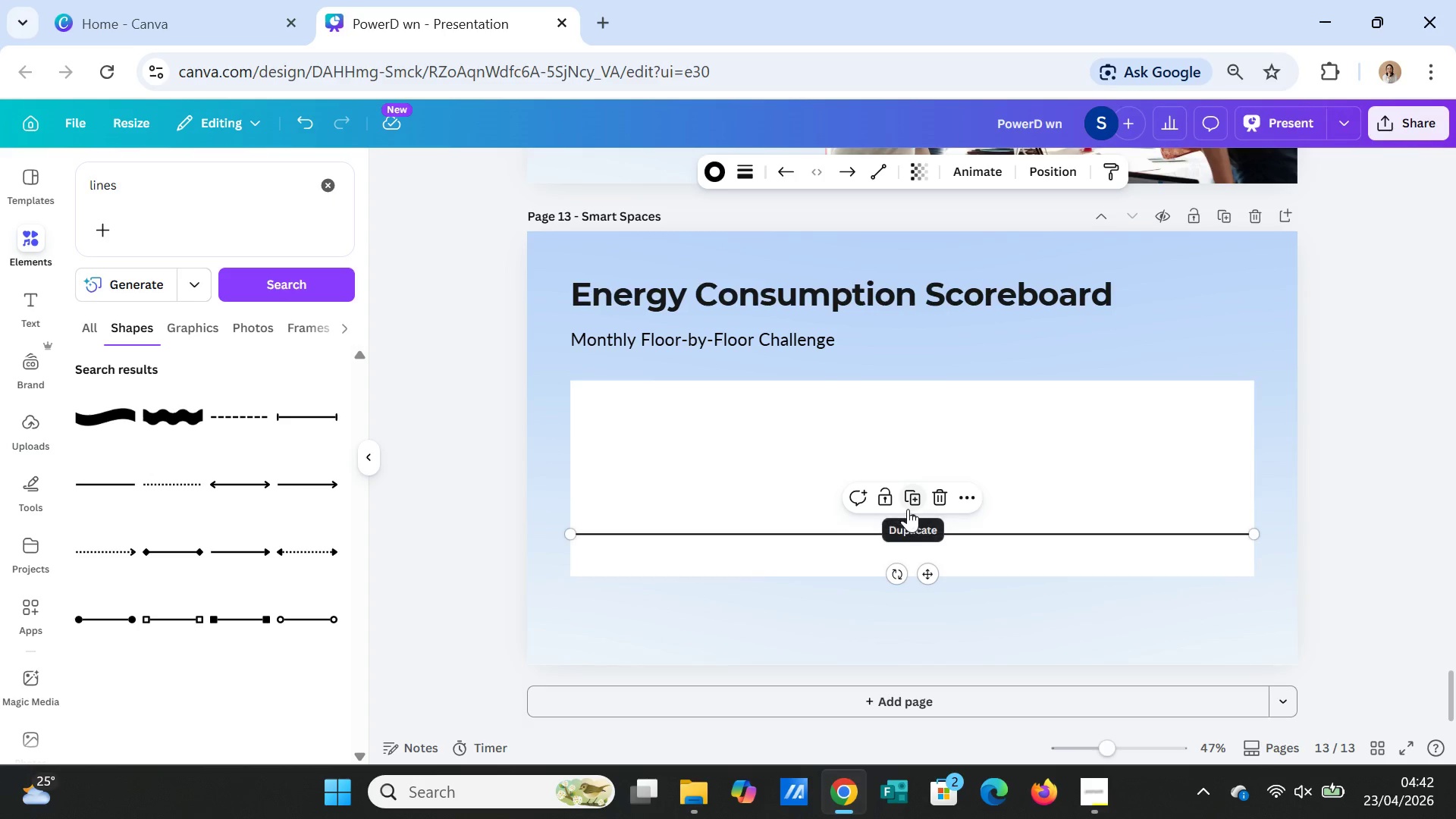 
key(Control+V)
 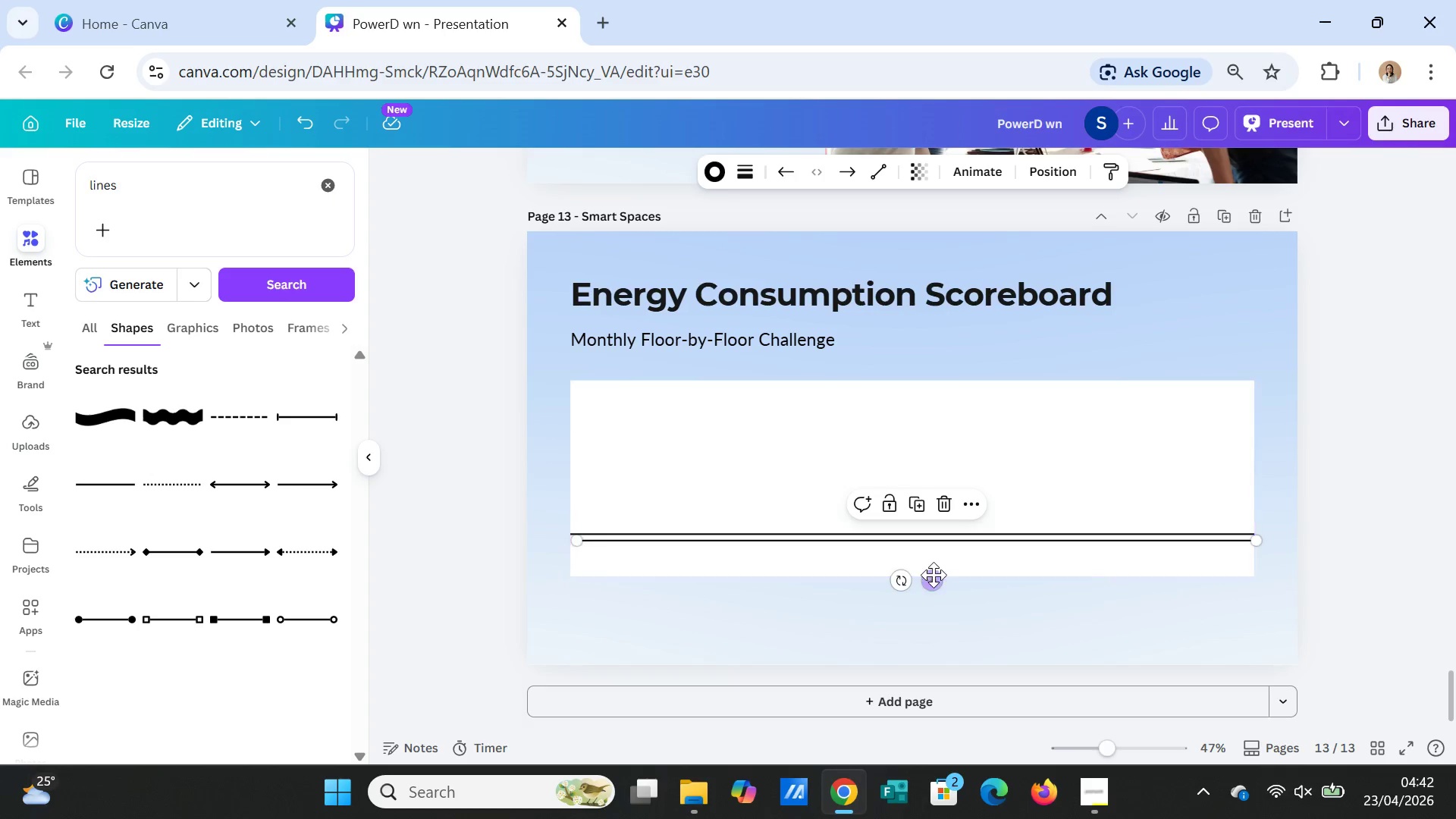 
left_click_drag(start_coordinate=[934, 576], to_coordinate=[930, 523])
 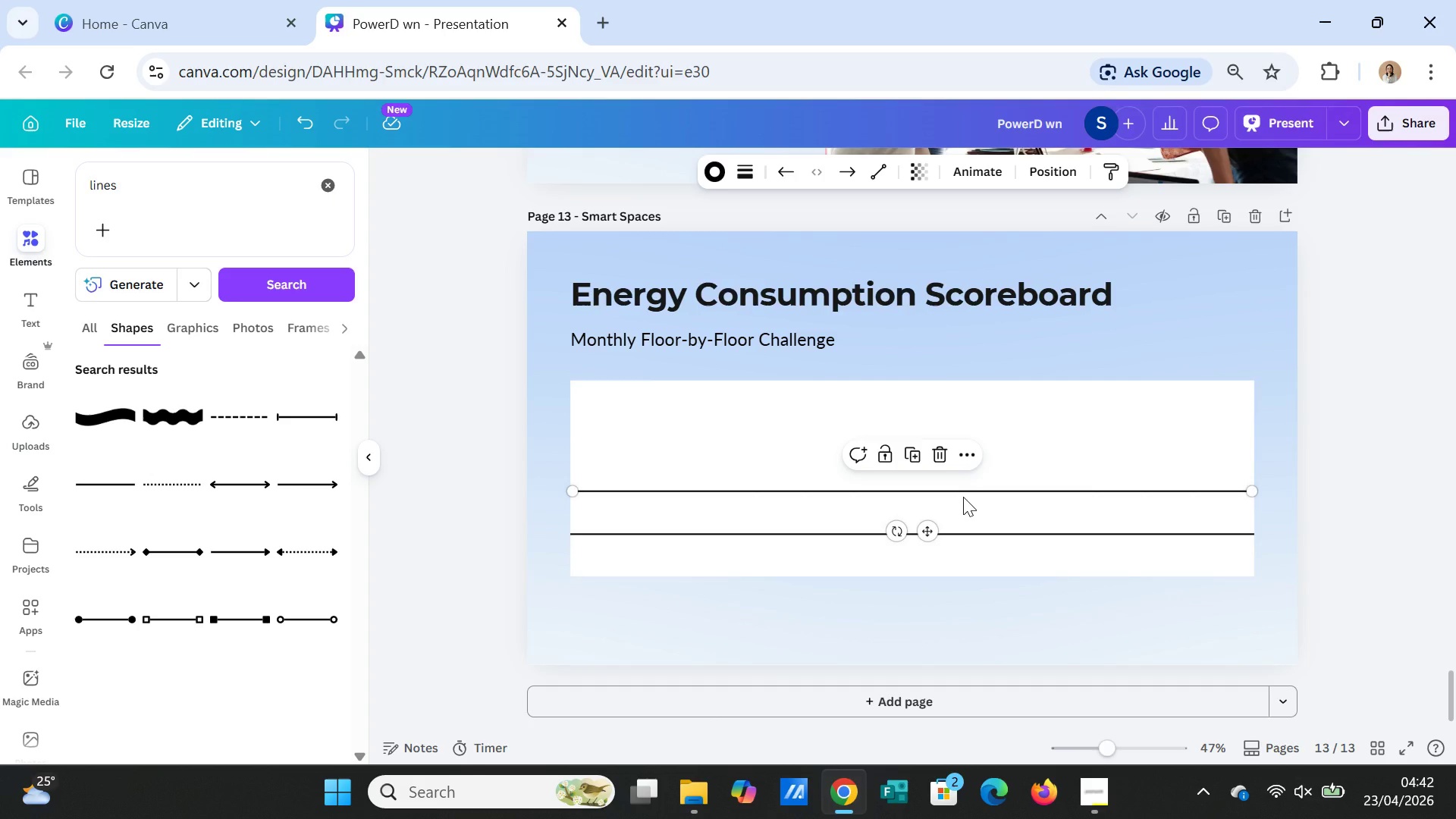 
wait(8.36)
 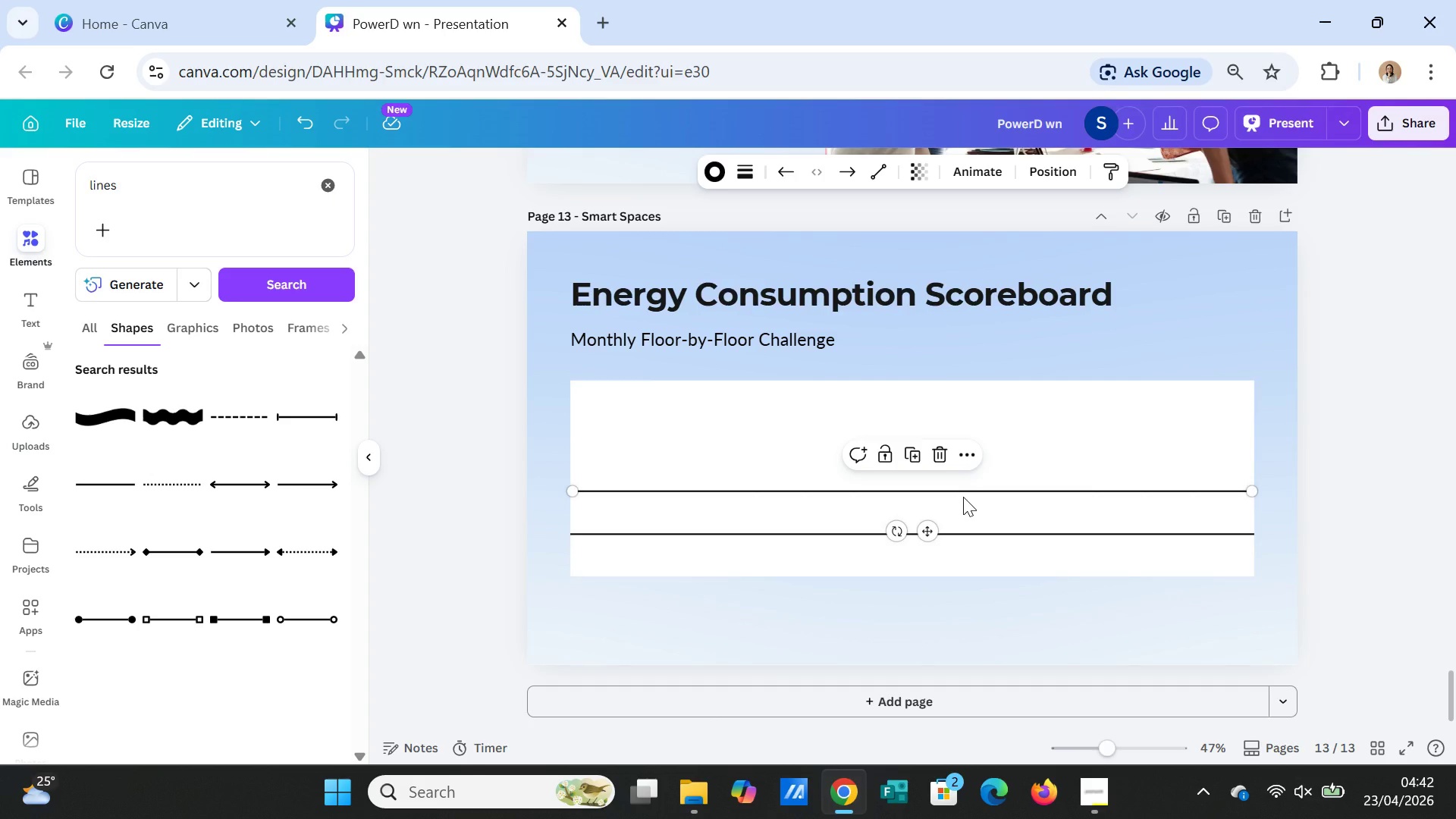 
key(Control+V)
 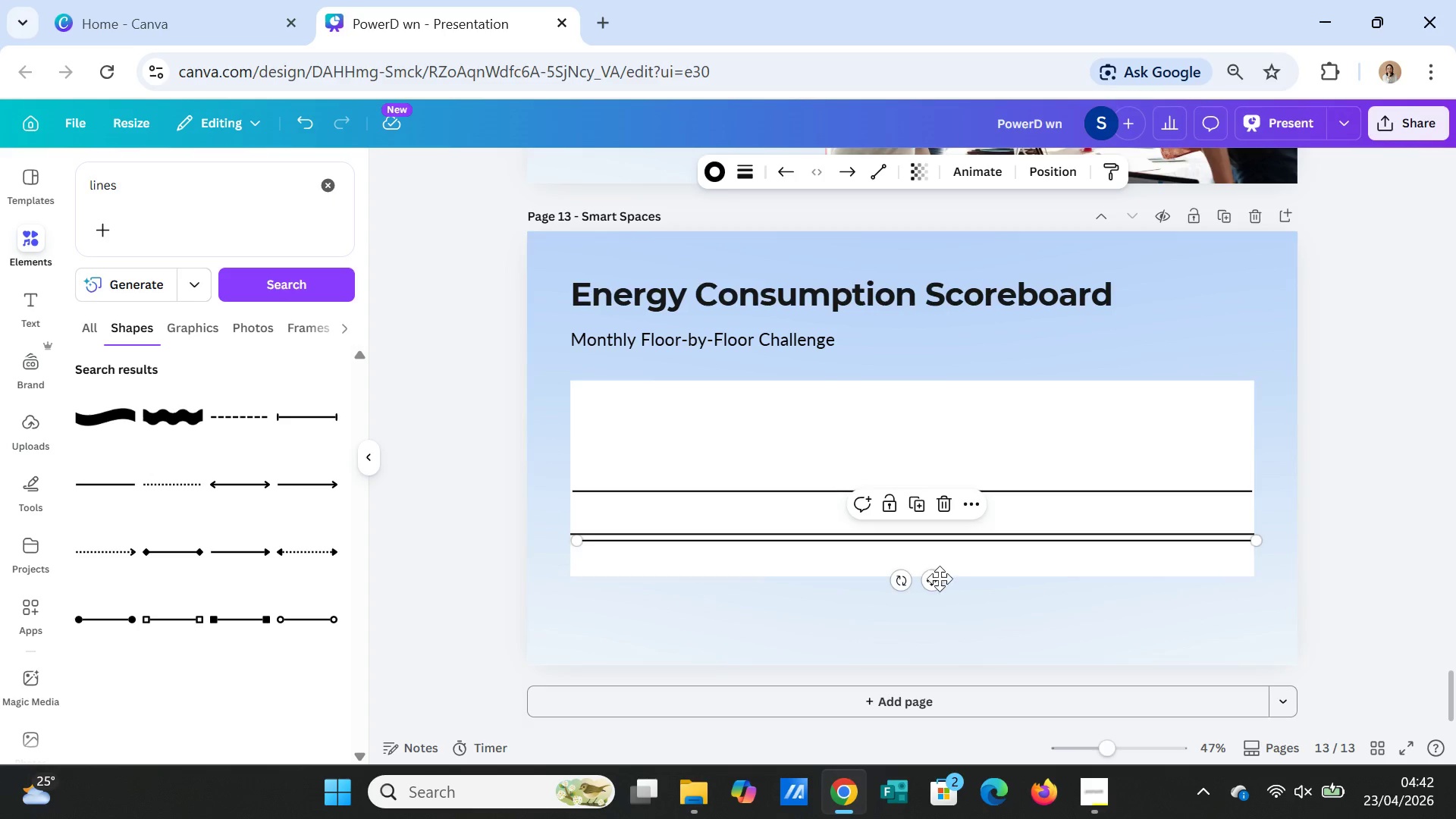 
left_click_drag(start_coordinate=[934, 579], to_coordinate=[933, 475])
 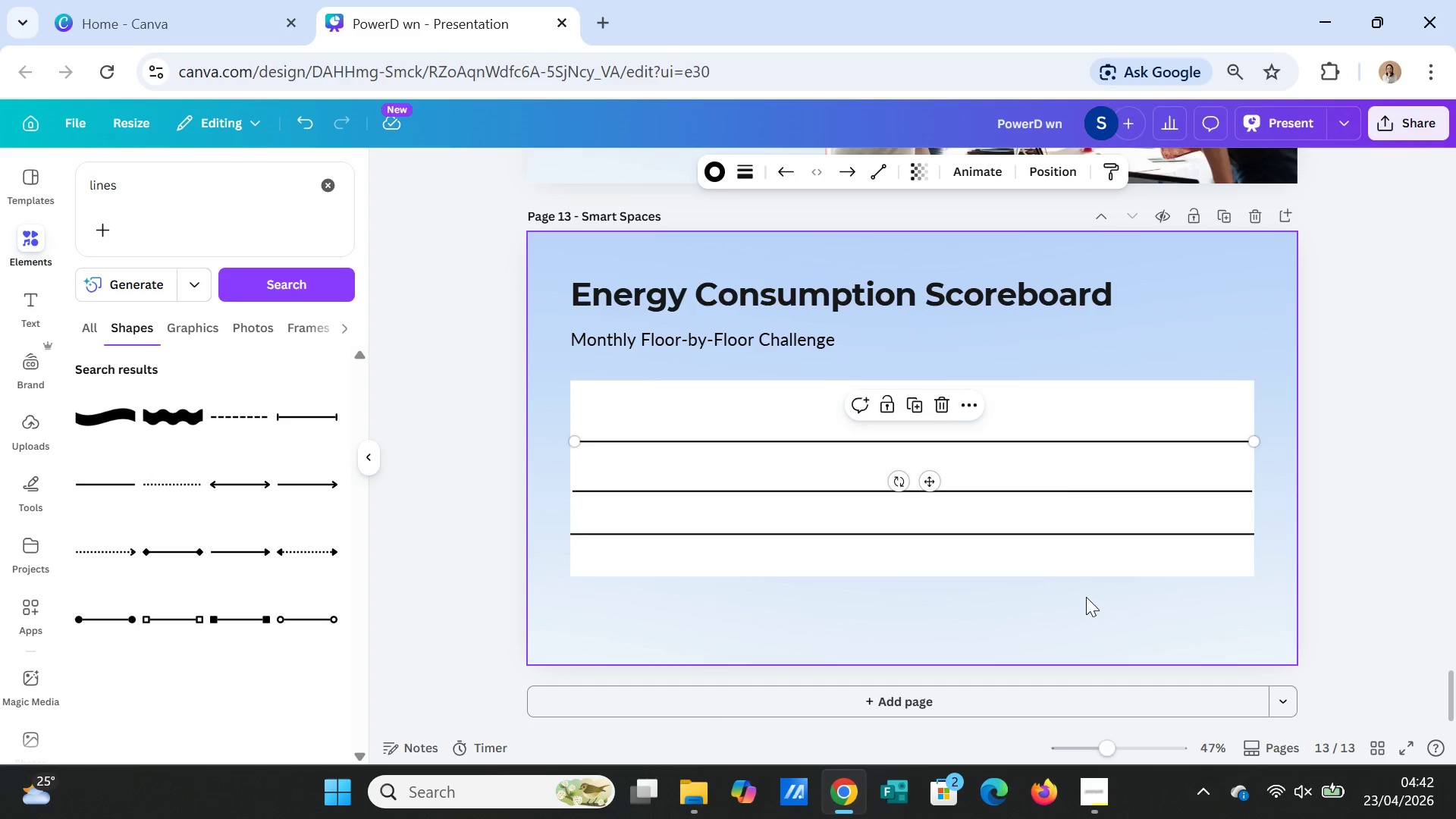 
left_click([1086, 597])
 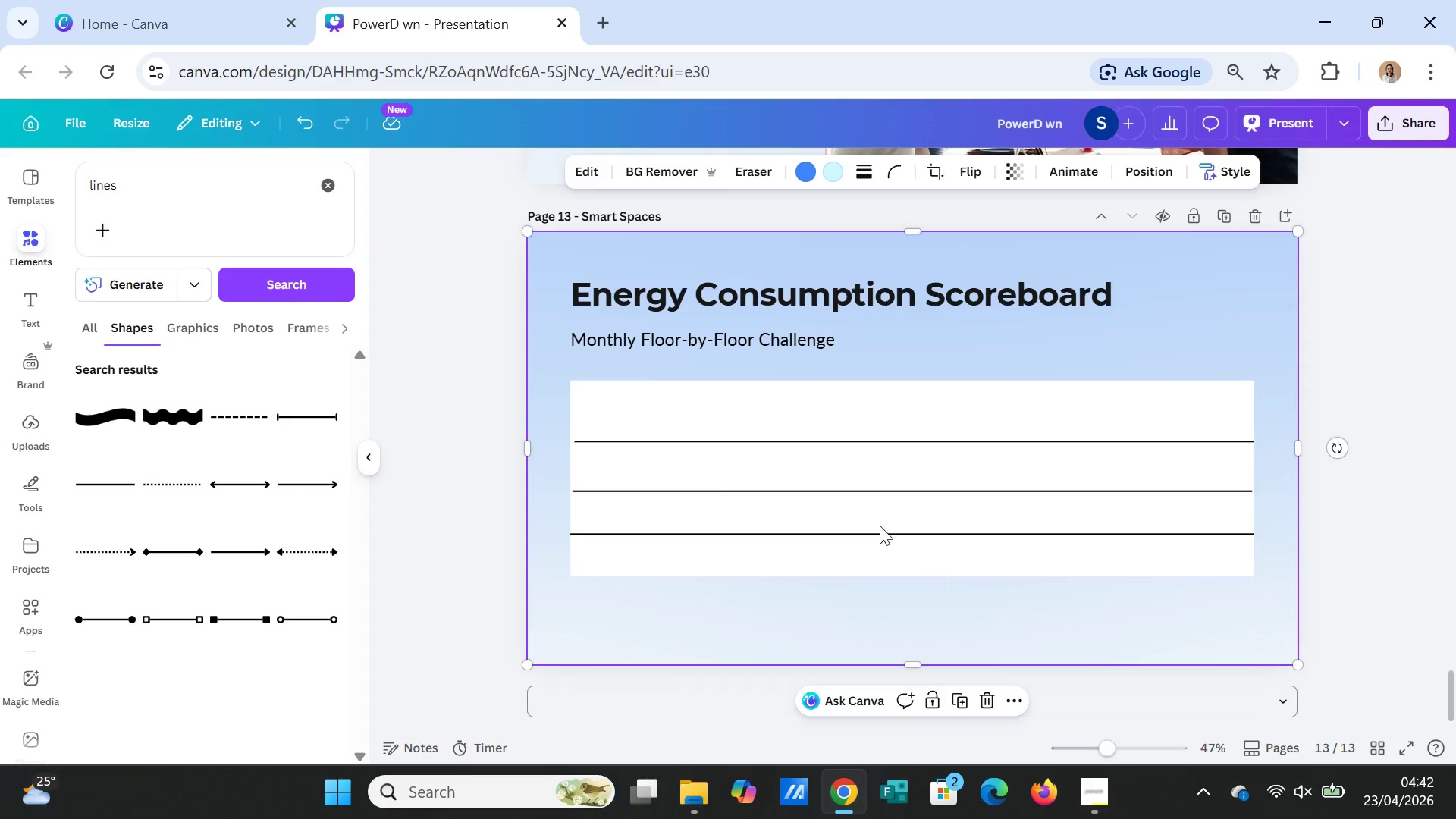 
left_click([873, 444])
 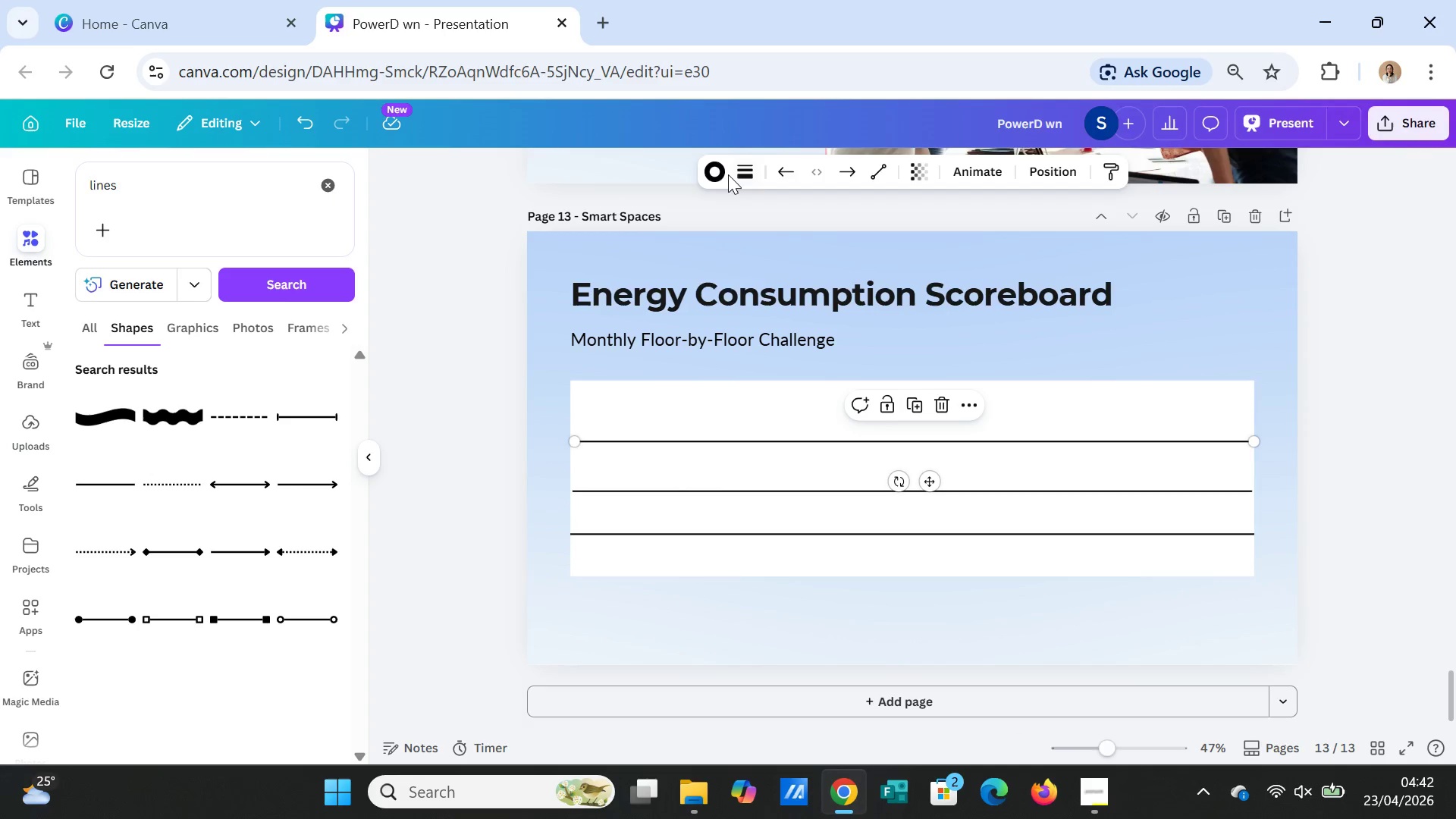 
left_click([721, 171])
 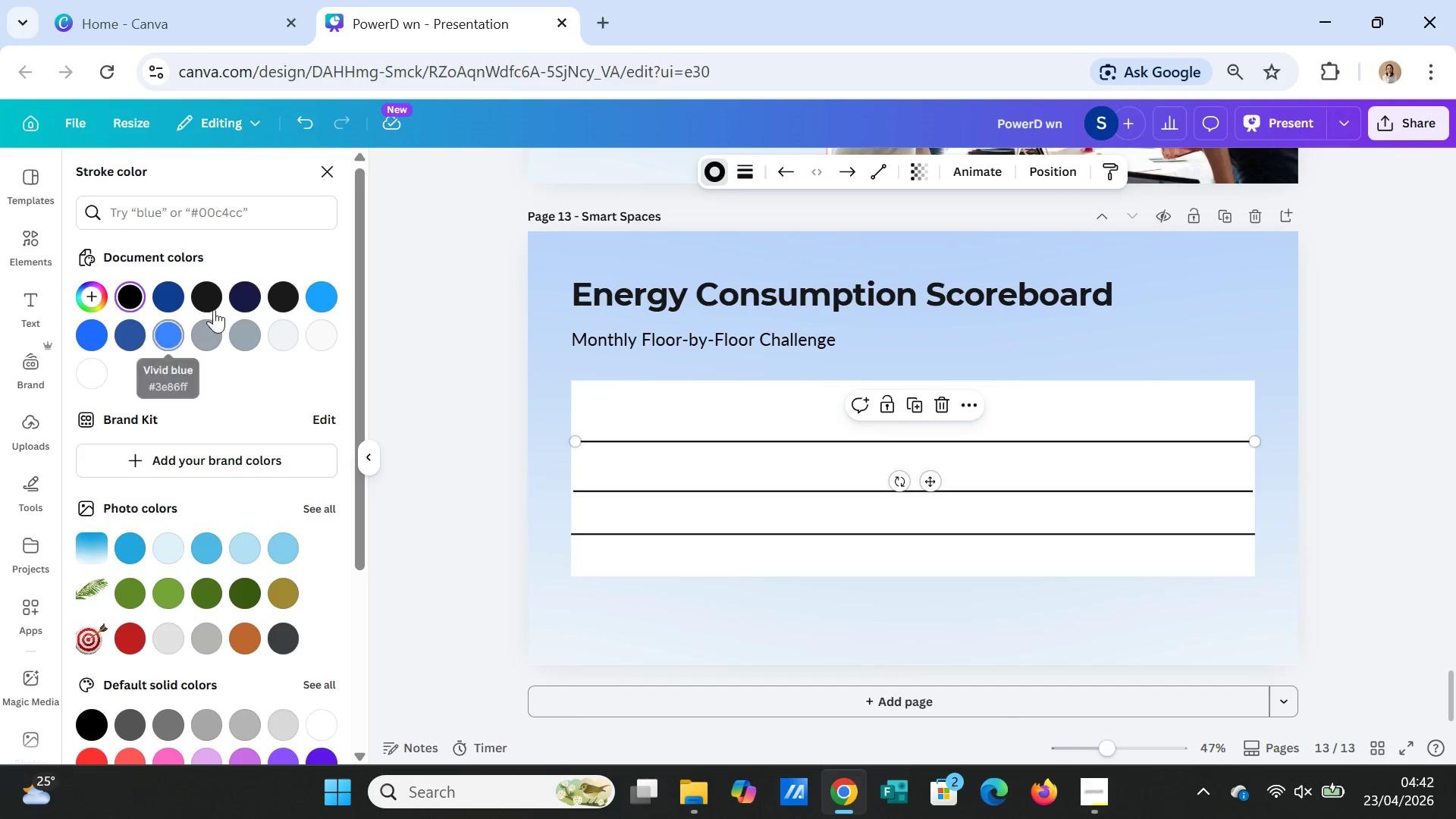 
left_click([210, 297])
 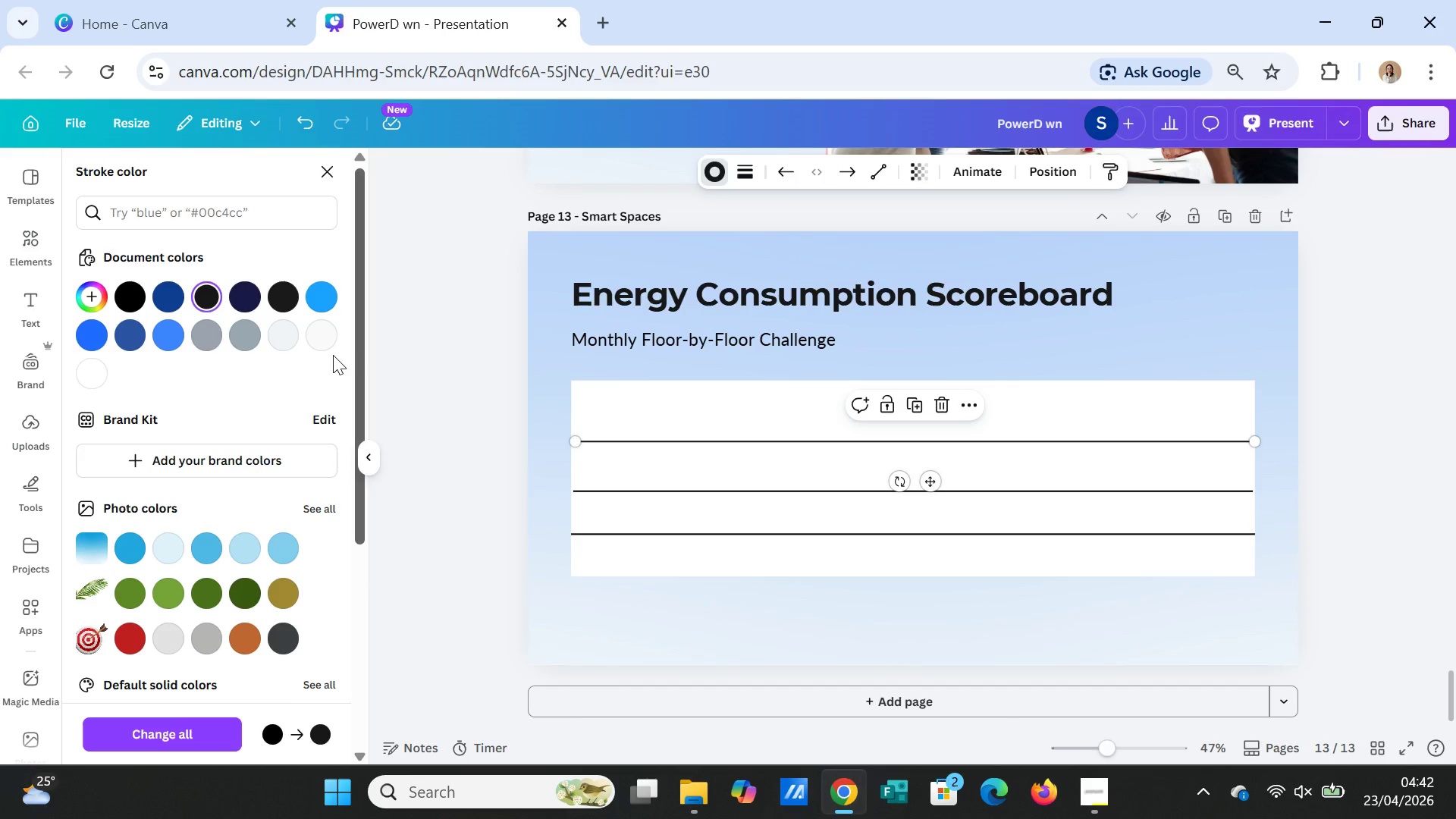 
mouse_move([228, 339])
 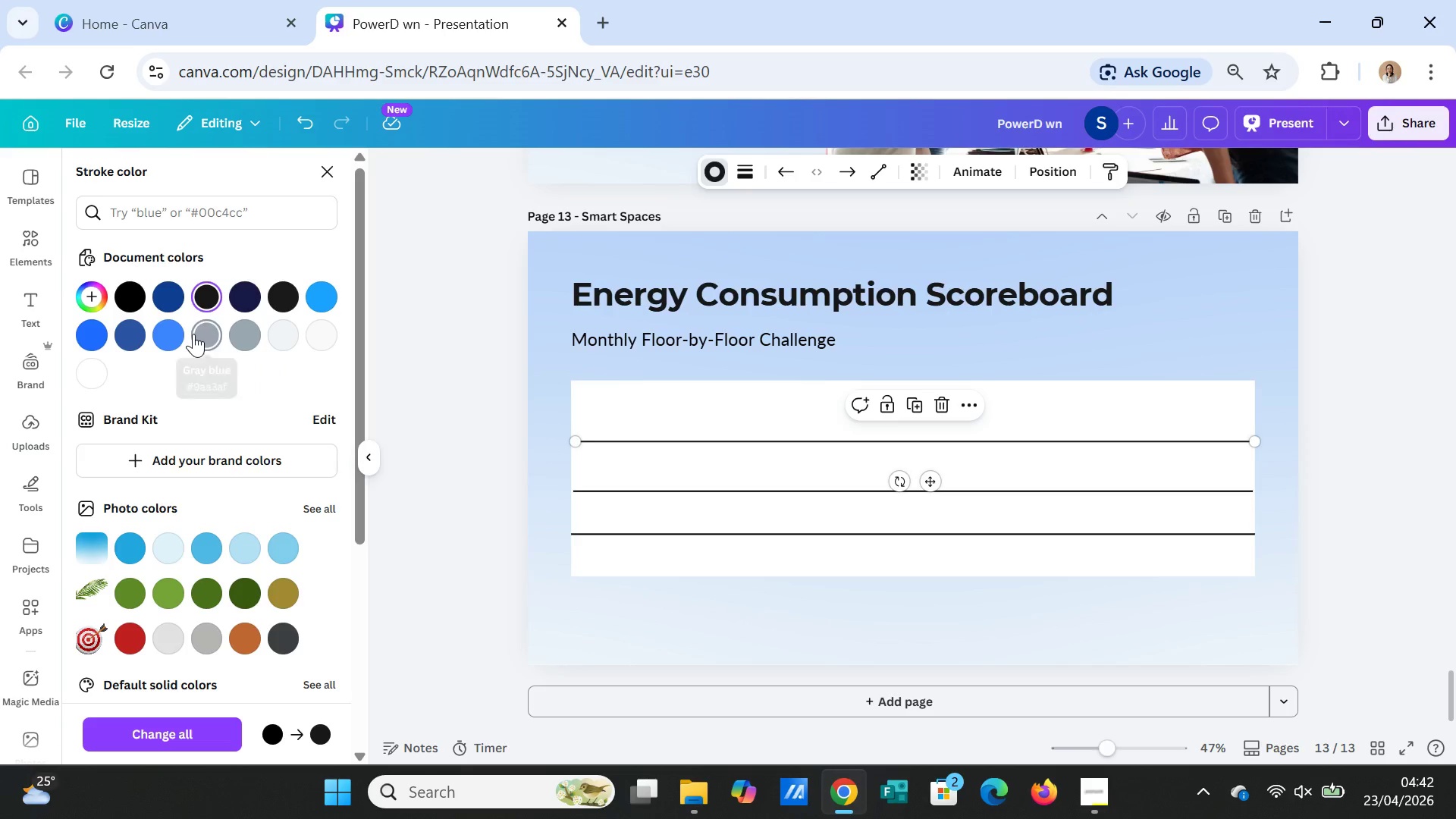 
left_click([193, 334])
 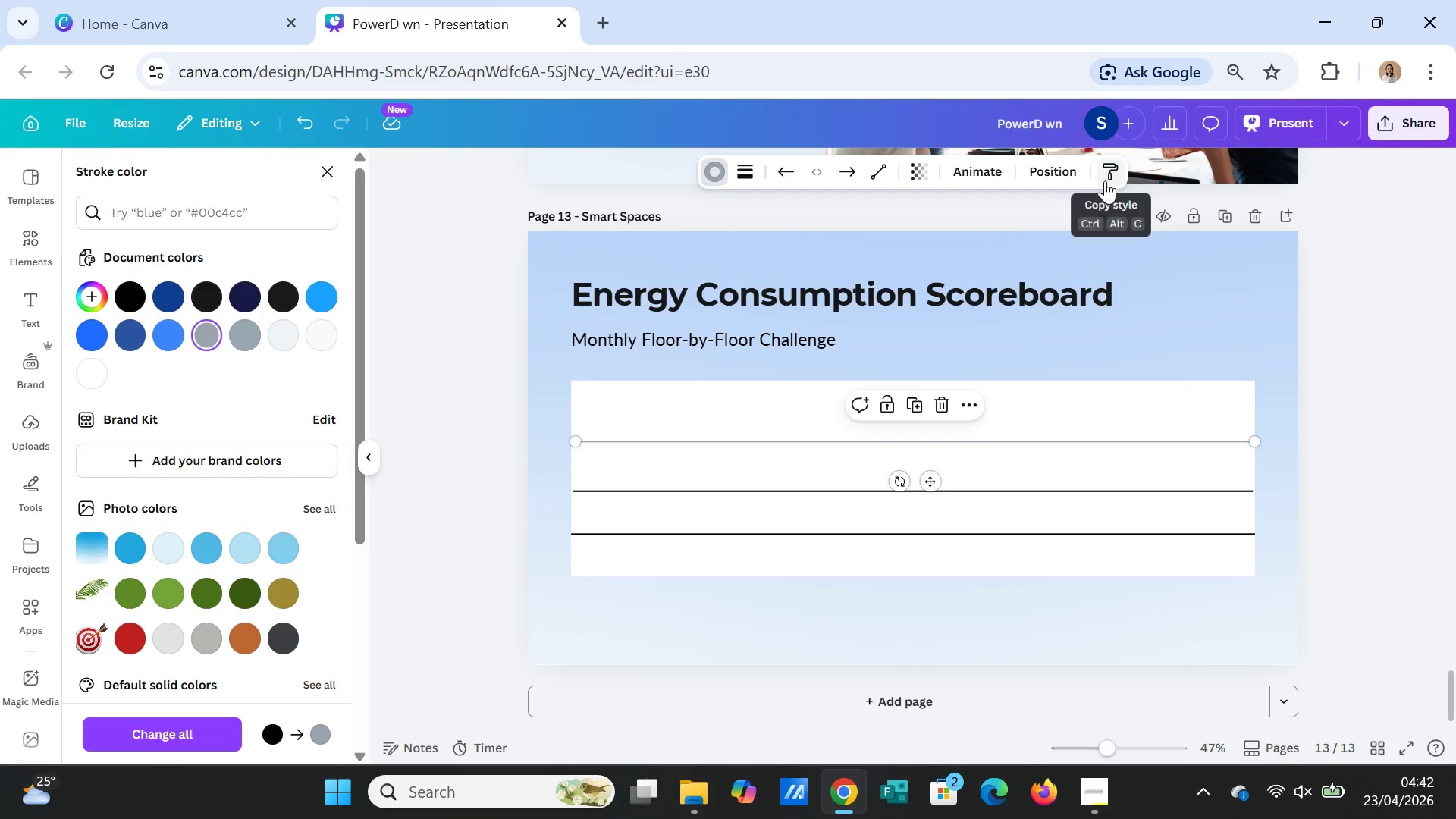 
left_click([914, 168])
 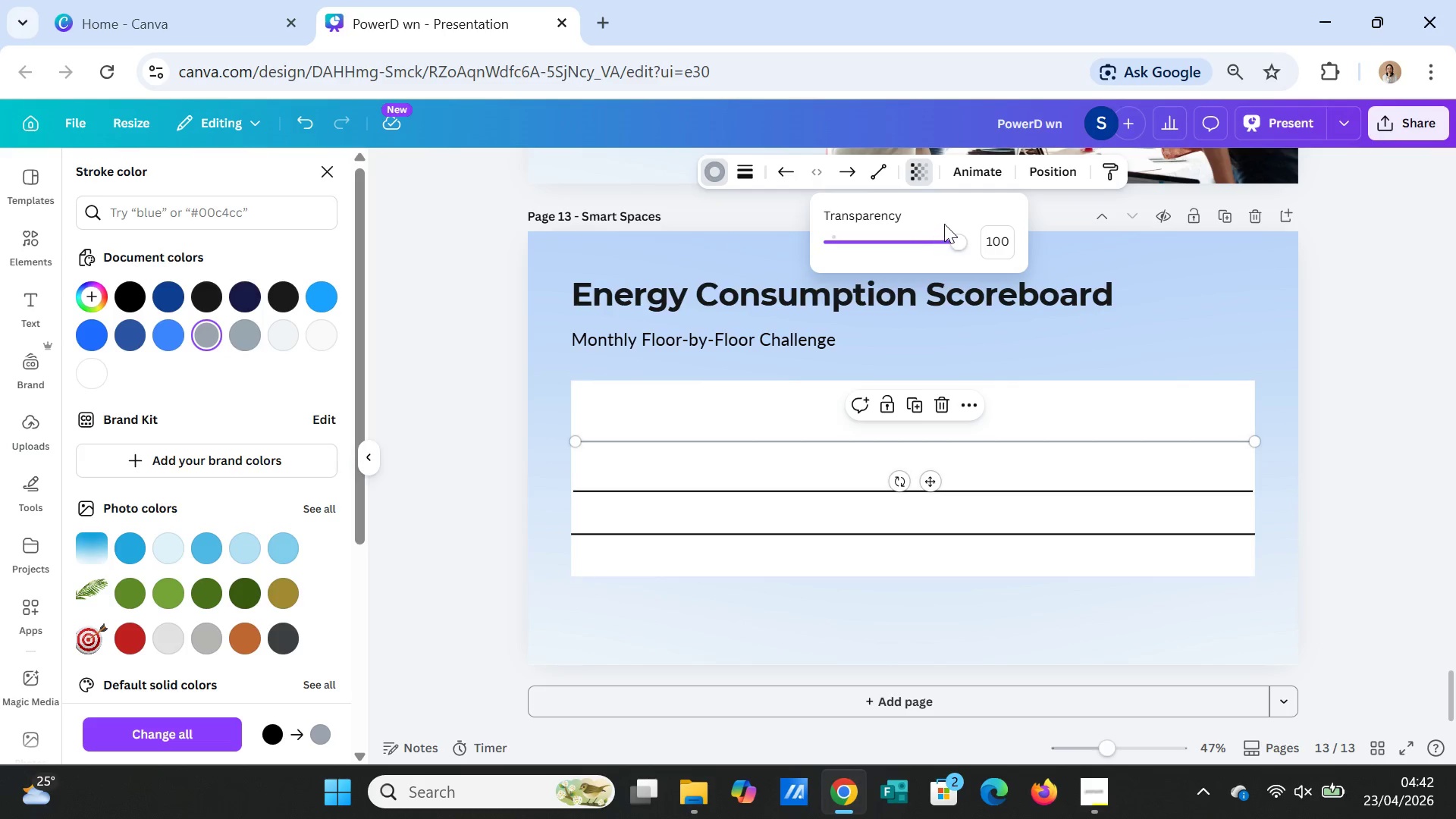 
wait(6.23)
 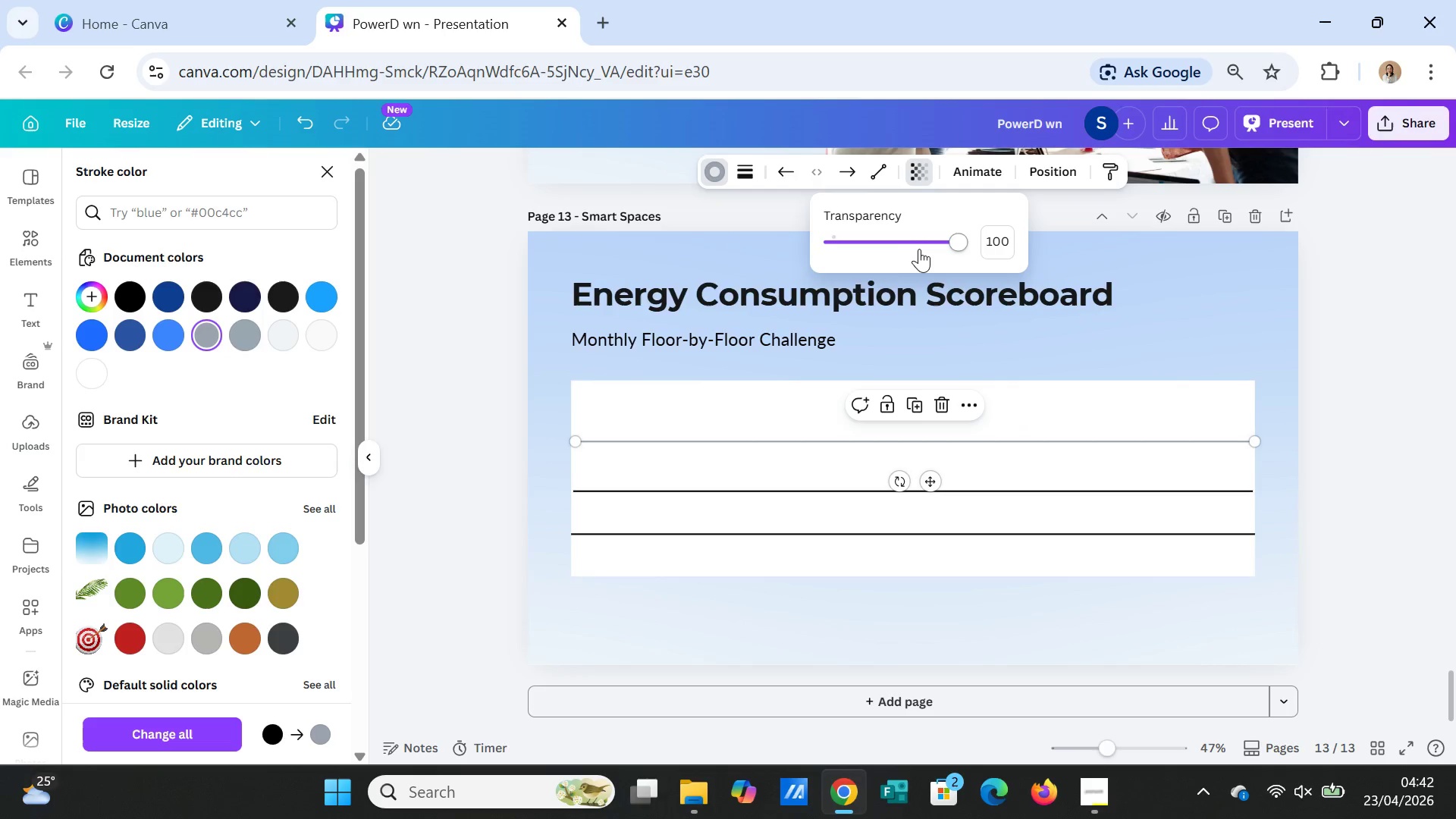 
left_click([996, 485])
 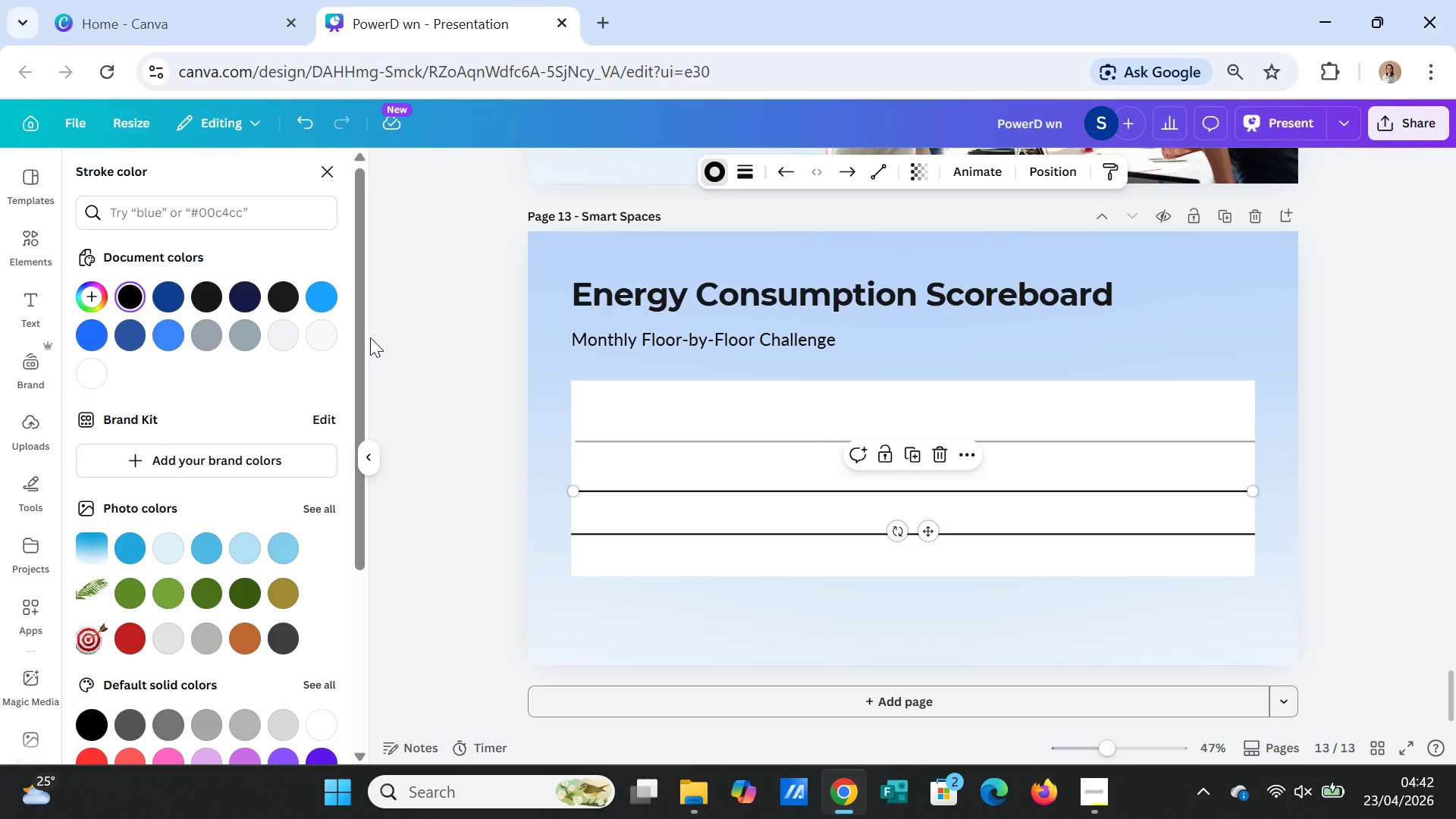 
left_click([210, 334])
 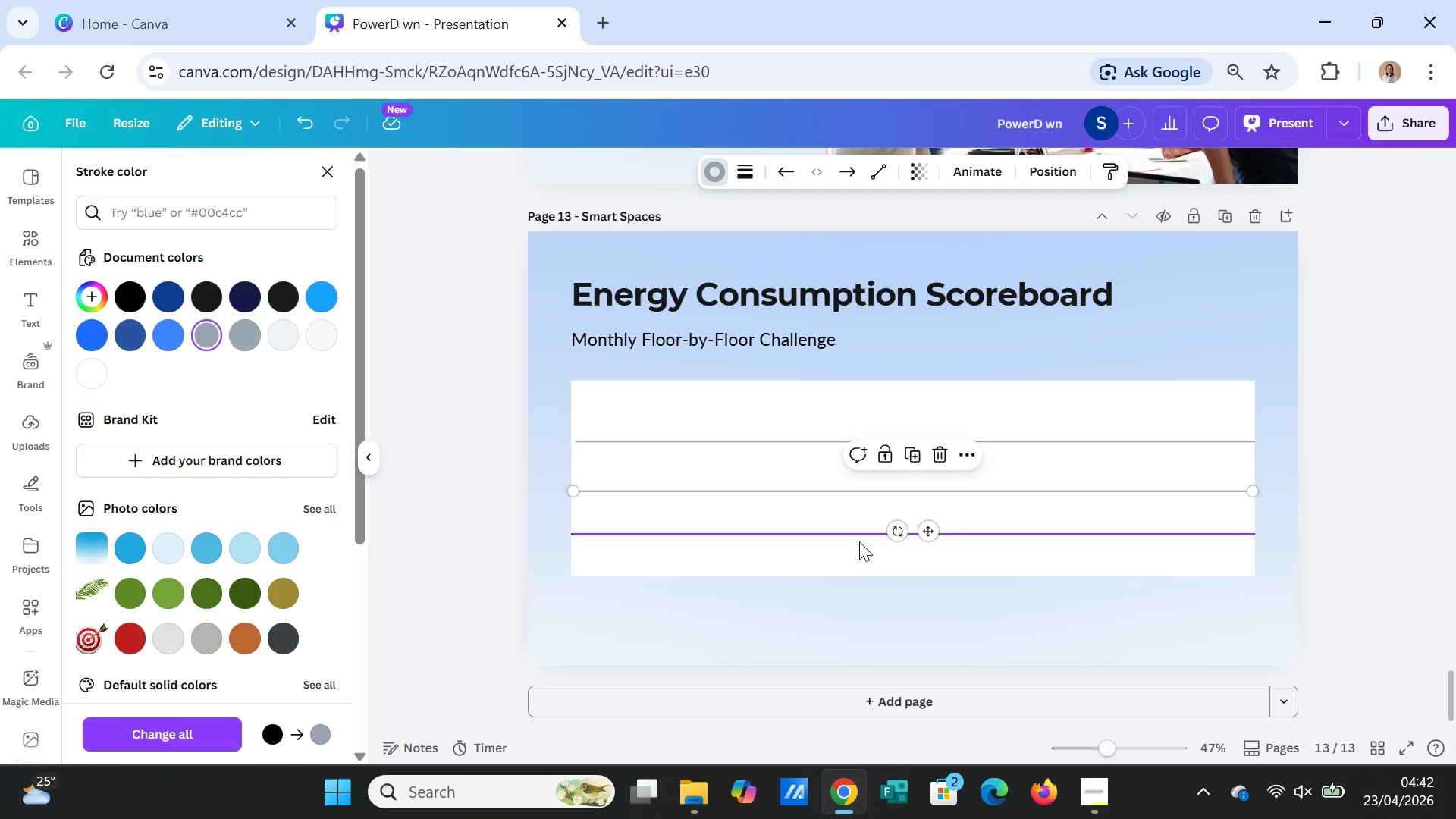 
left_click([859, 538])
 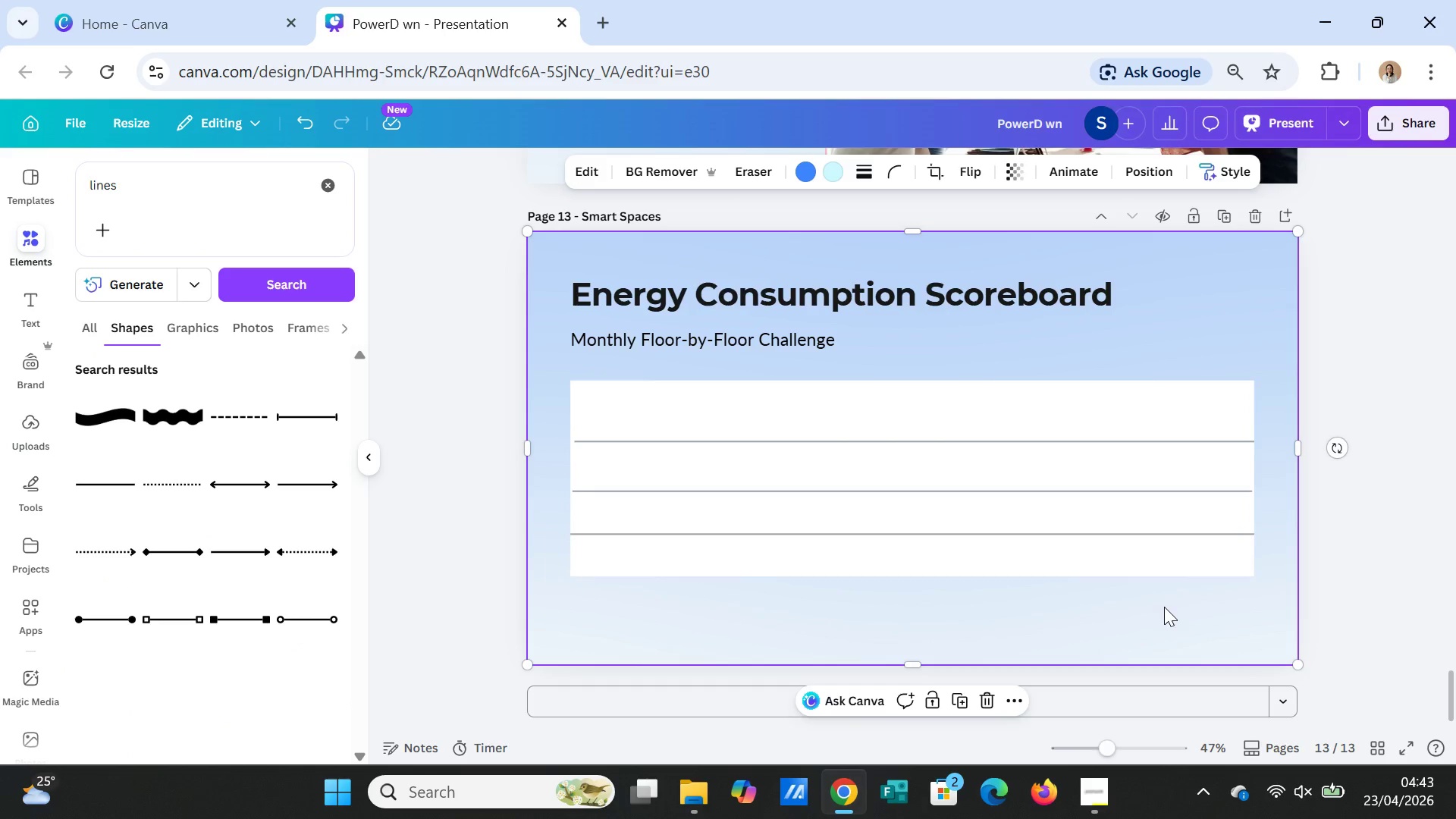 
wait(9.11)
 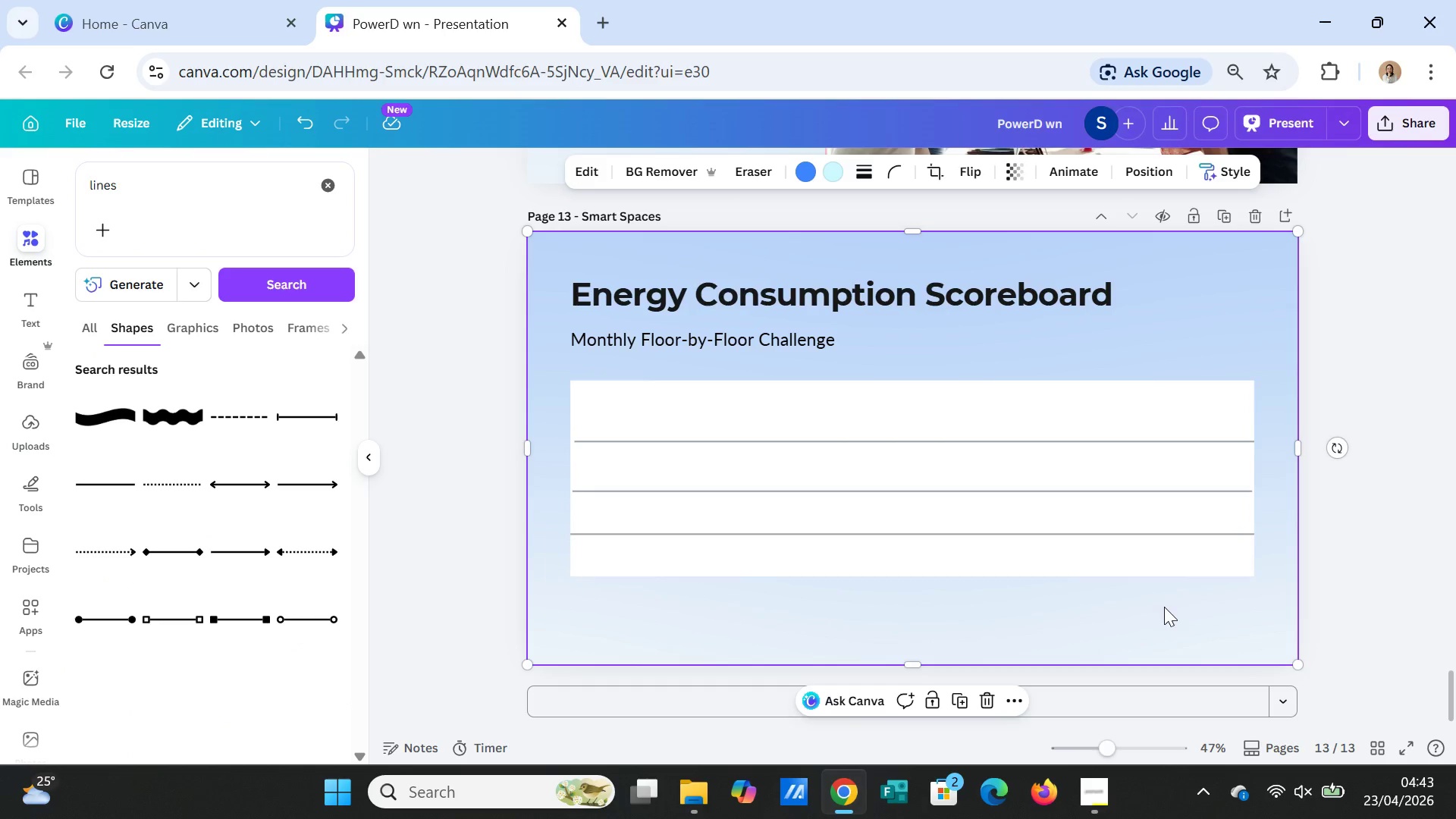 
left_click([35, 243])
 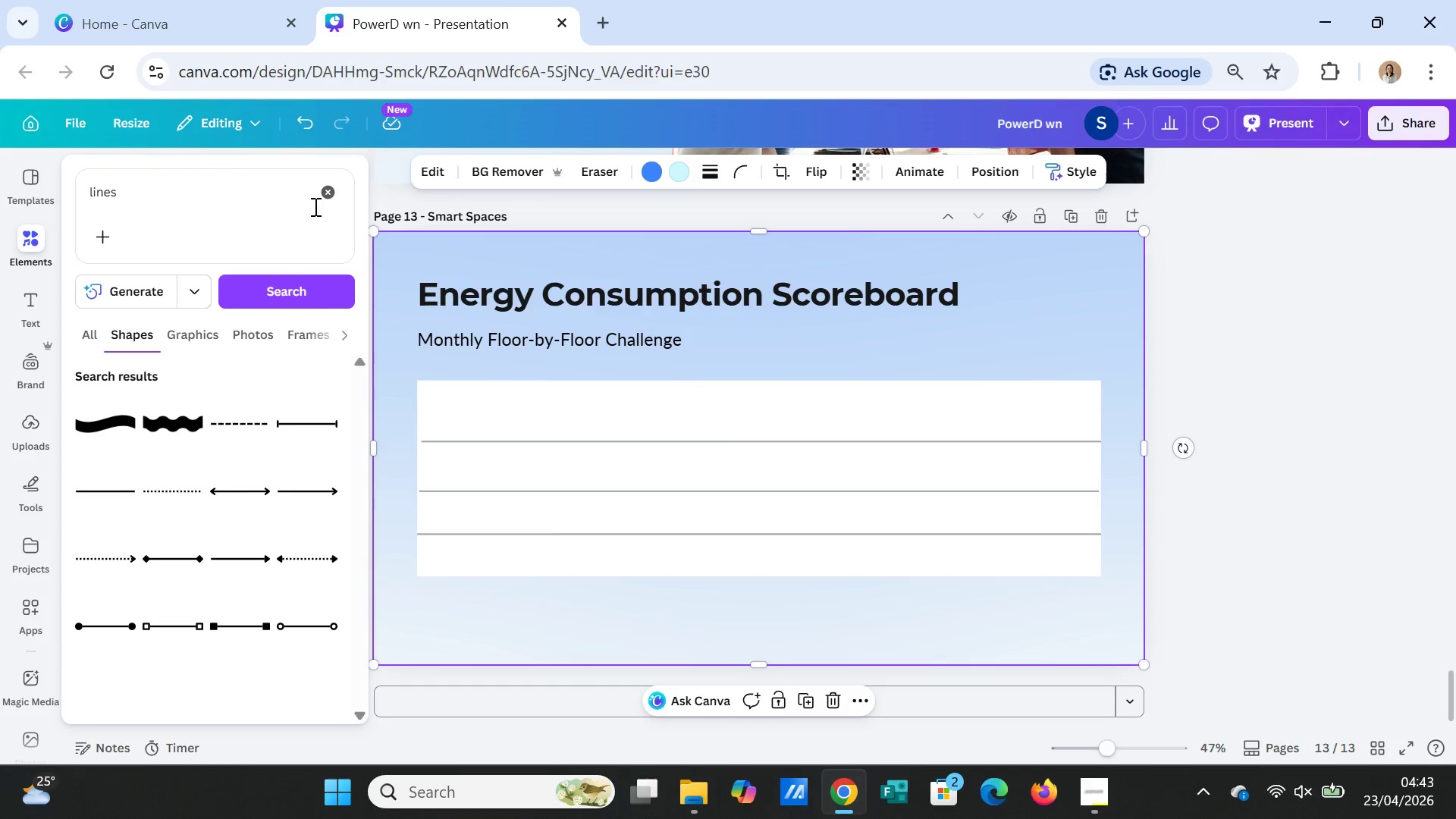 
left_click([325, 191])
 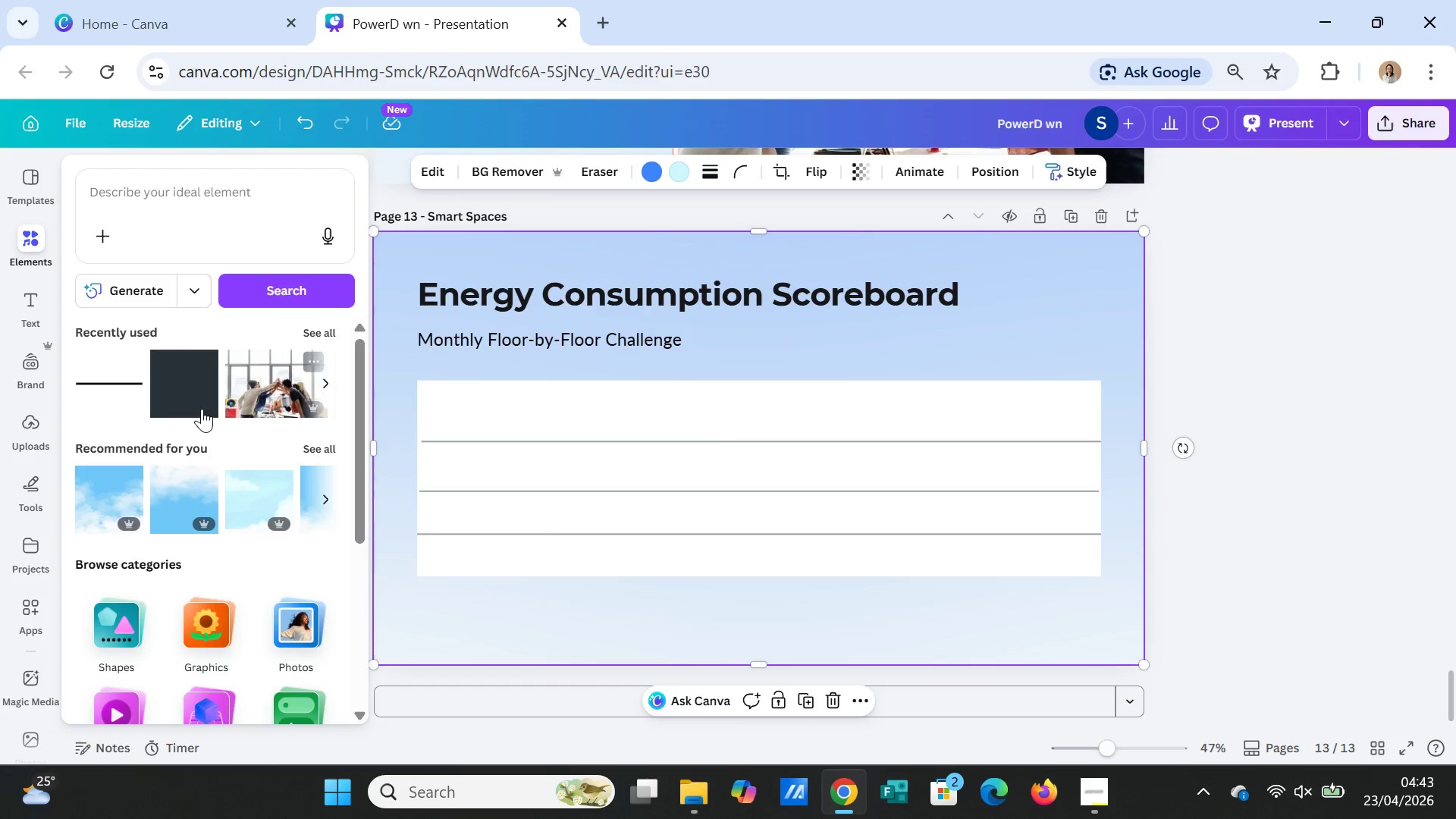 
left_click([192, 397])
 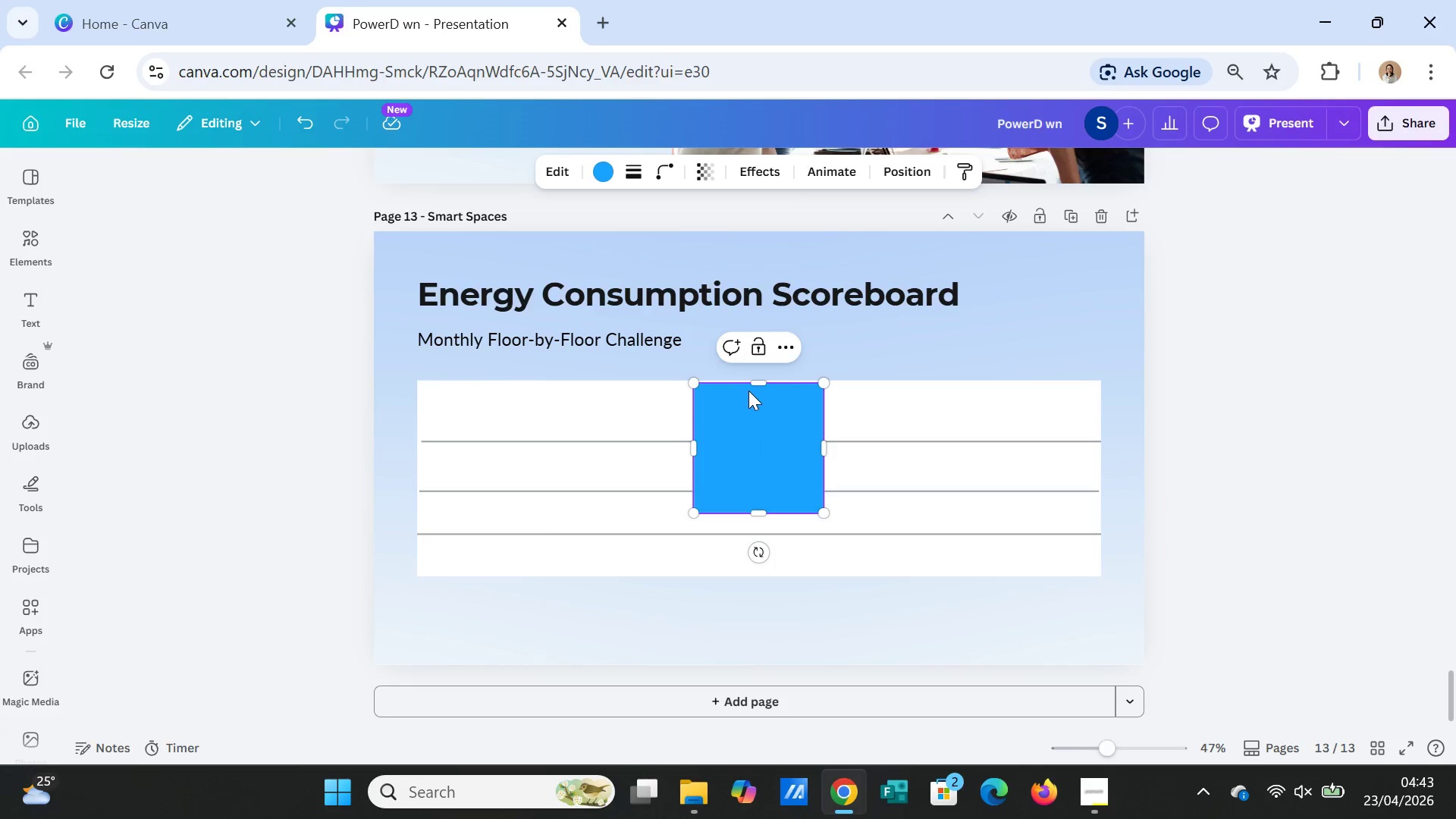 
left_click_drag(start_coordinate=[750, 382], to_coordinate=[750, 469])
 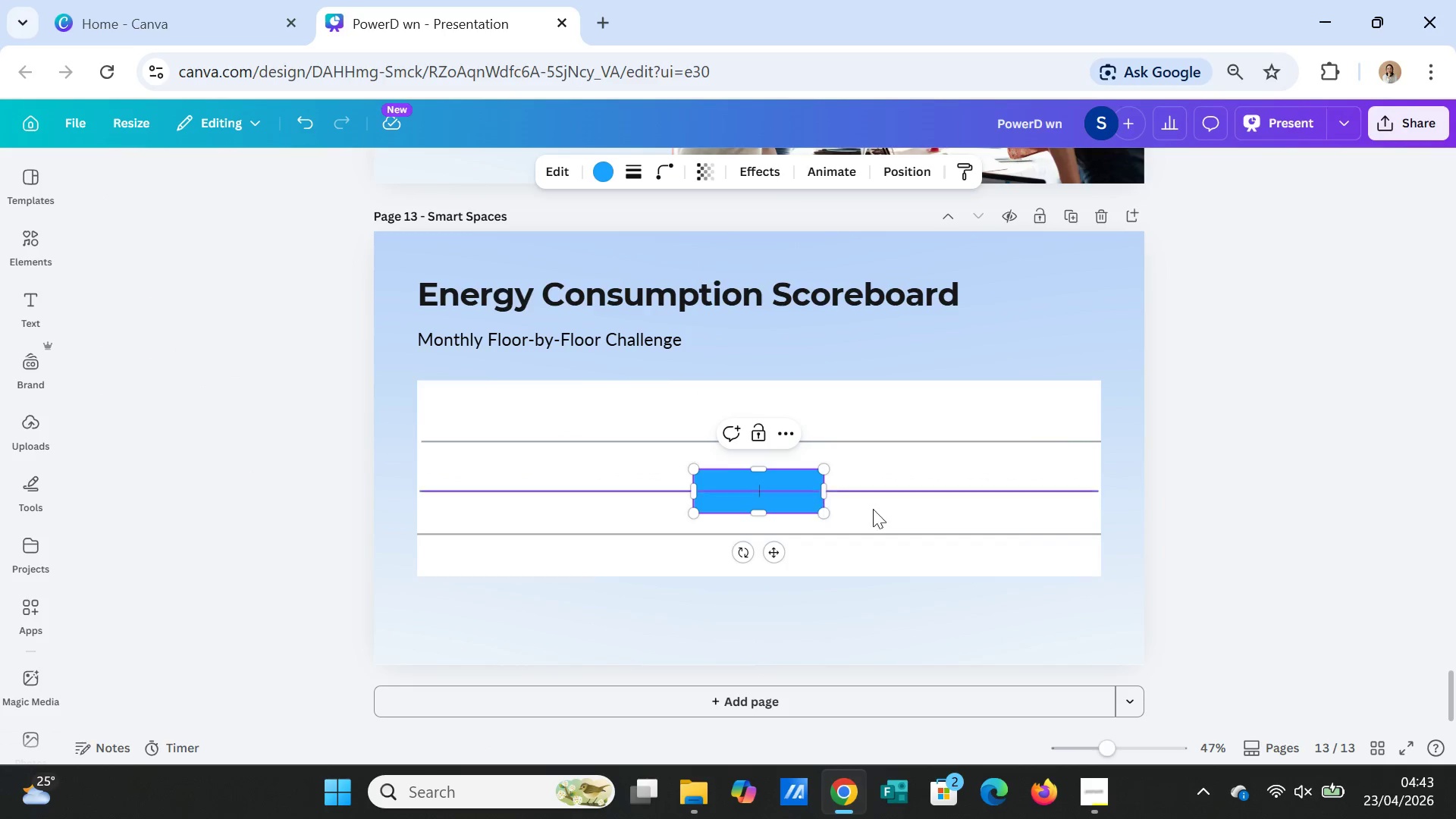 
double_click([878, 510])
 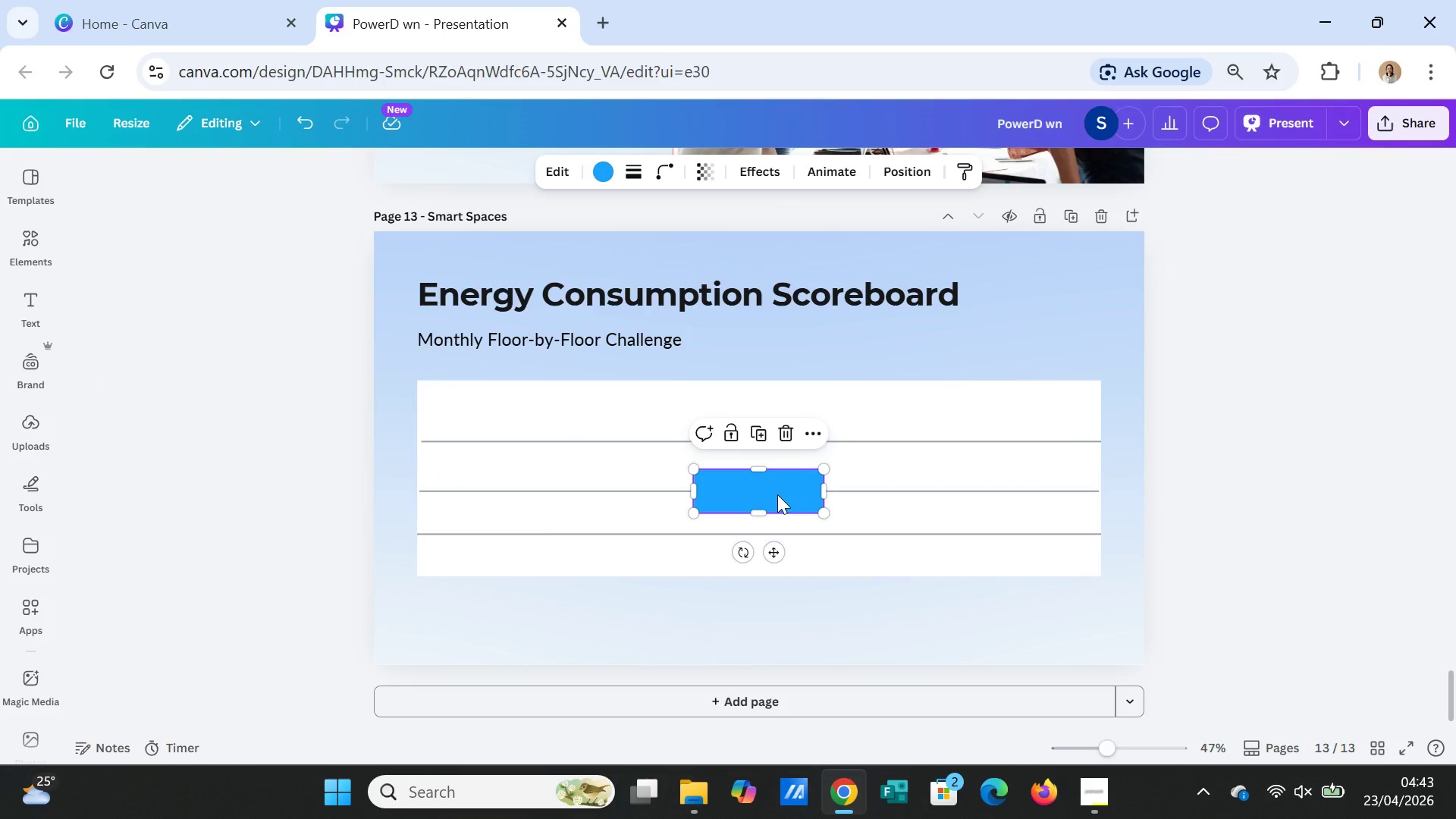 
left_click_drag(start_coordinate=[778, 495], to_coordinate=[504, 403])
 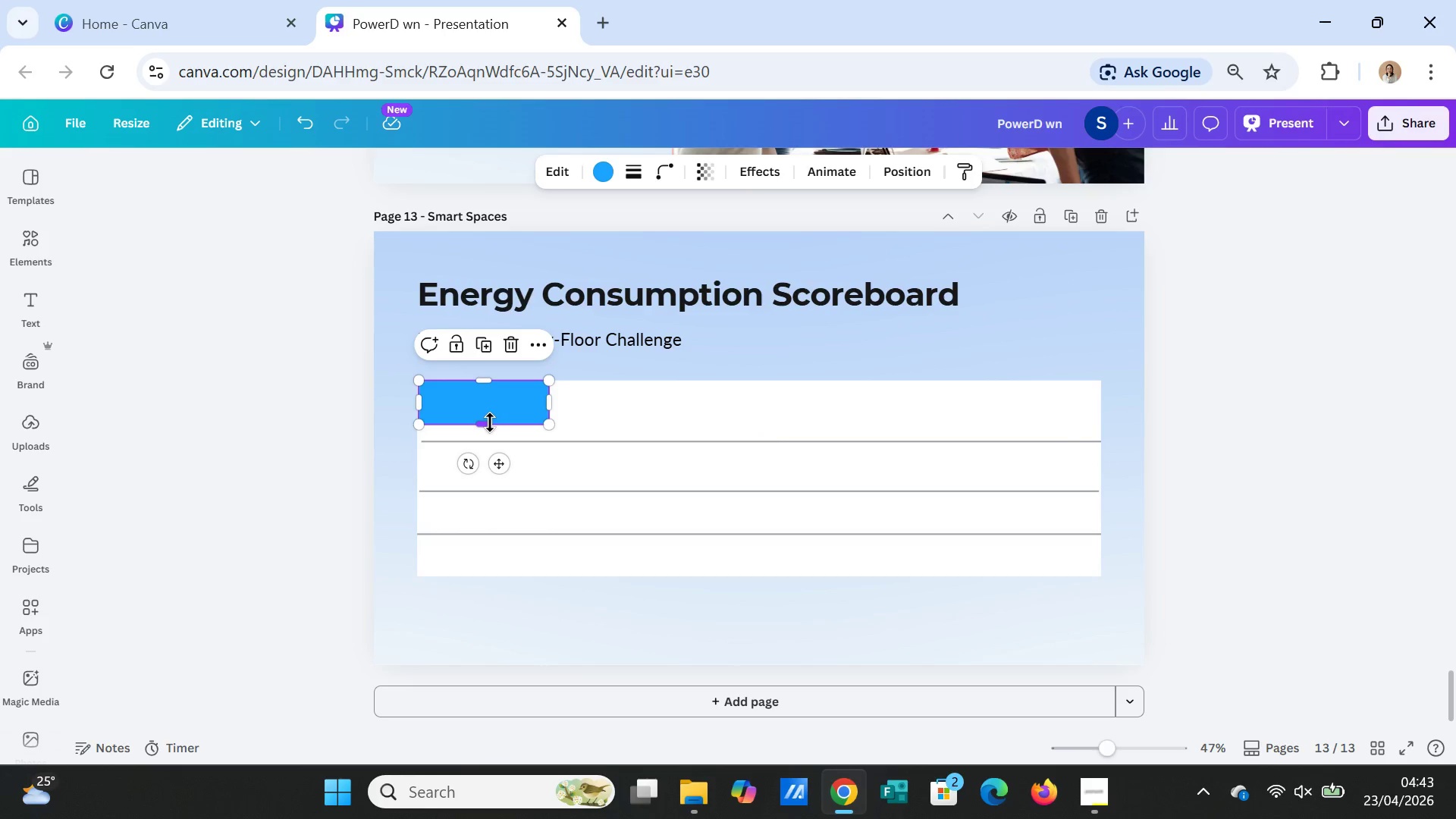 
left_click_drag(start_coordinate=[490, 422], to_coordinate=[489, 438])
 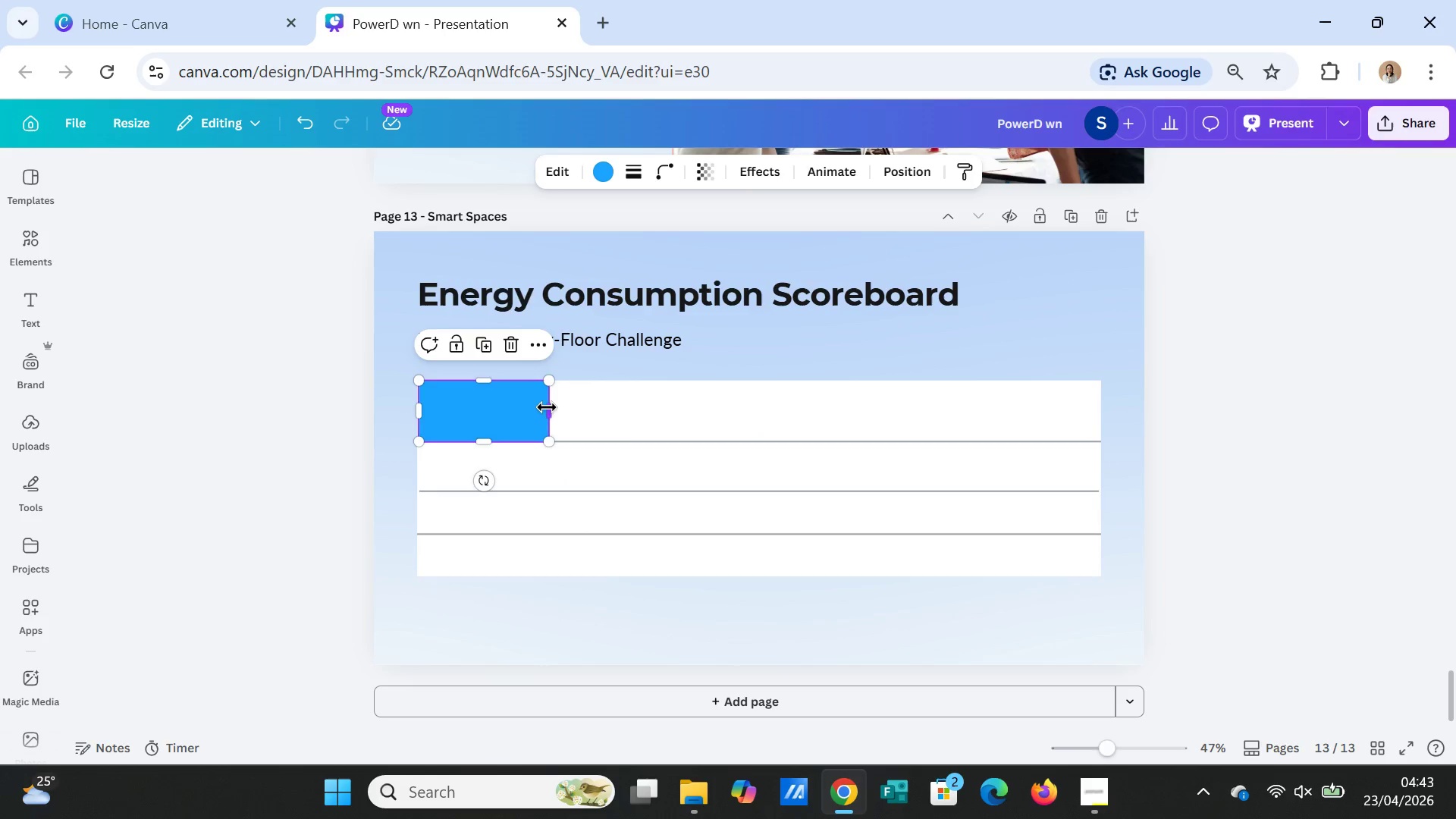 
left_click_drag(start_coordinate=[547, 407], to_coordinate=[1096, 403])
 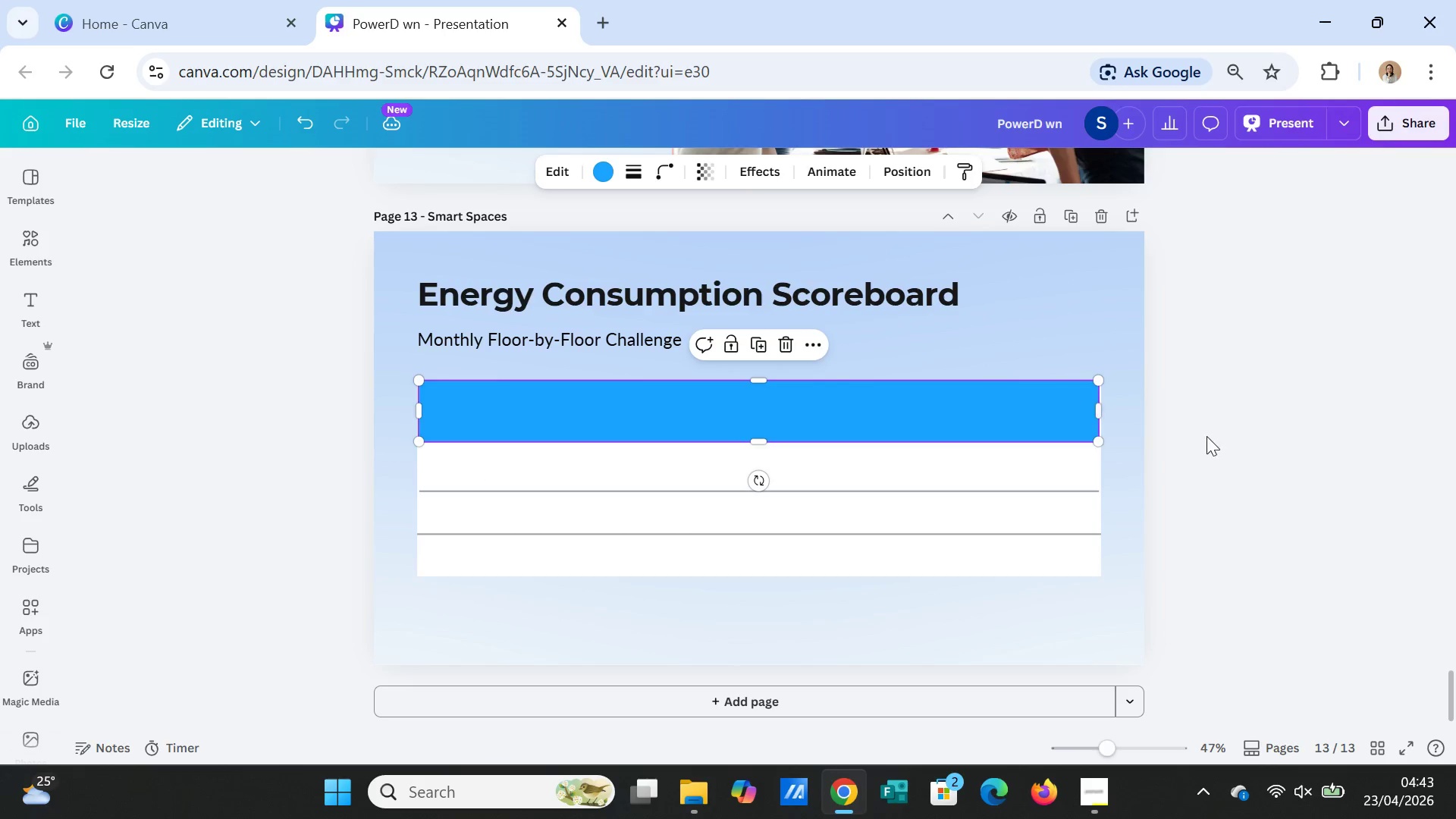 
left_click([1207, 436])
 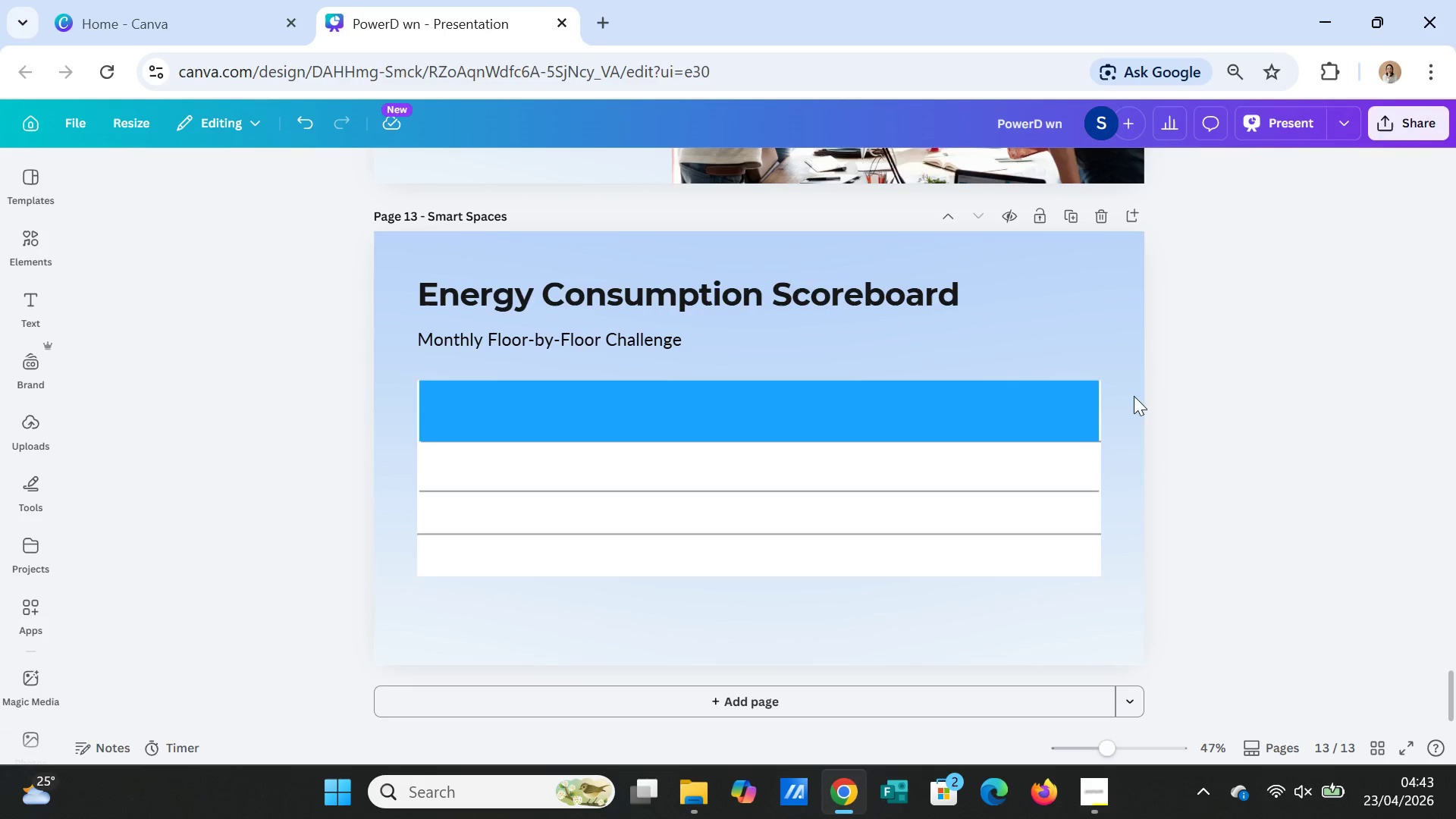 
left_click([903, 394])
 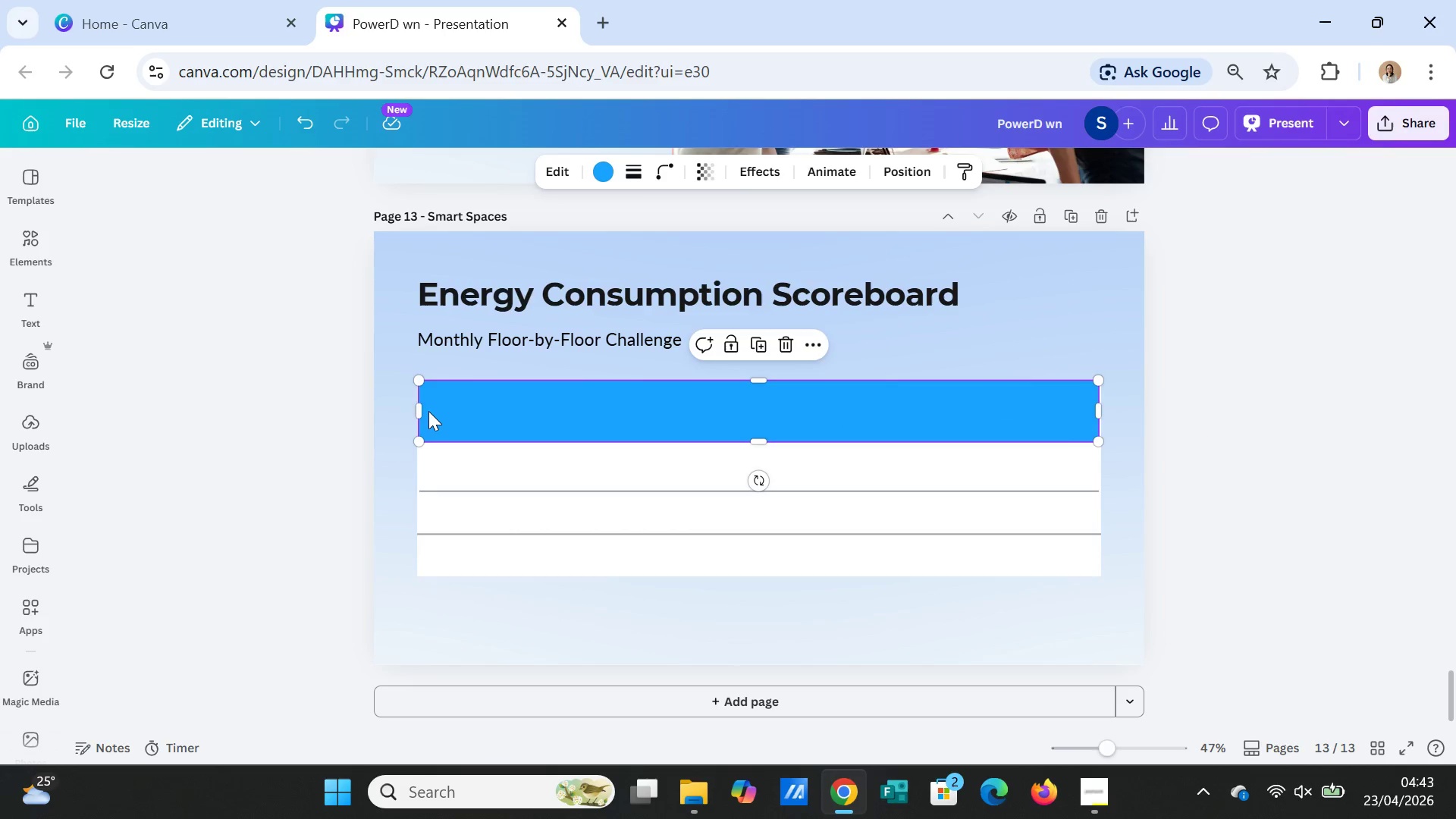 
left_click_drag(start_coordinate=[422, 411], to_coordinate=[418, 410])
 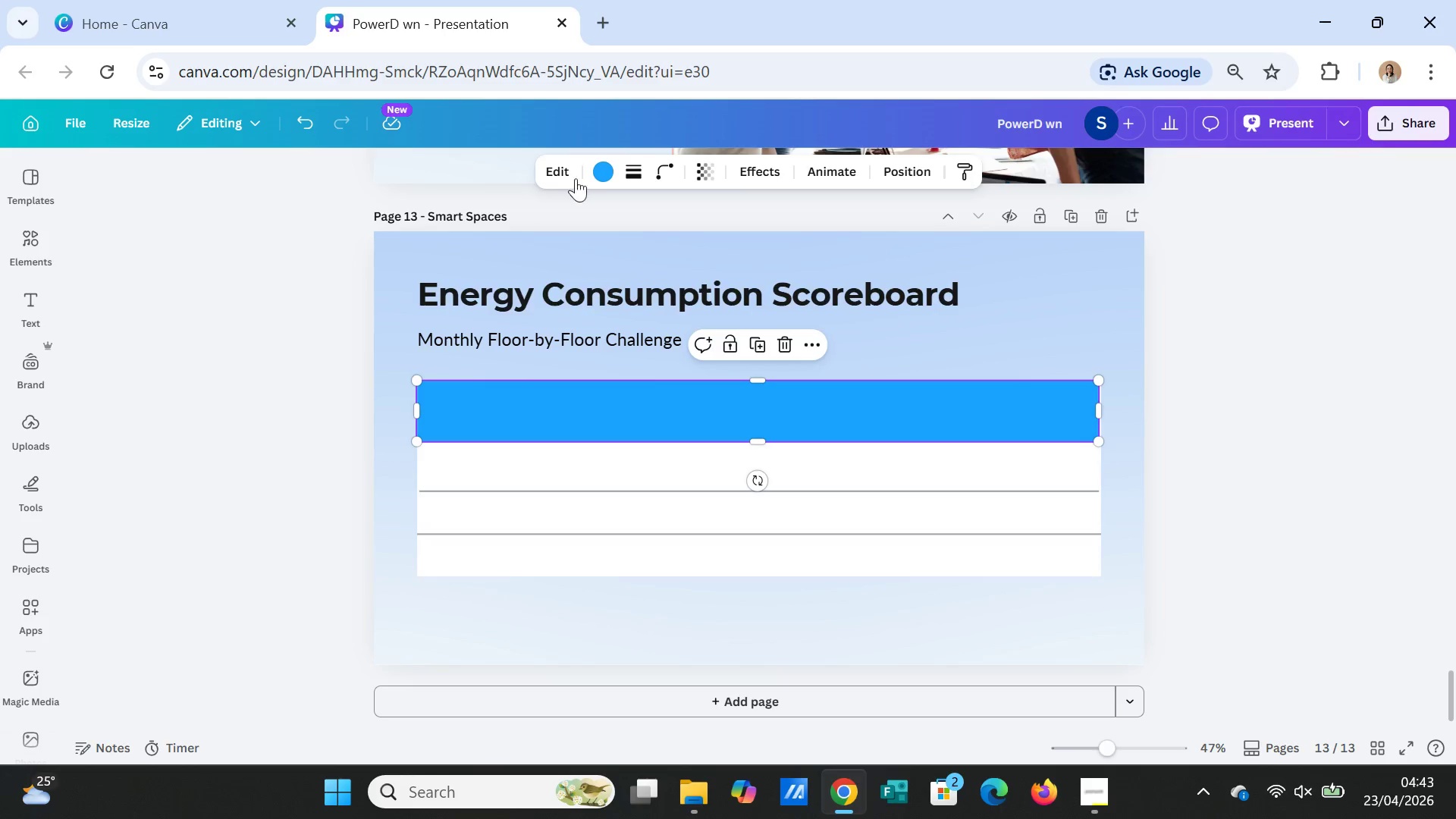 
left_click([602, 169])
 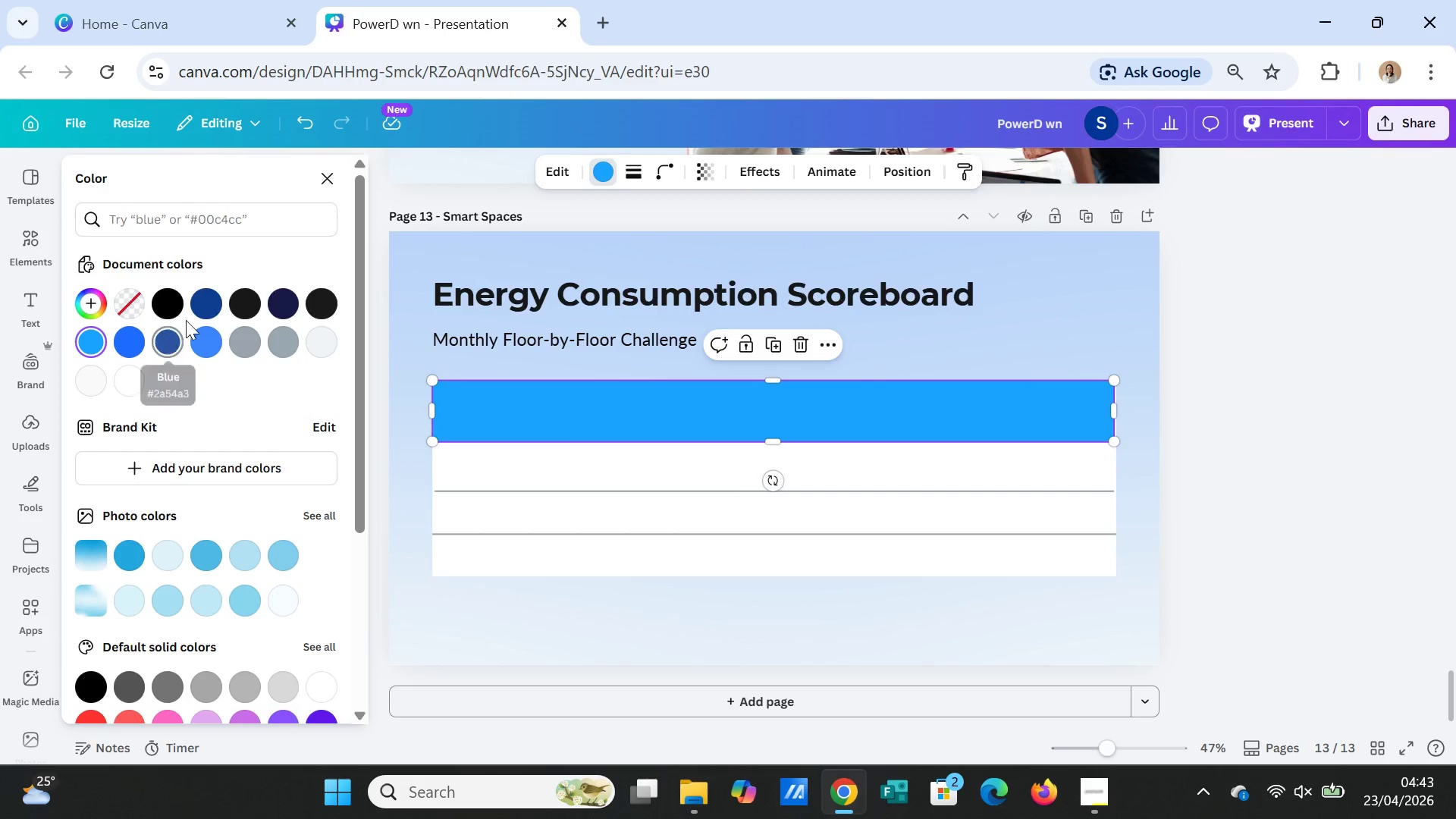 
left_click([200, 306])
 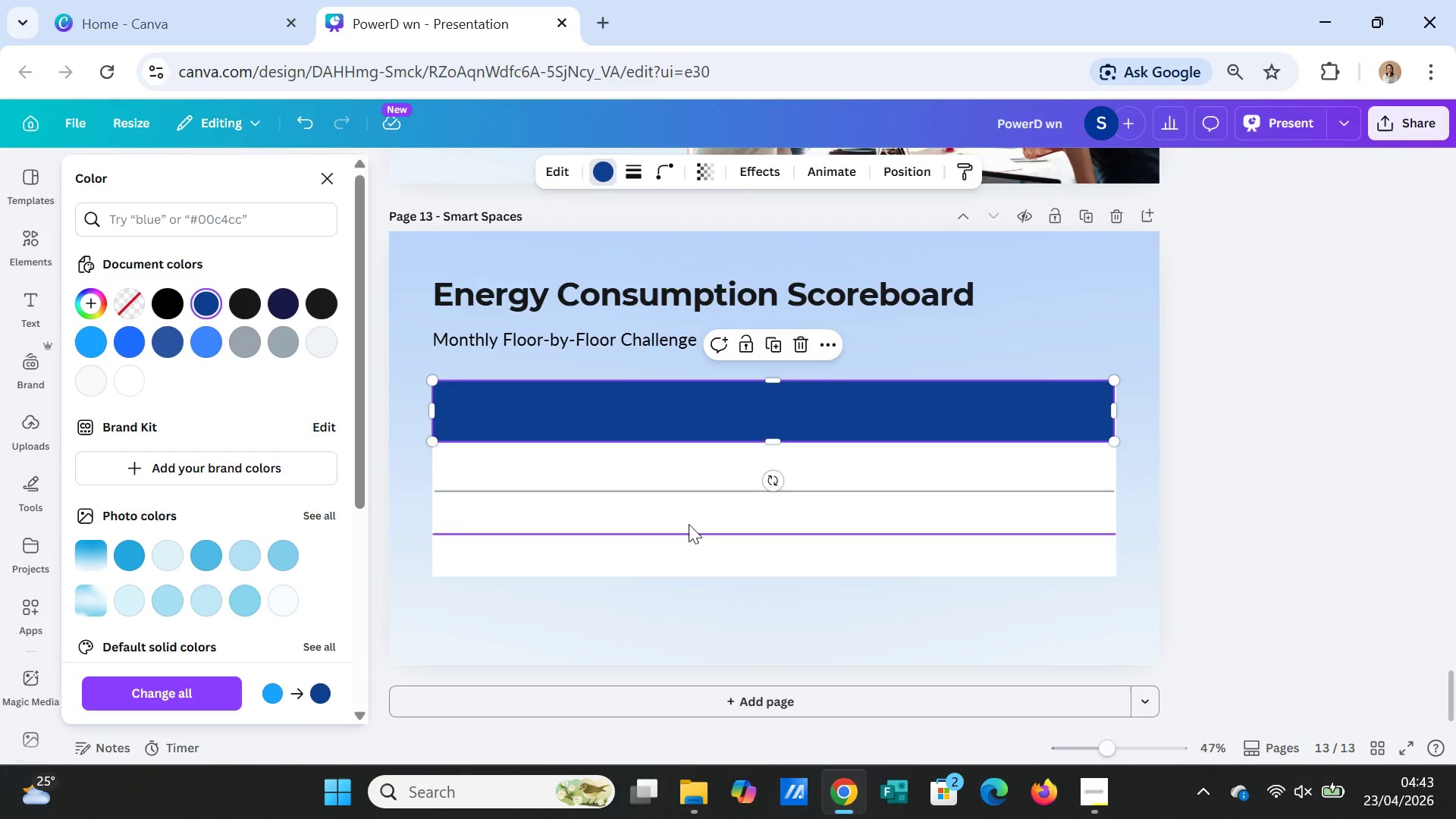 
left_click([689, 524])
 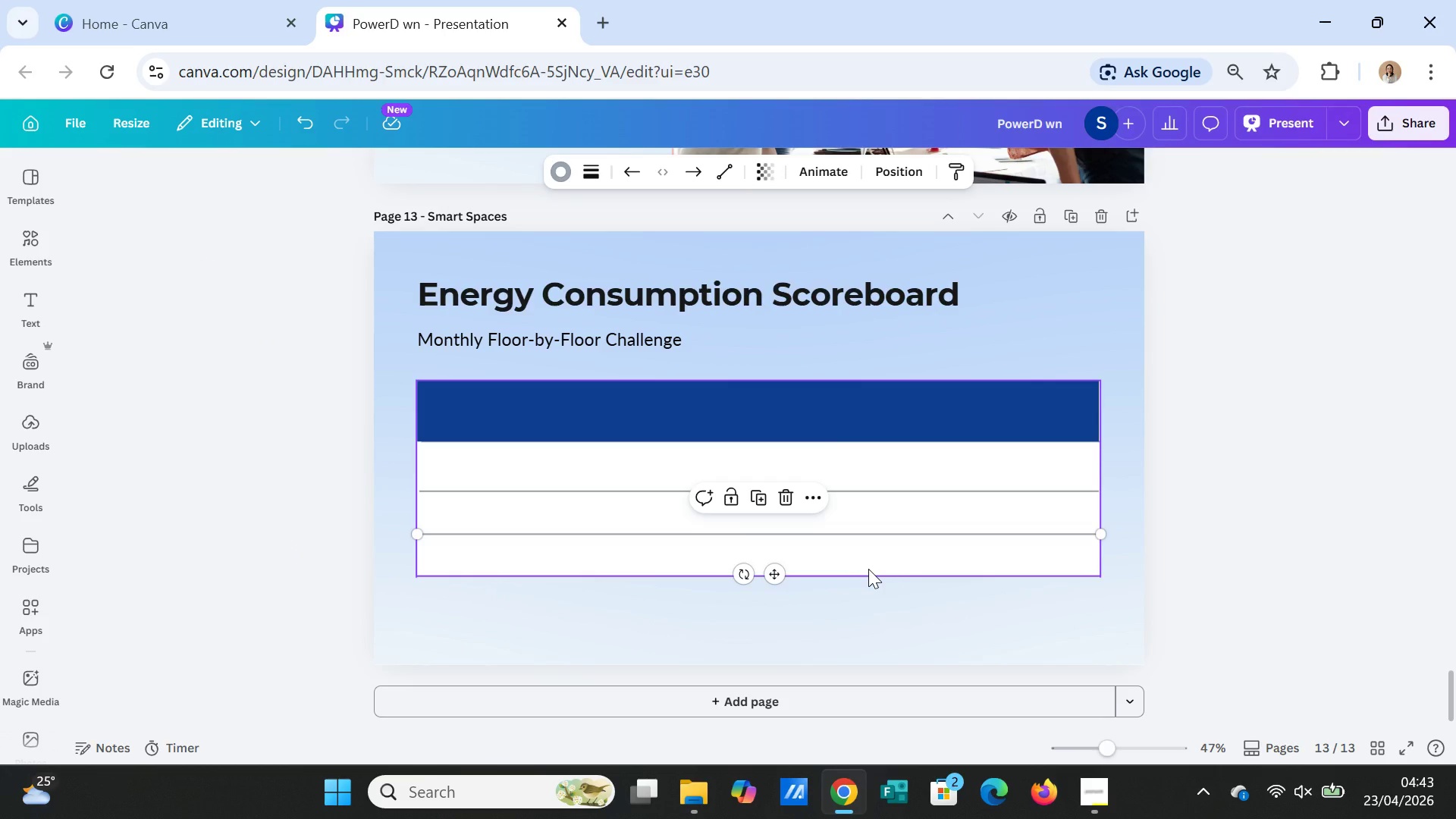 
wait(8.78)
 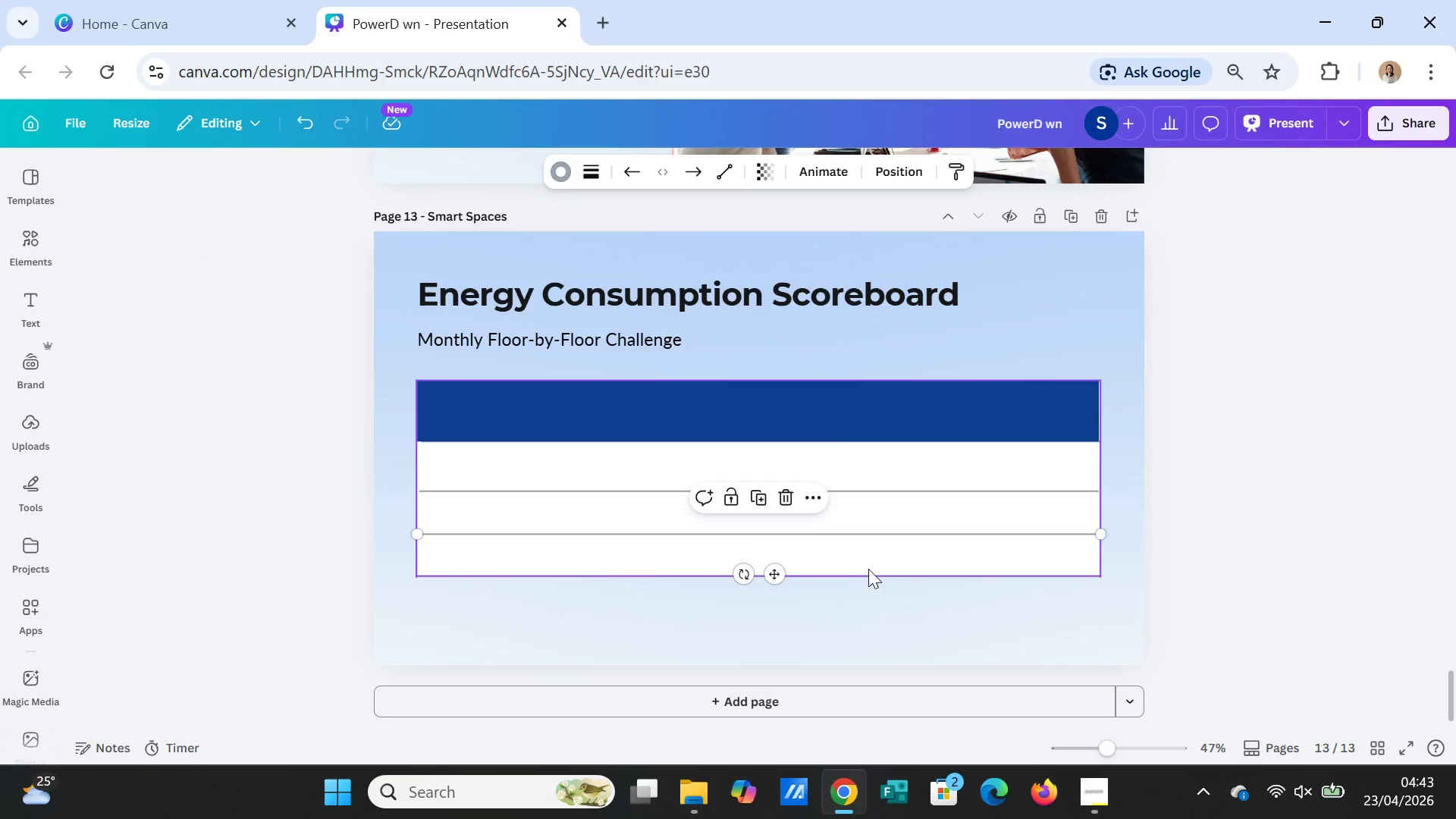 
scroll: coordinate [976, 469], scroll_direction: up, amount: 9.0
 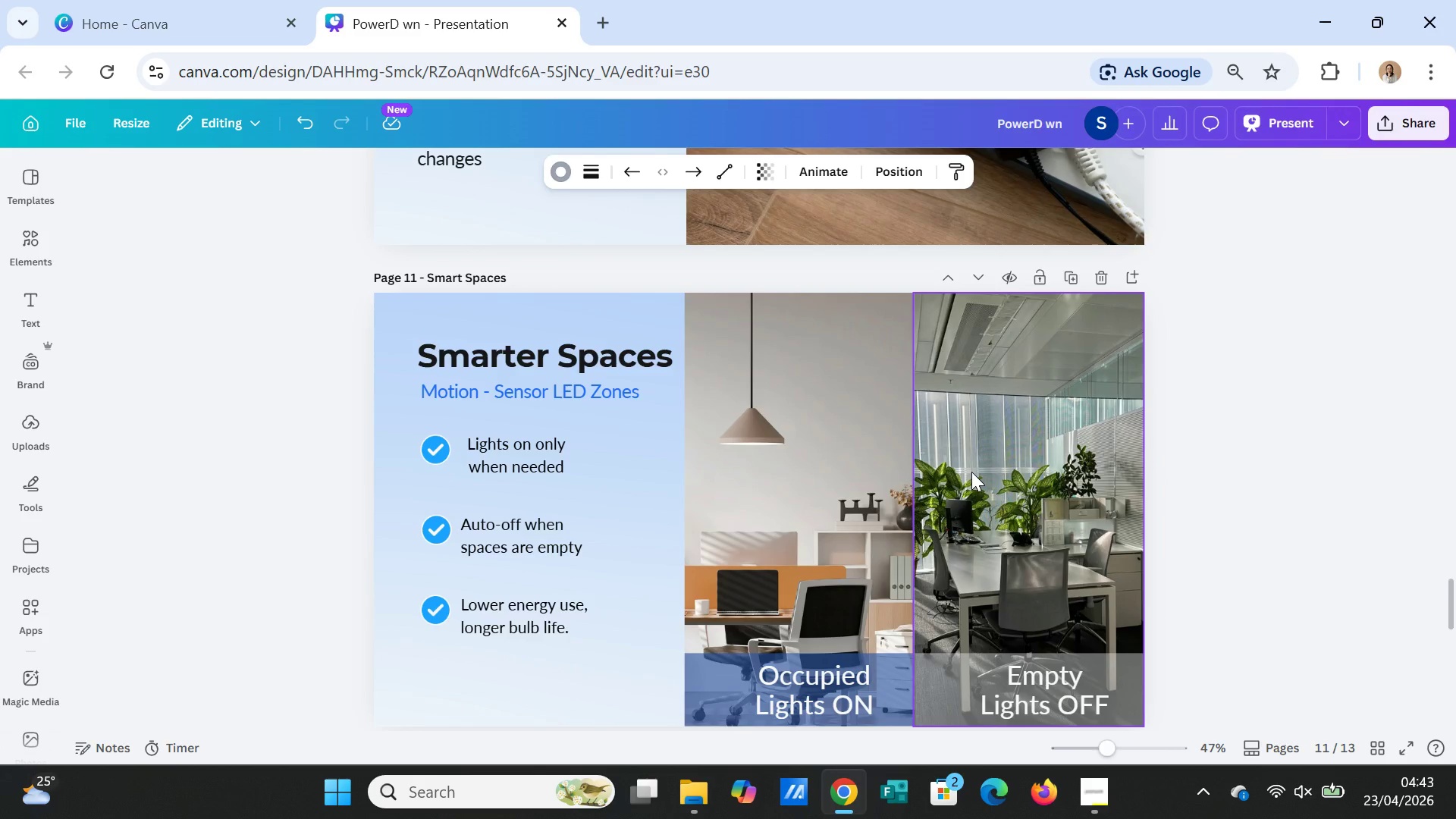 
wait(12.55)
 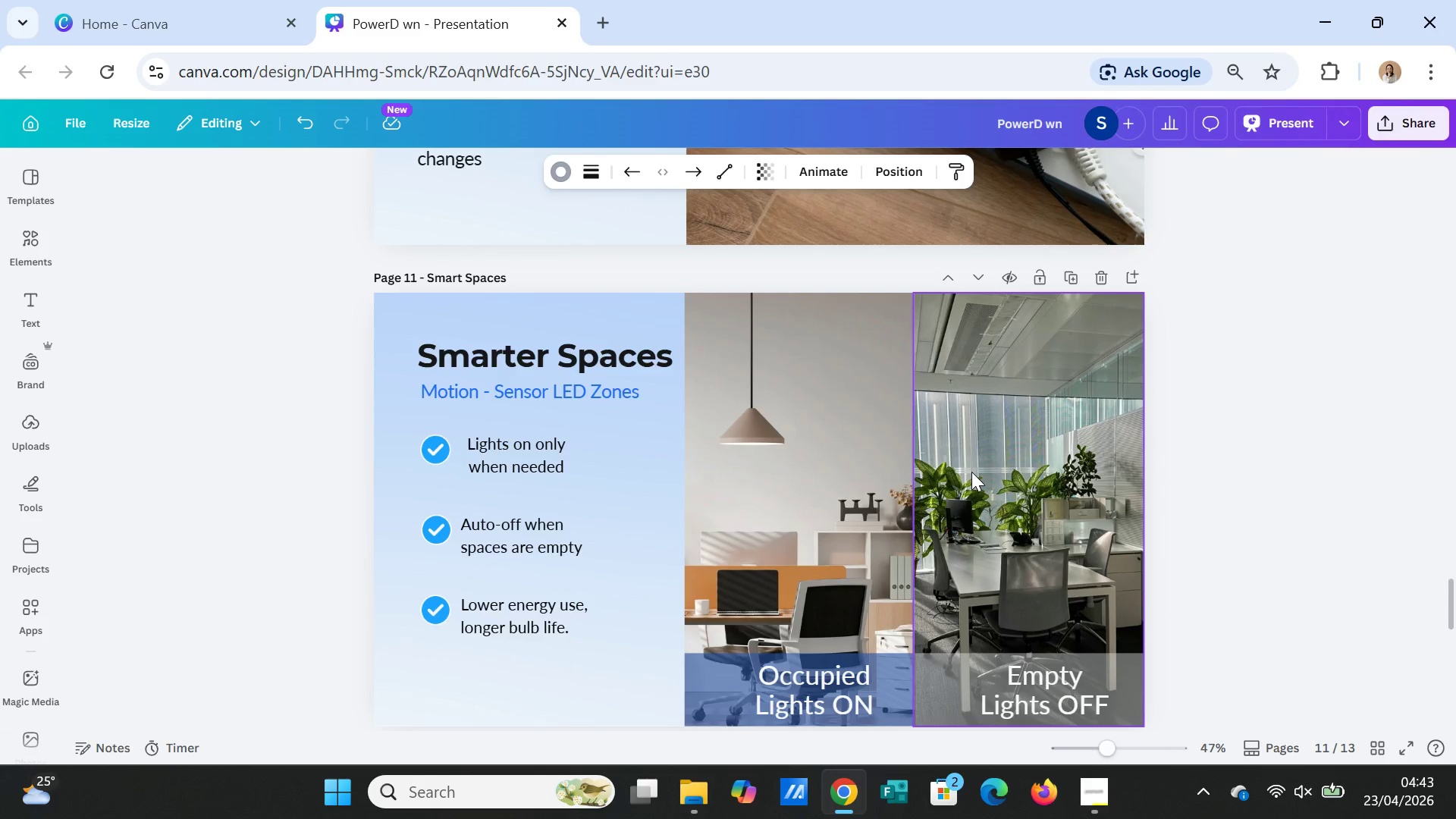 
left_click([532, 381])
 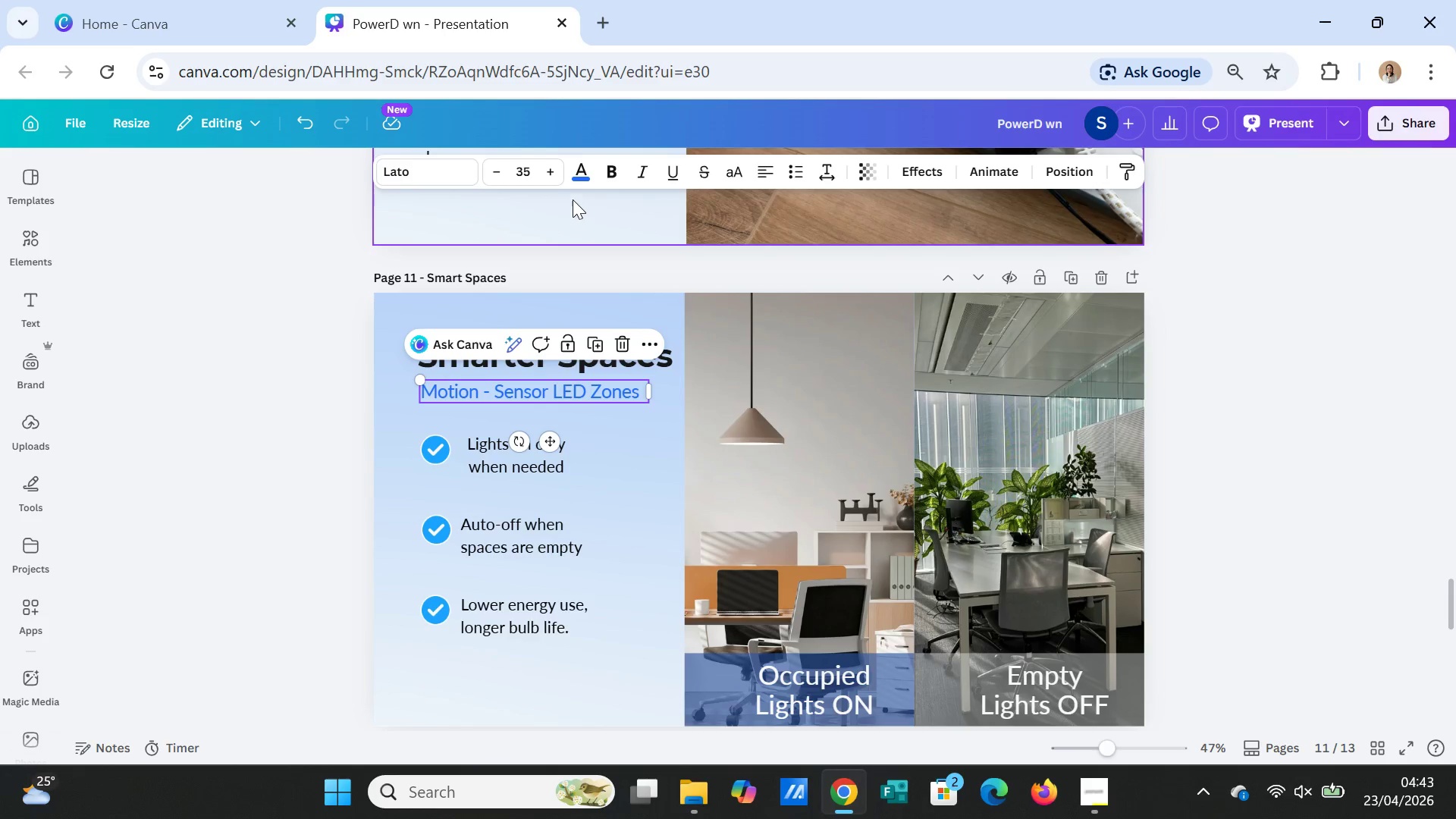 
left_click([578, 162])
 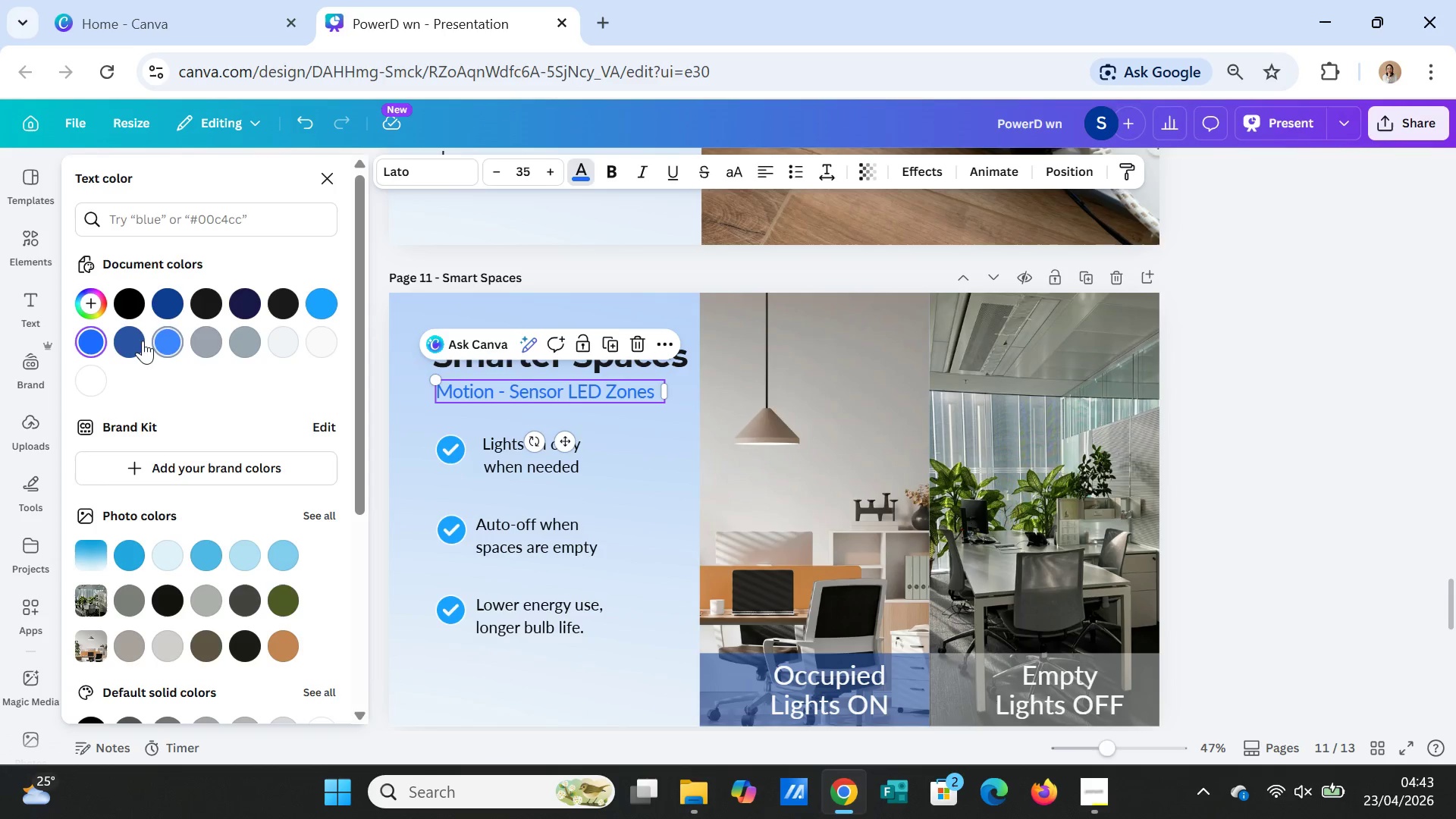 
mouse_move([121, 337])
 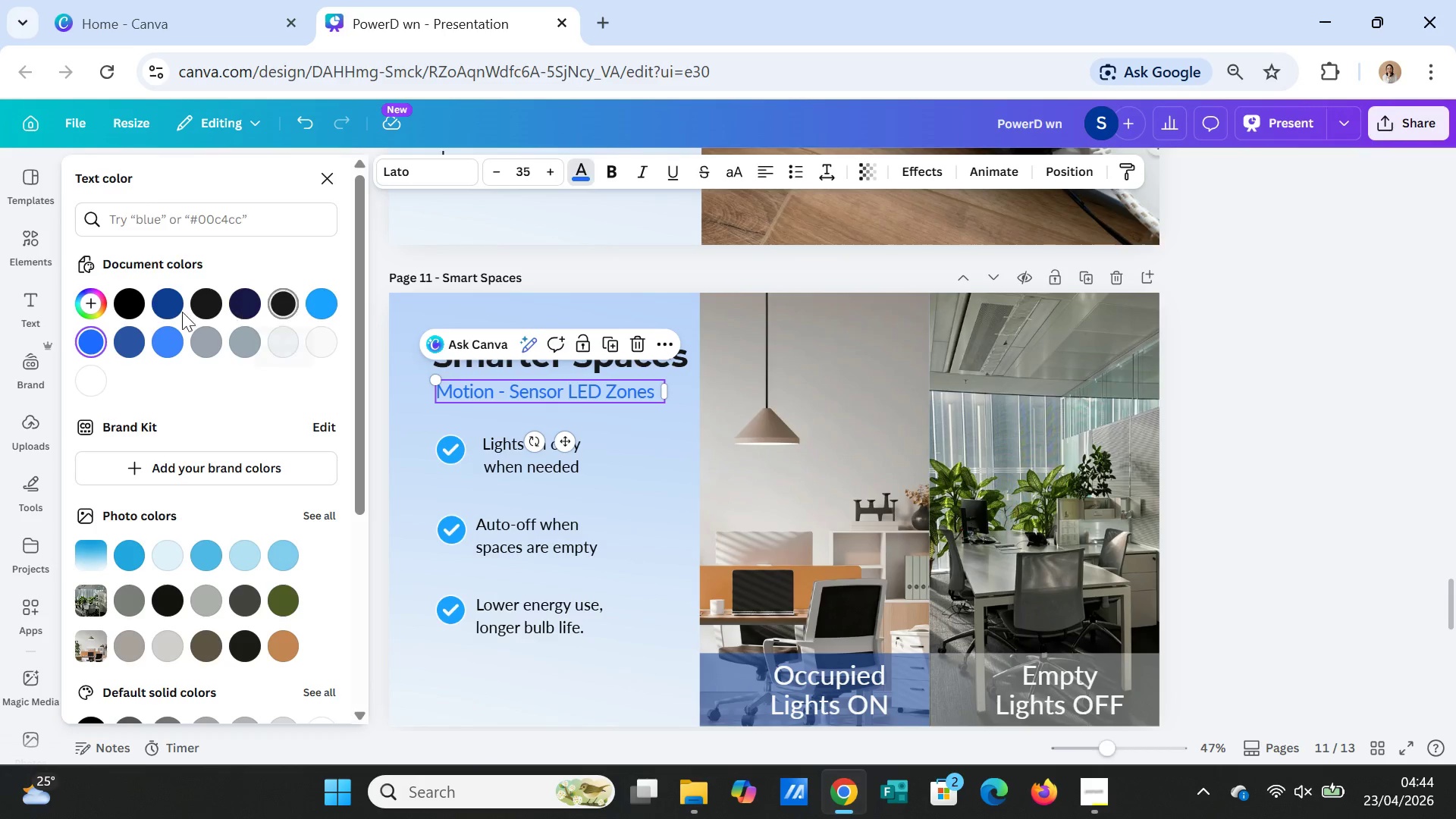 
mouse_move([159, 328])
 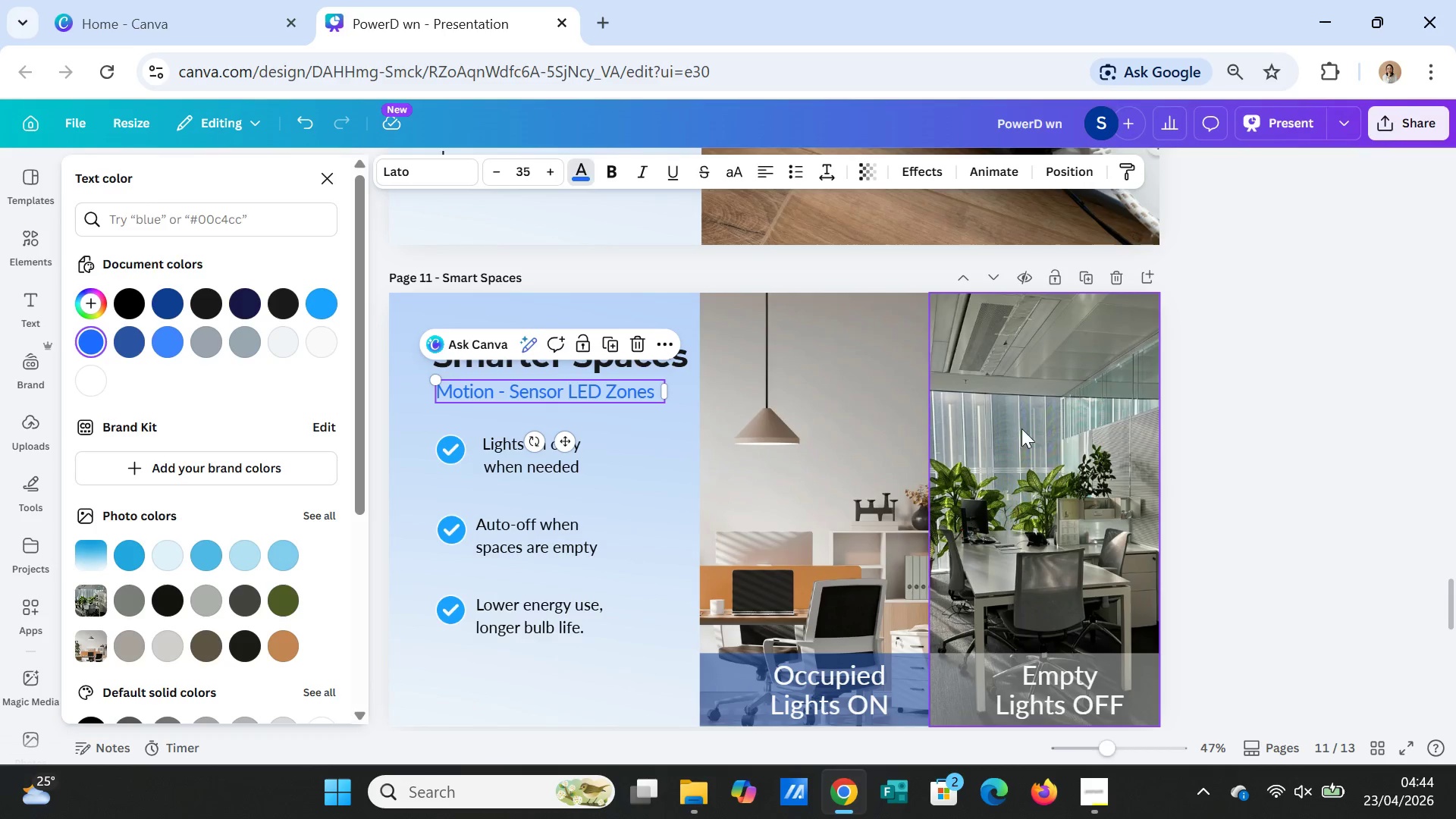 
left_click([1214, 442])
 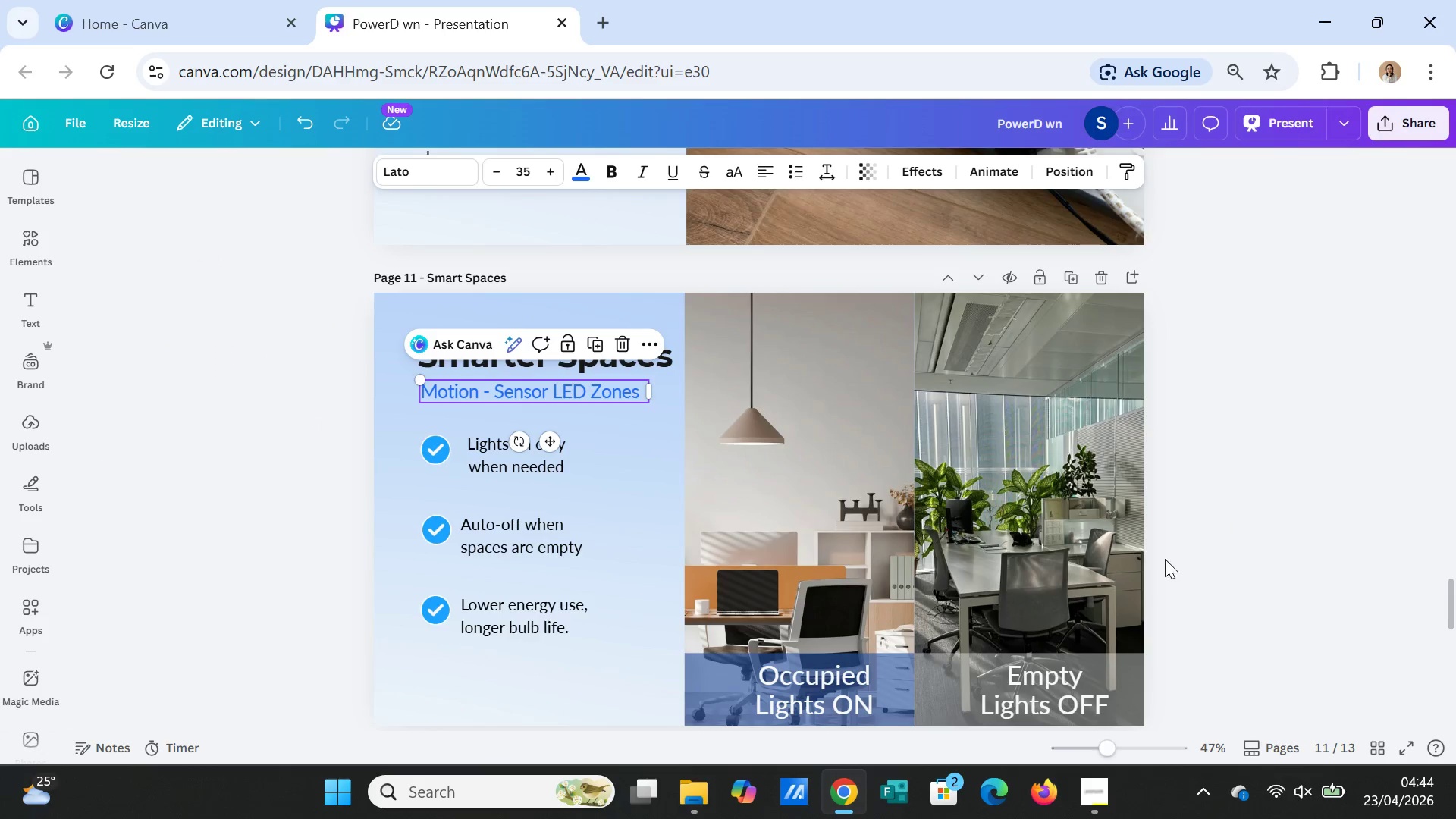 
scroll: coordinate [1090, 573], scroll_direction: down, amount: 11.0
 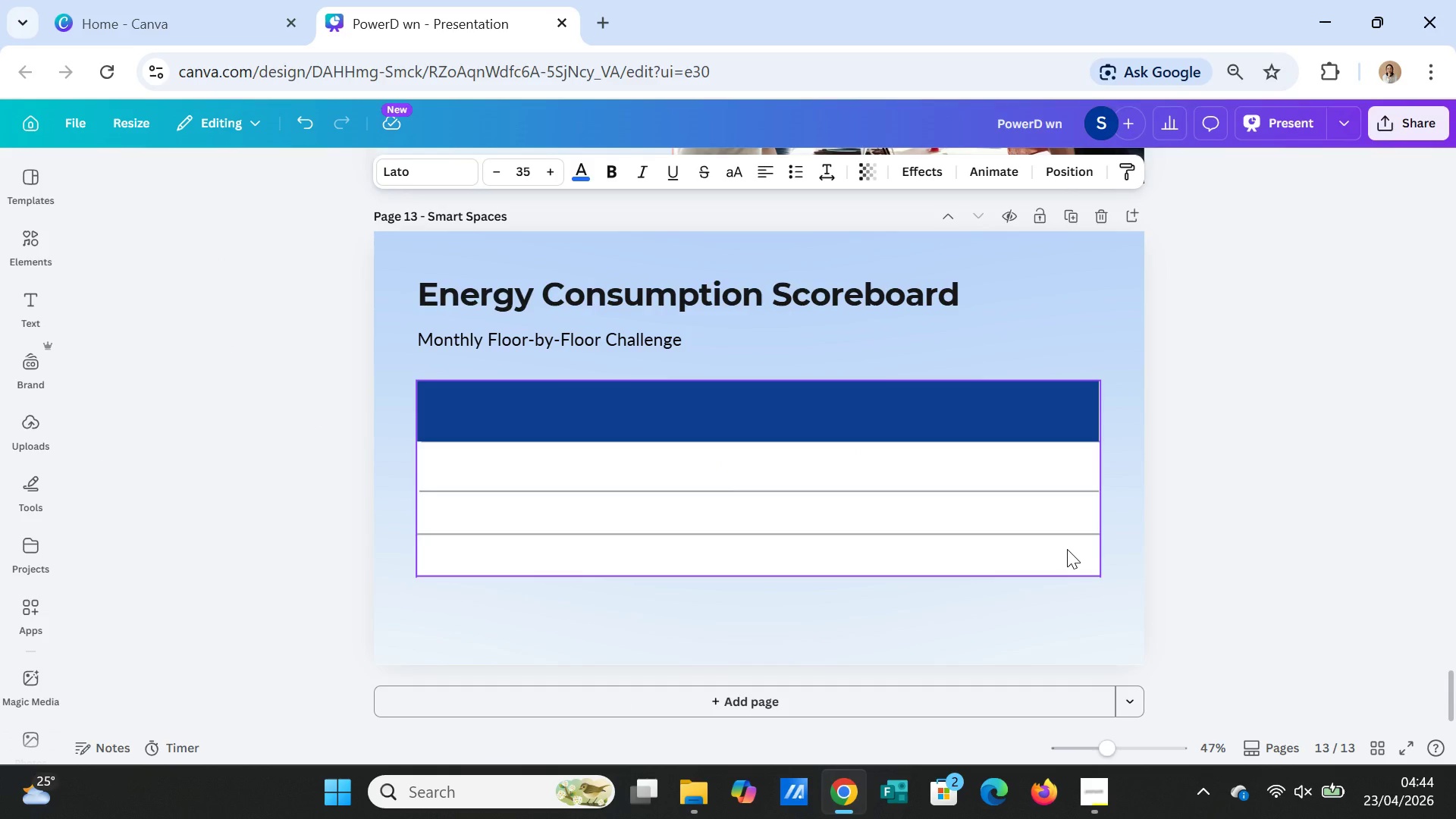 
wait(8.98)
 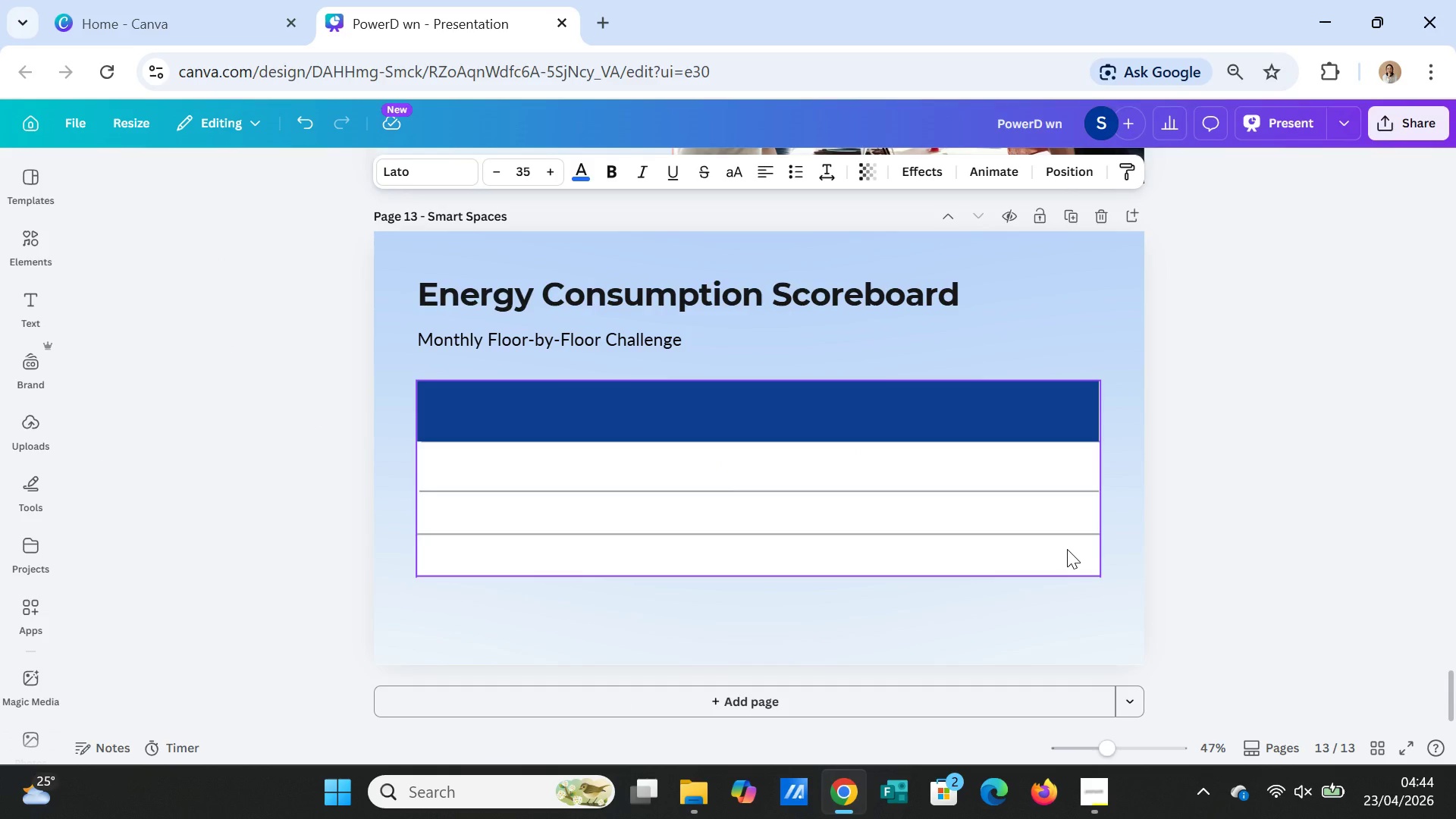 
left_click([30, 232])
 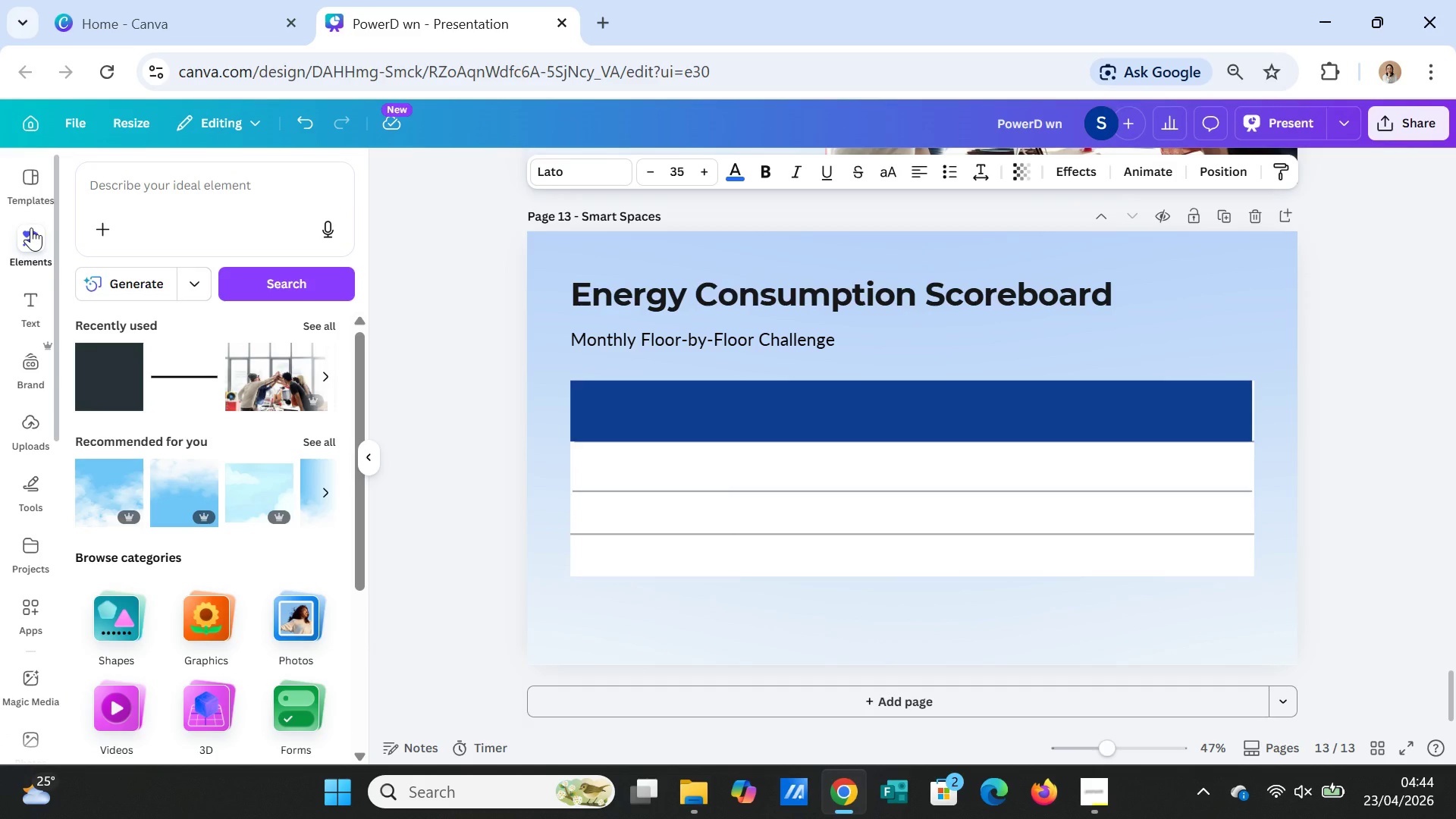 
wait(8.38)
 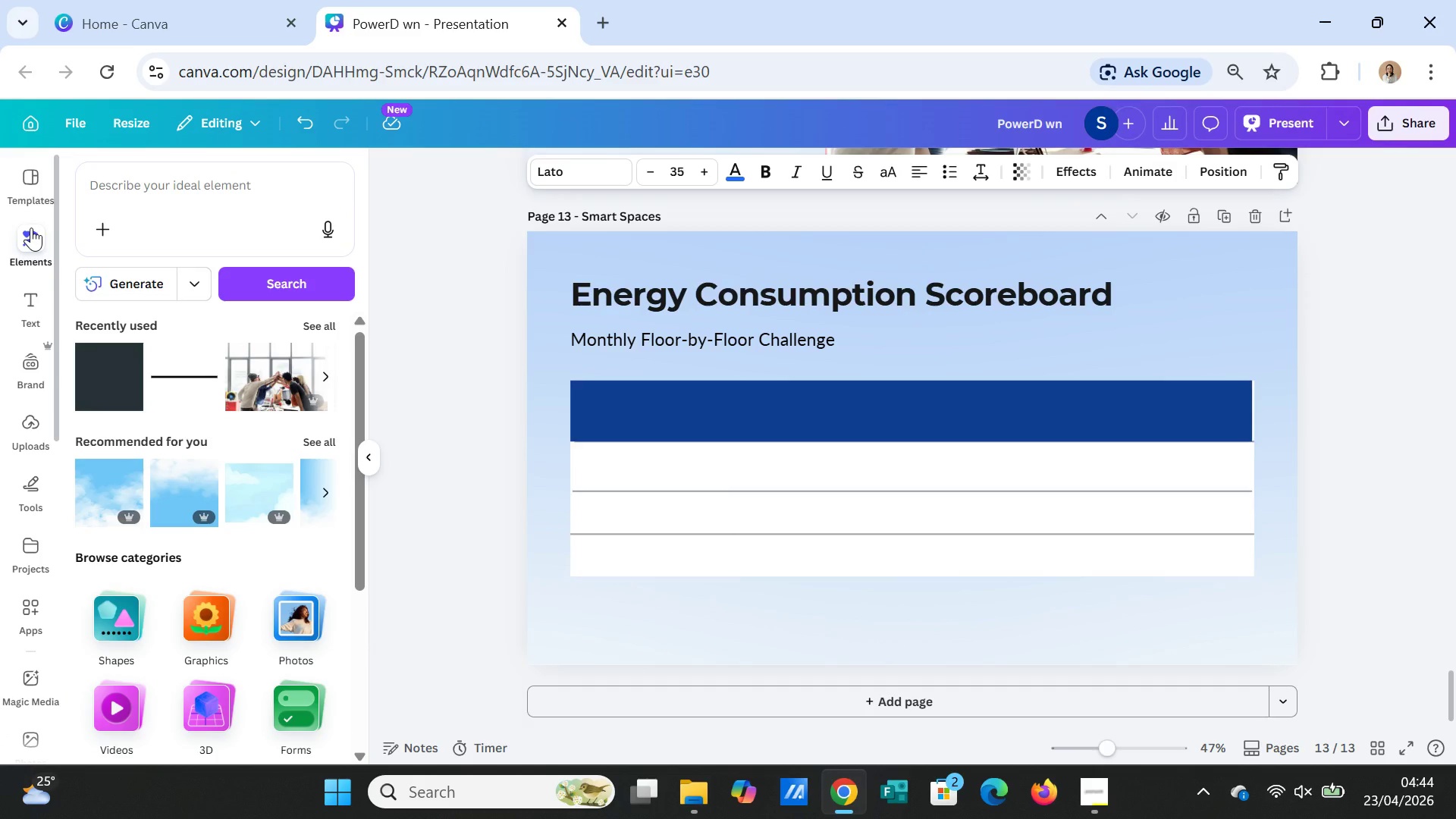 
left_click([164, 378])
 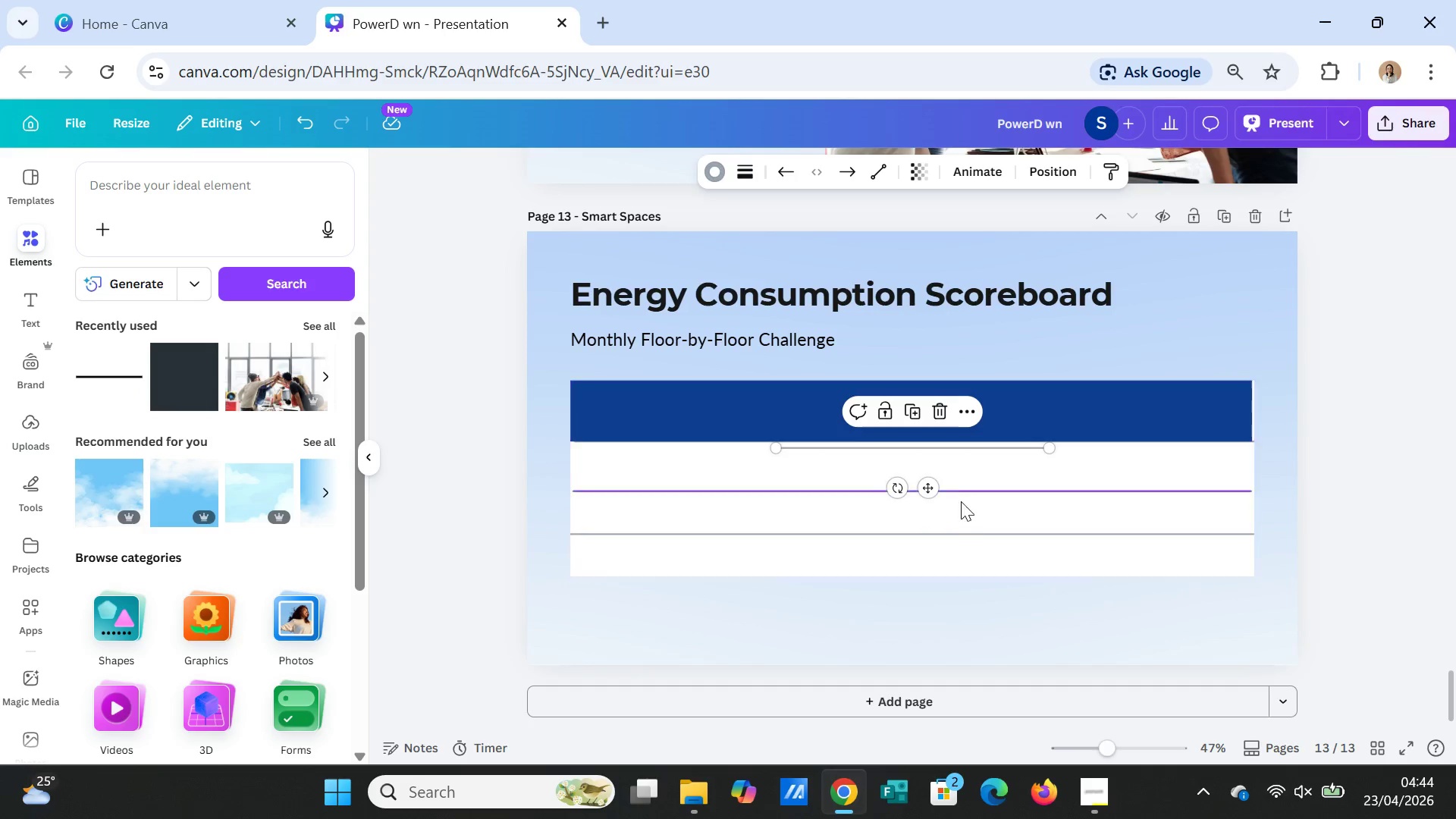 
left_click_drag(start_coordinate=[932, 487], to_coordinate=[946, 516])
 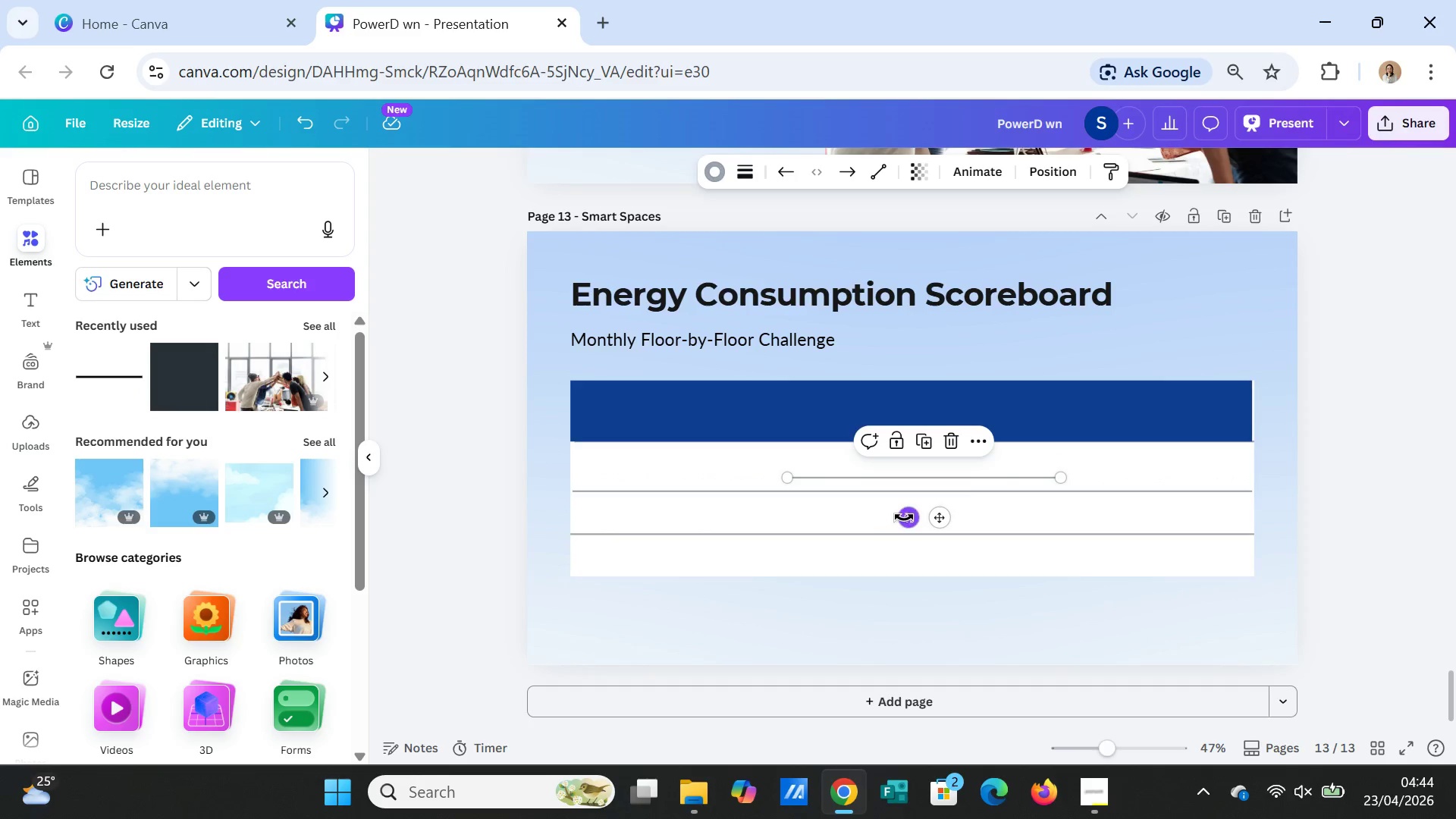 
left_click_drag(start_coordinate=[904, 517], to_coordinate=[1064, 497])
 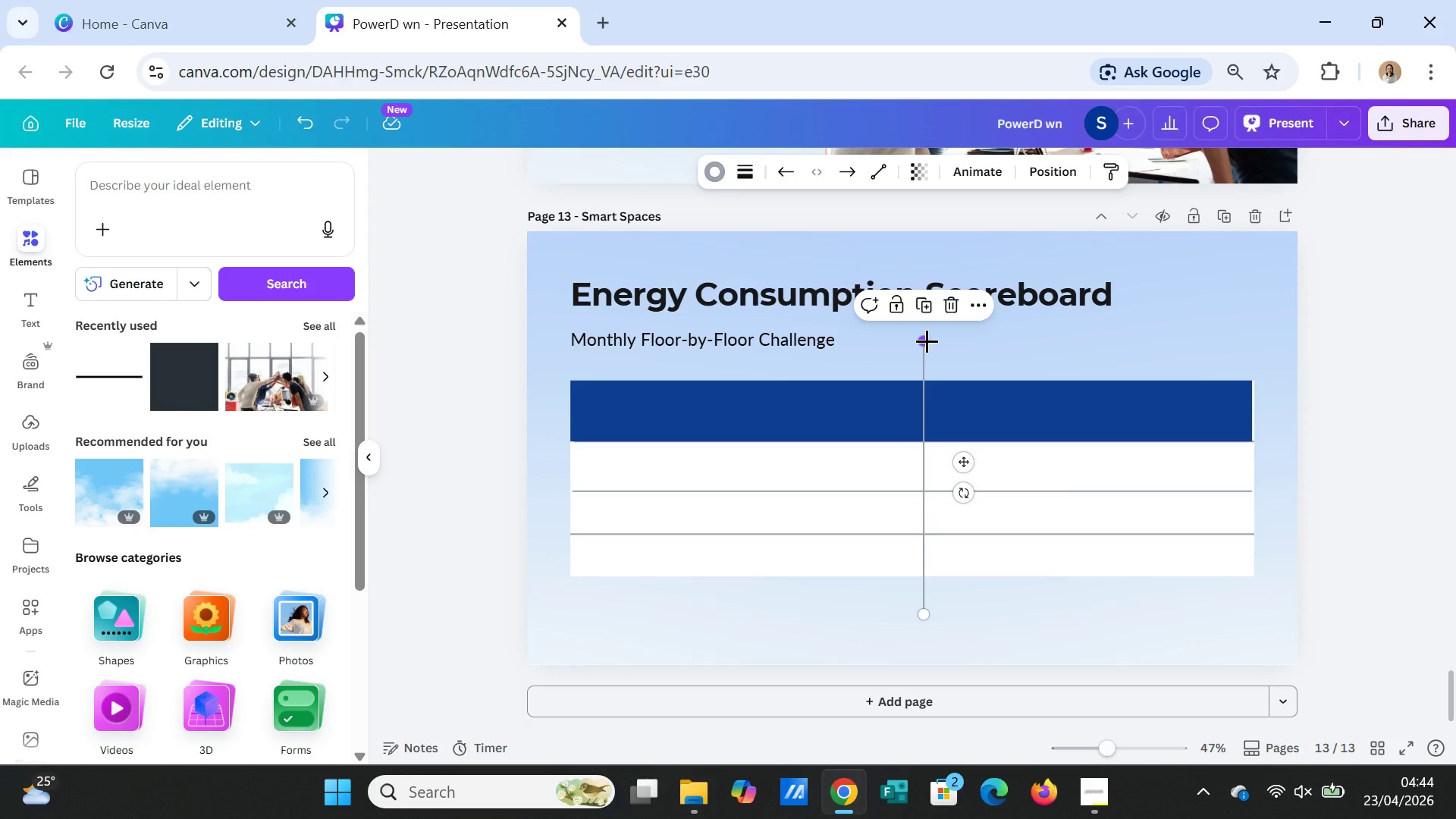 
left_click_drag(start_coordinate=[927, 340], to_coordinate=[926, 442])
 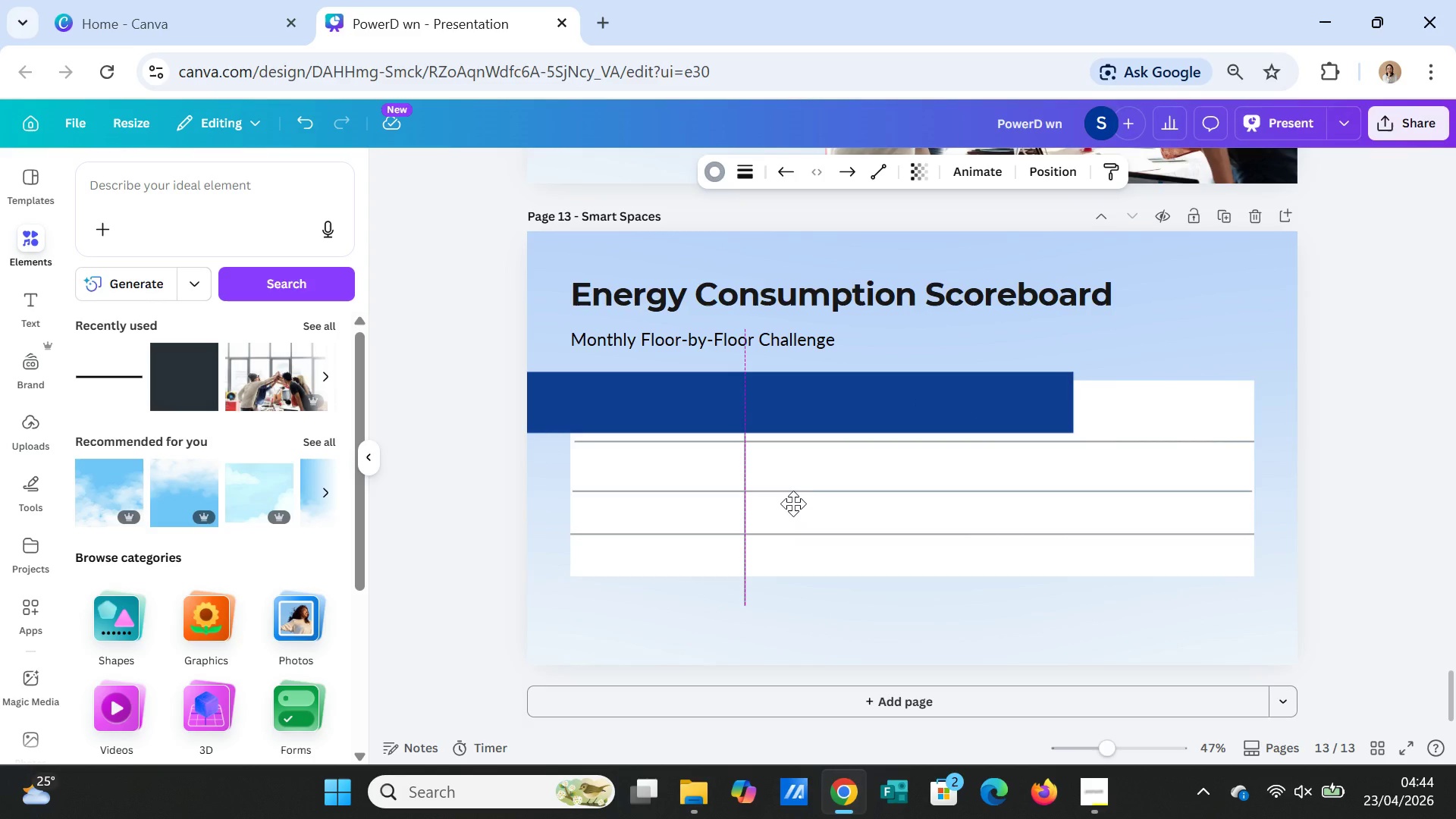 
wait(8.16)
 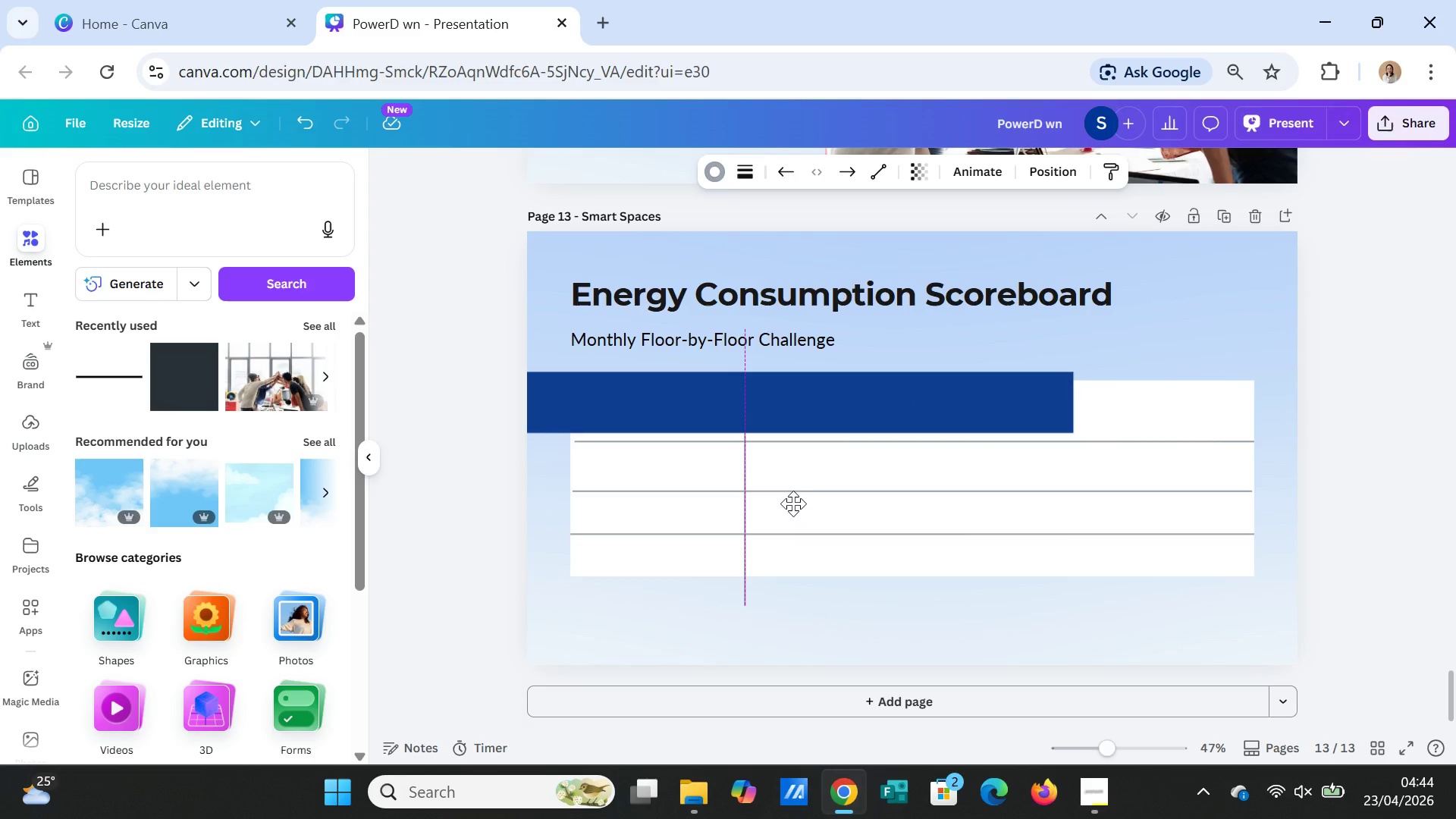 
left_click_drag(start_coordinate=[924, 438], to_coordinate=[926, 460])
 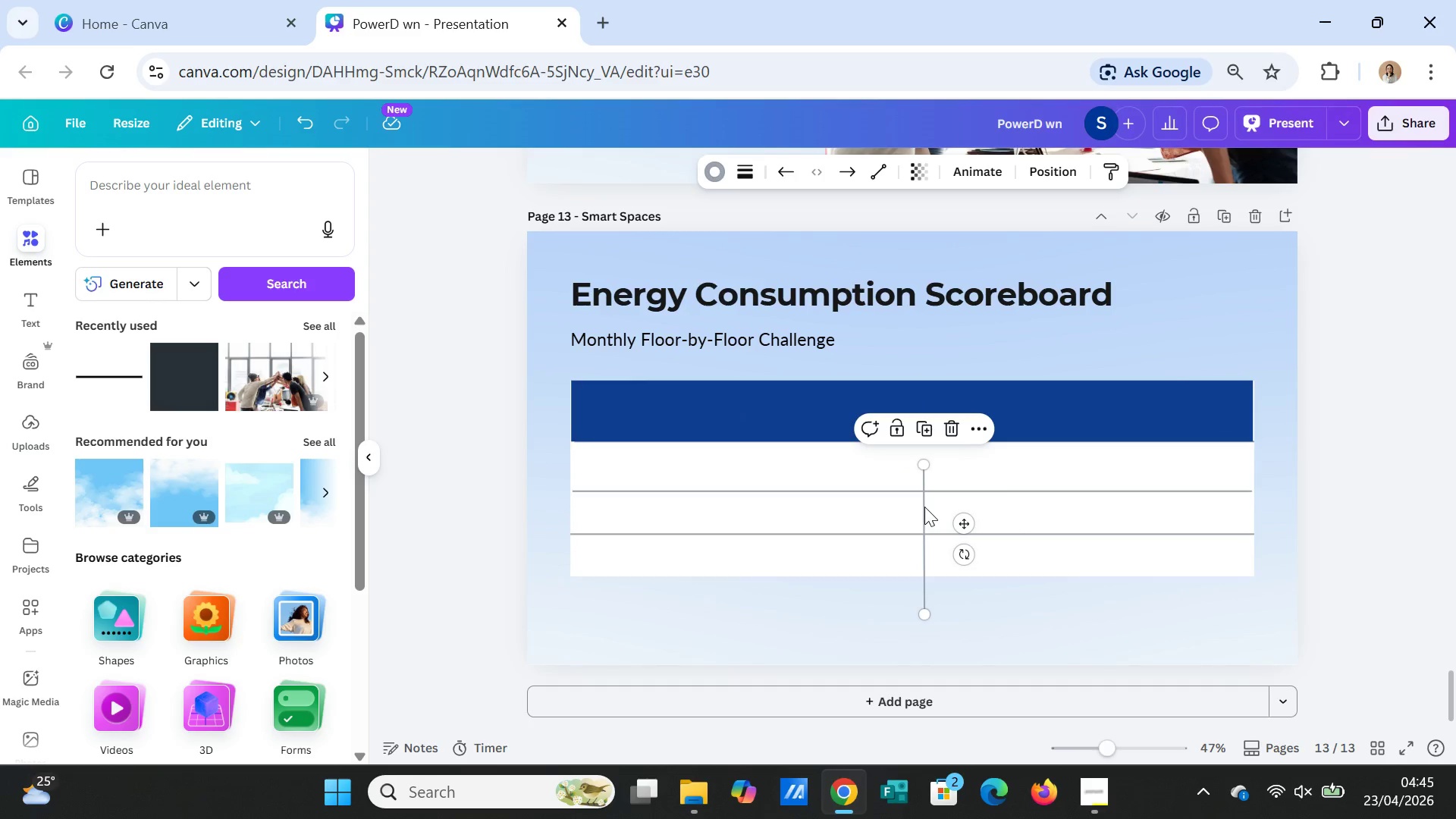 
left_click_drag(start_coordinate=[924, 507], to_coordinate=[710, 484])
 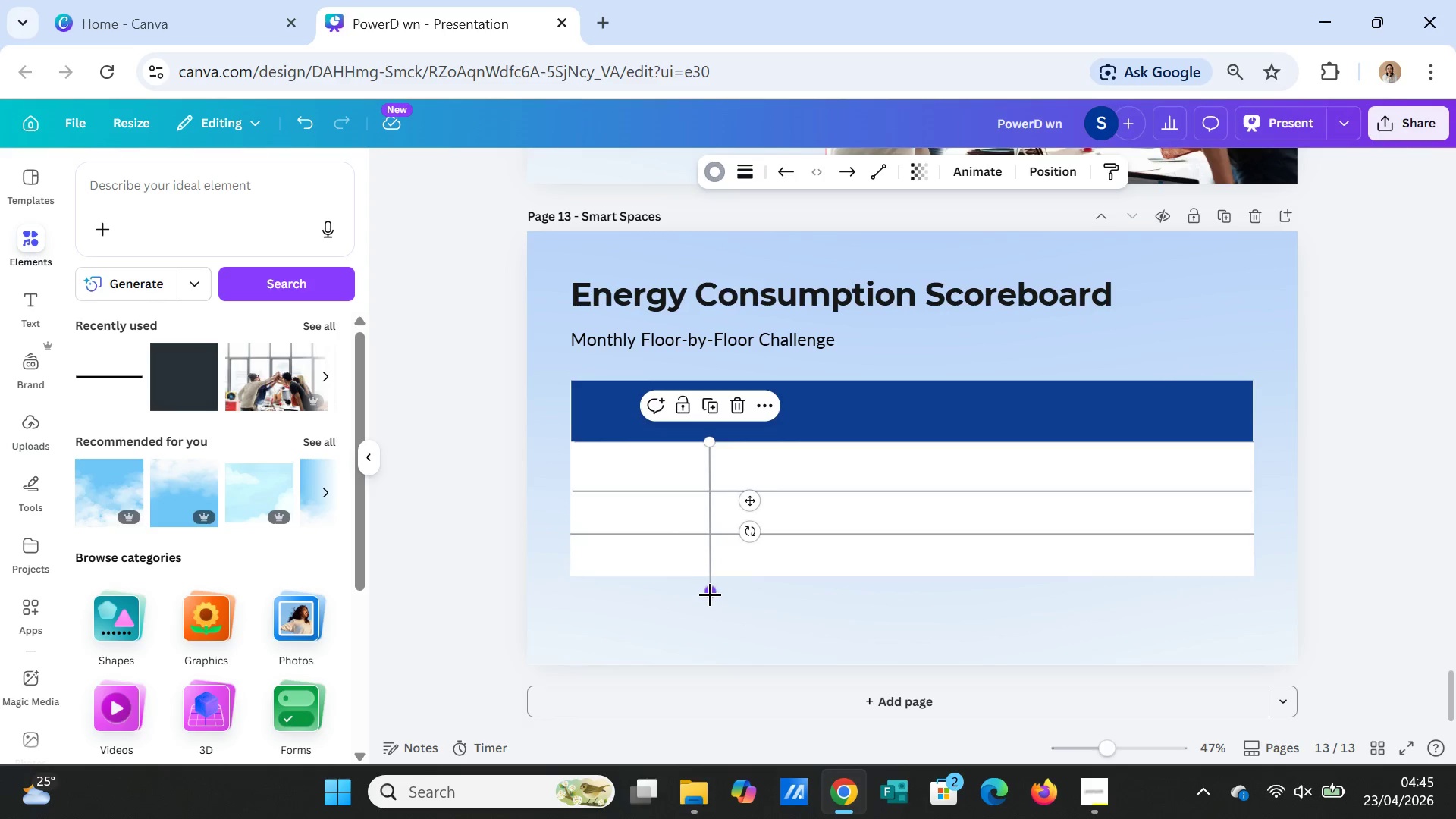 
left_click_drag(start_coordinate=[710, 594], to_coordinate=[708, 578])
 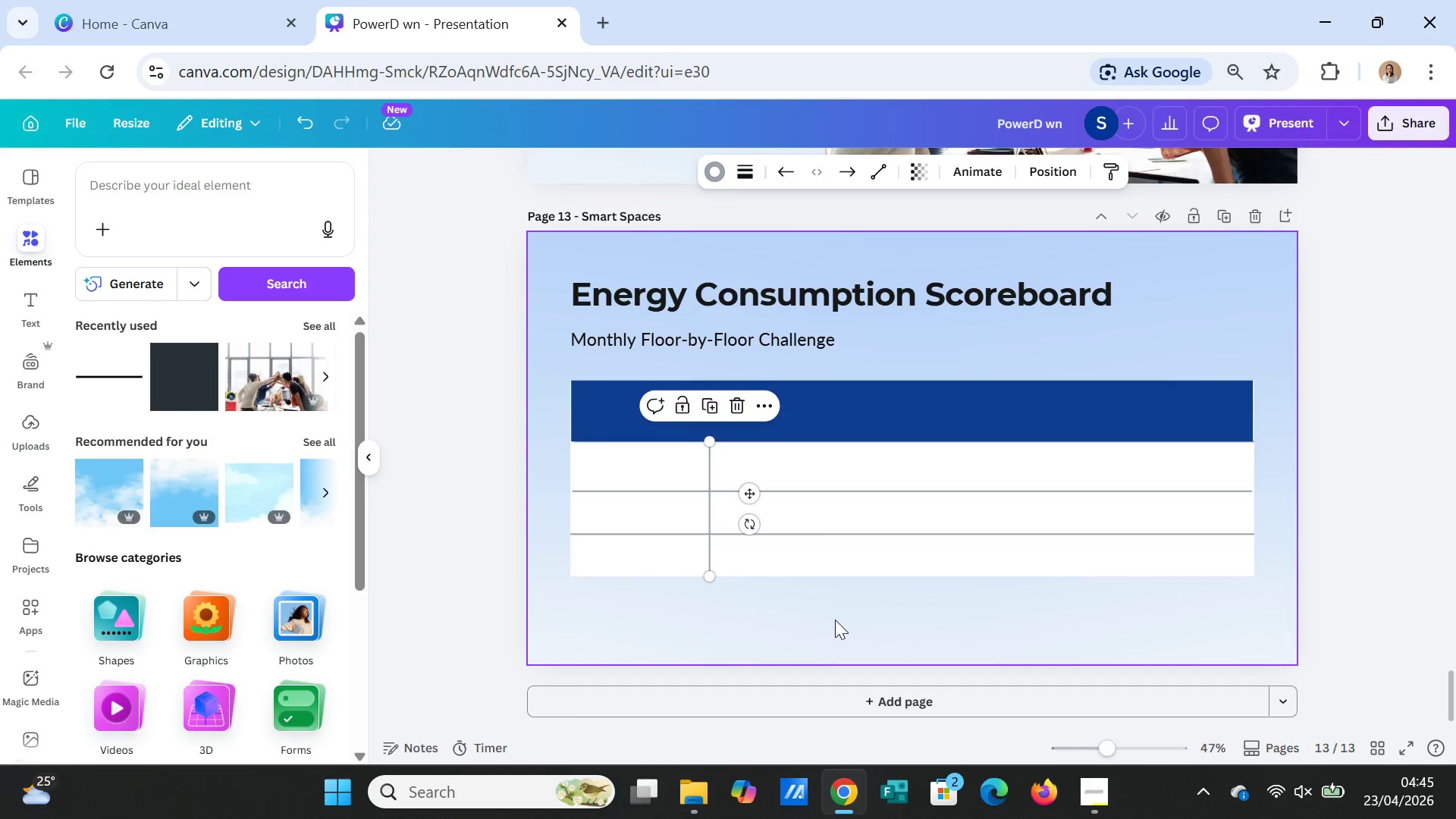 
left_click([835, 620])
 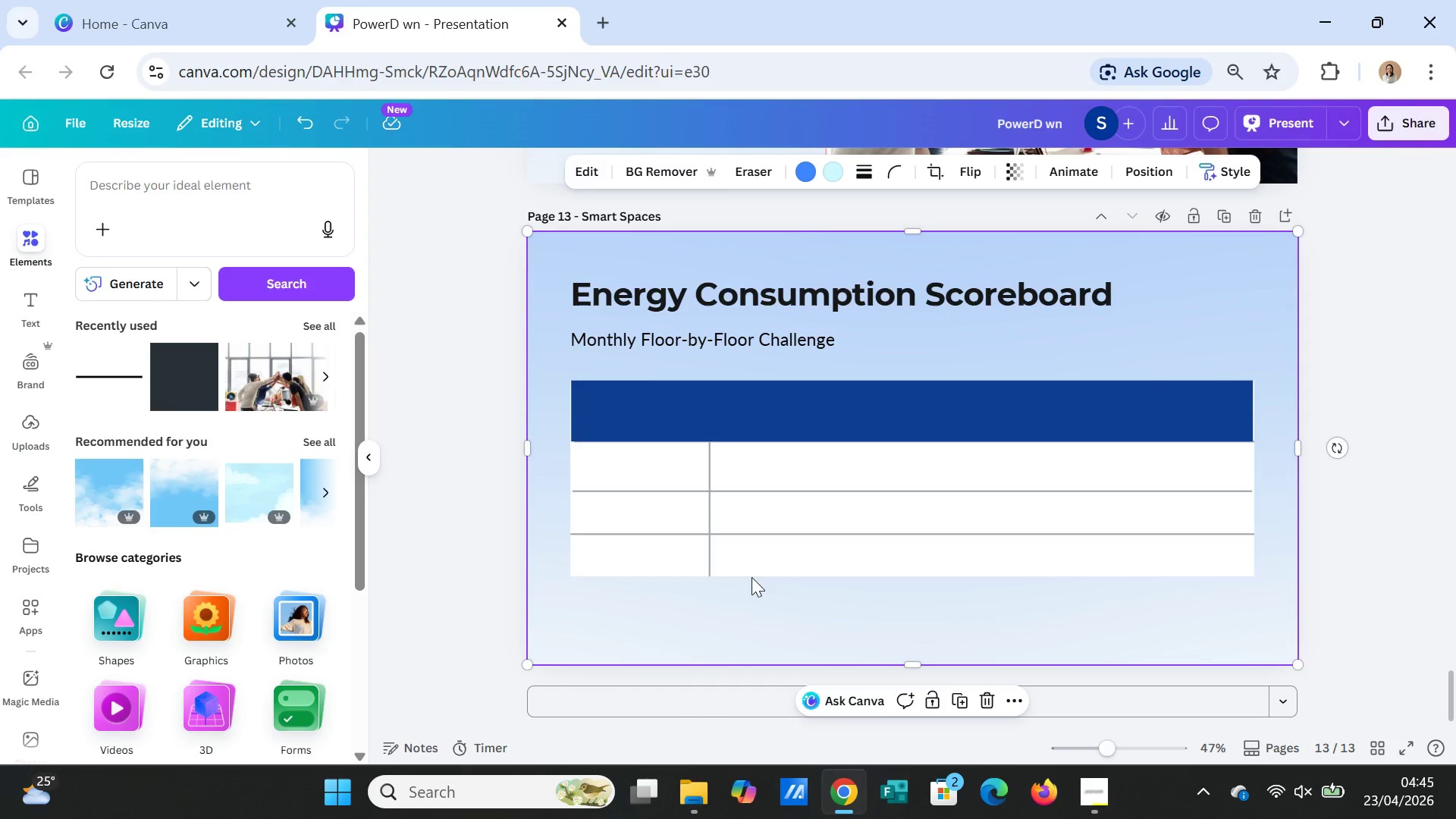 
left_click([707, 538])
 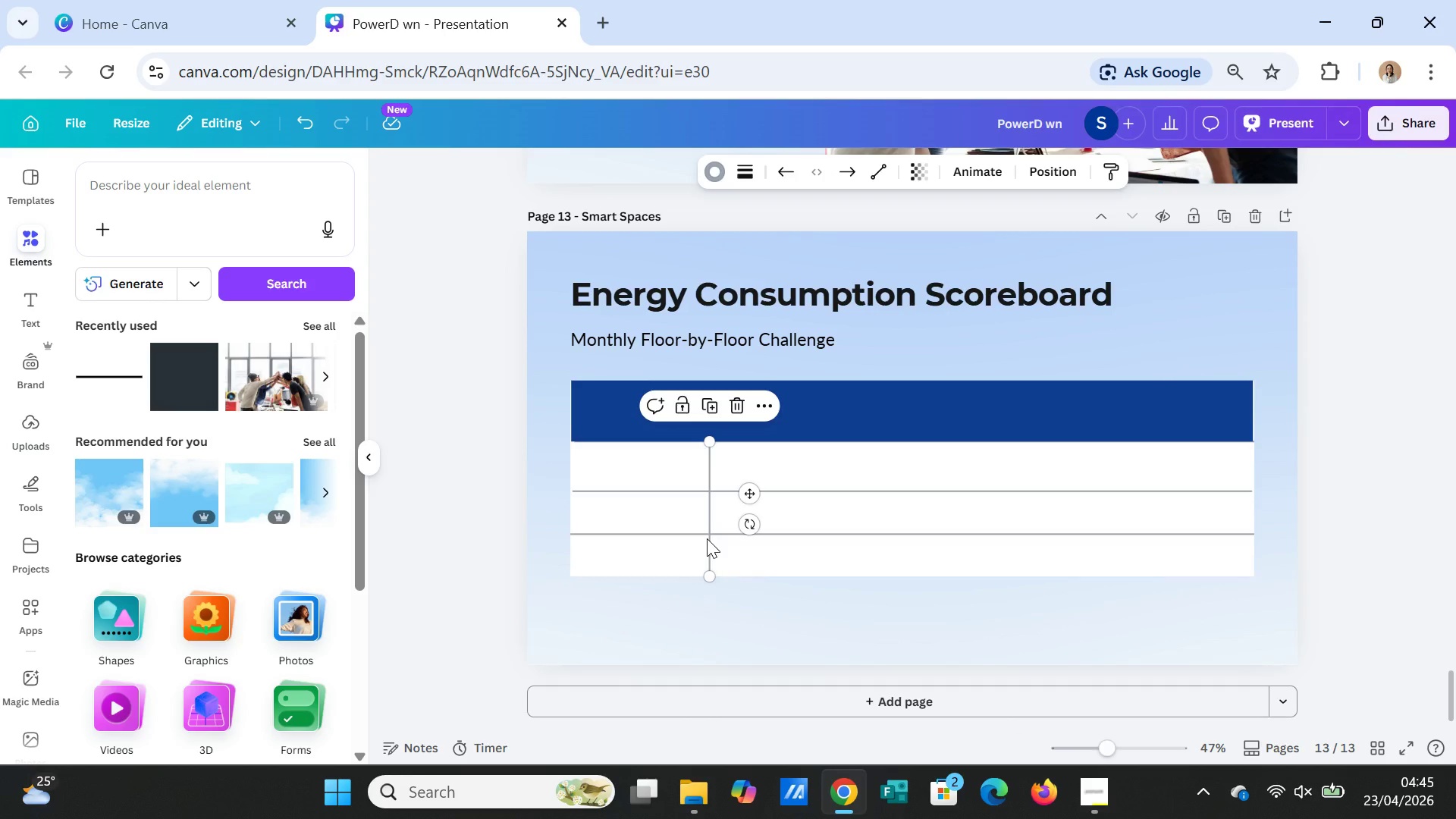 
key(Control+C)
 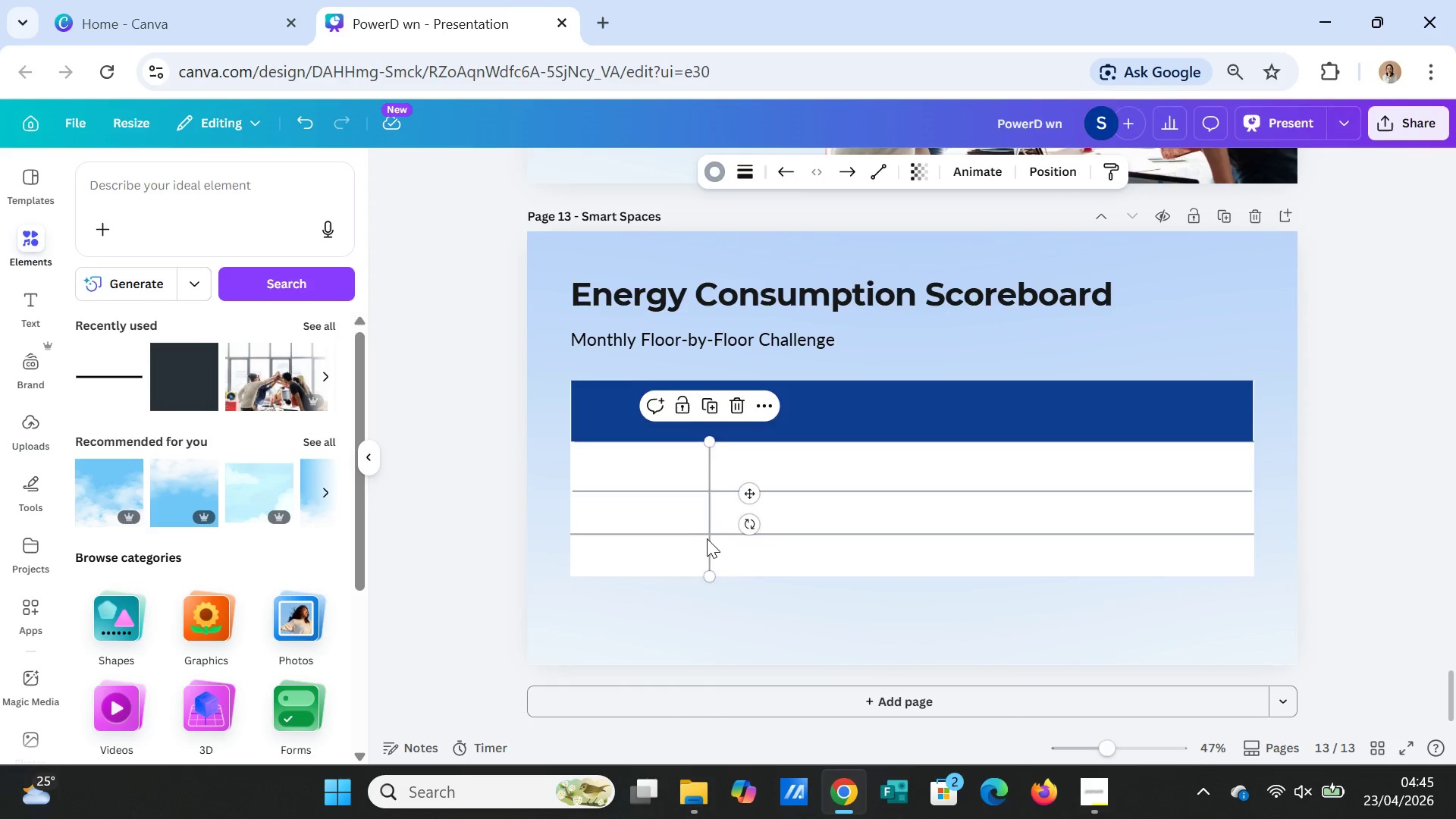 
key(Control+V)
 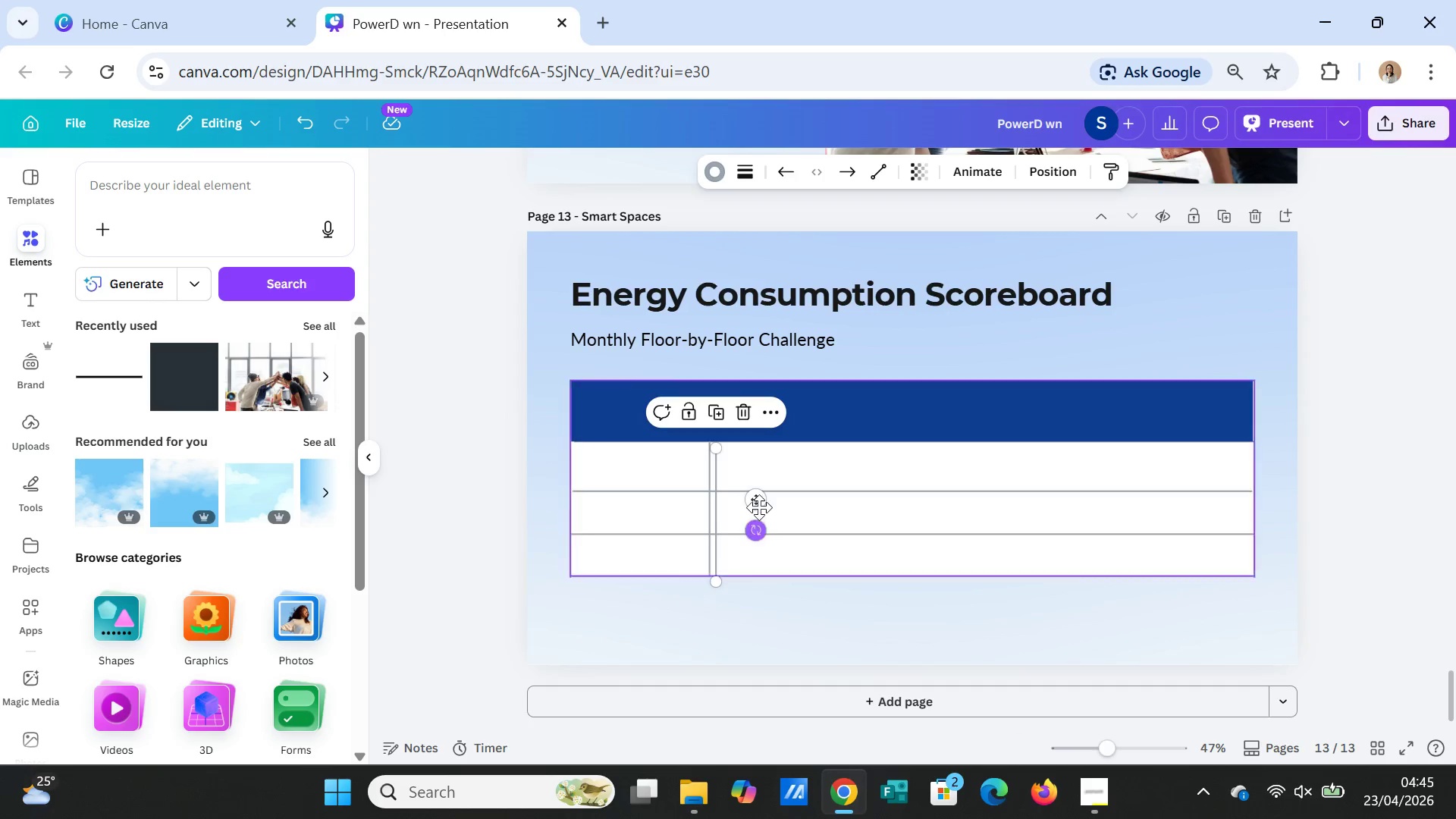 
left_click_drag(start_coordinate=[759, 506], to_coordinate=[905, 502])
 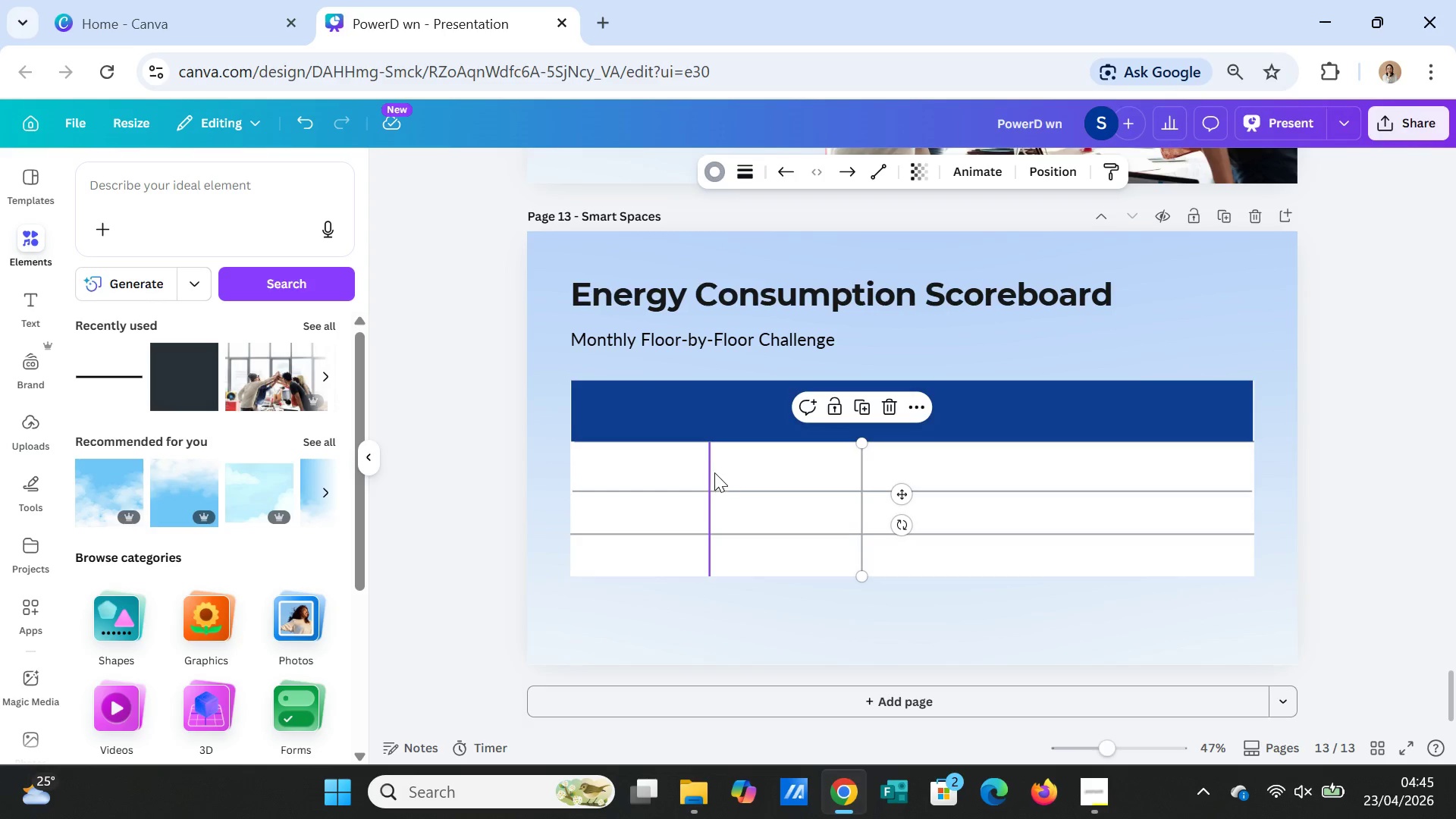 
left_click([711, 468])
 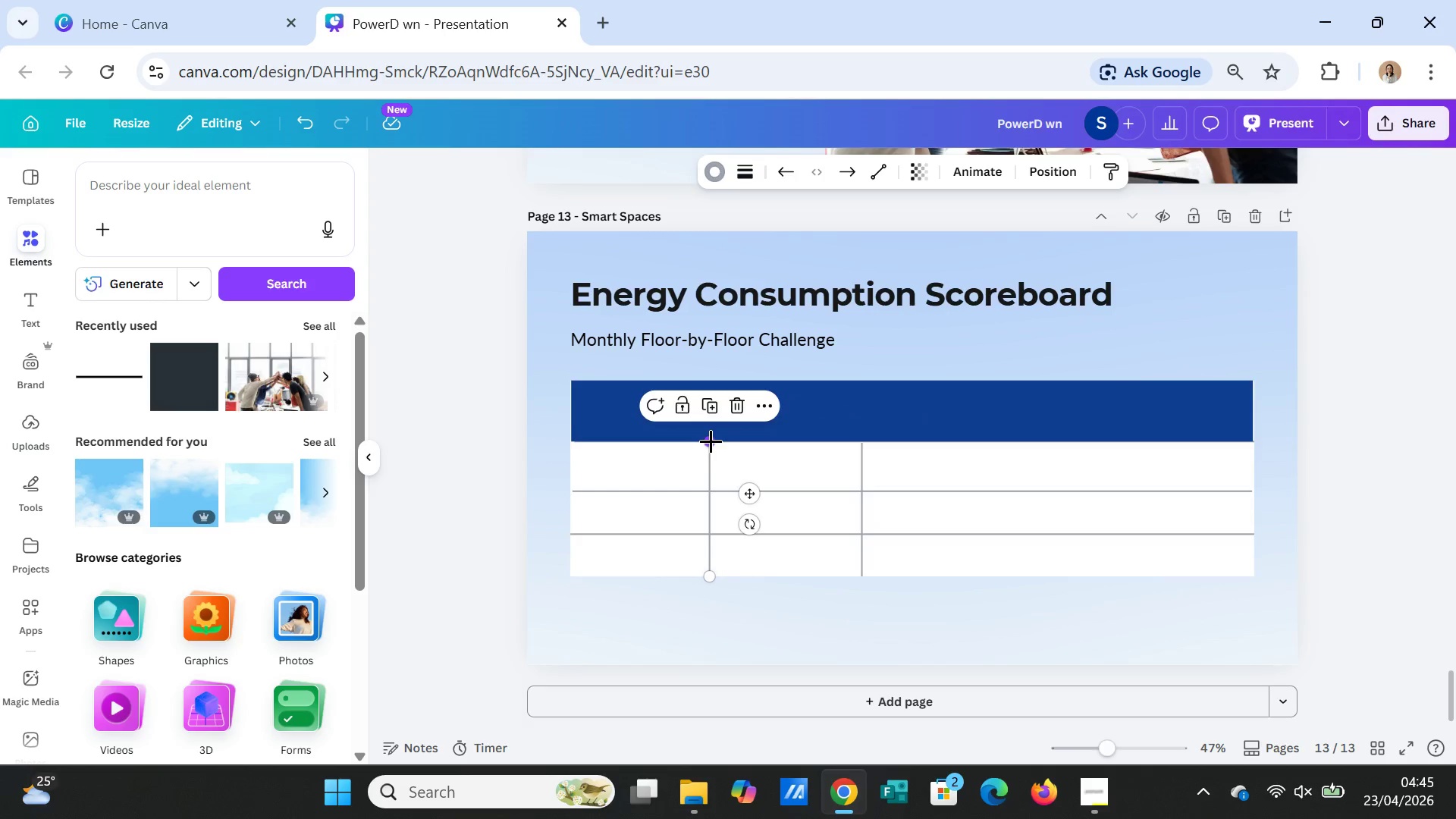 
left_click_drag(start_coordinate=[711, 441], to_coordinate=[713, 380])
 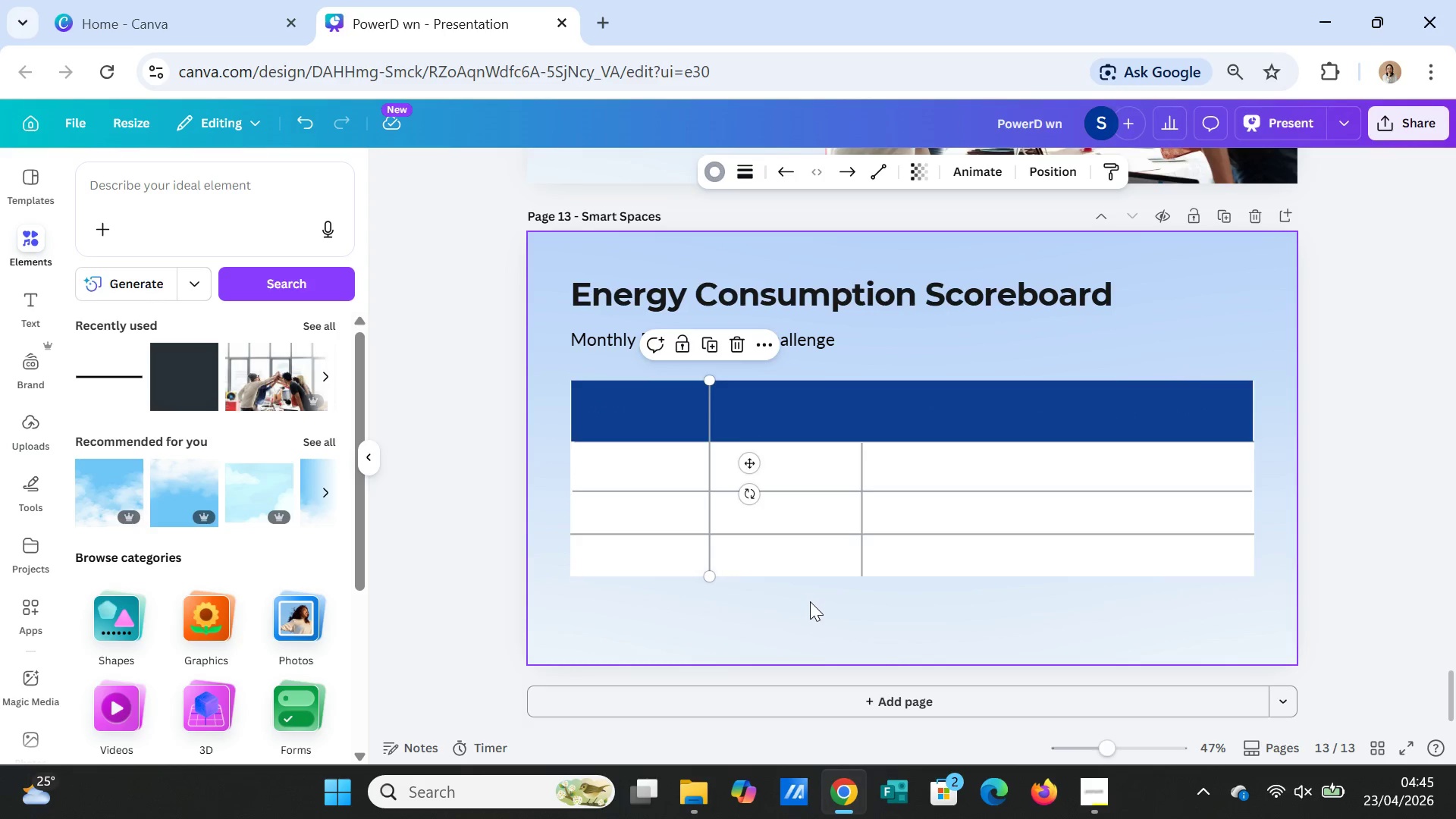 
left_click([810, 601])
 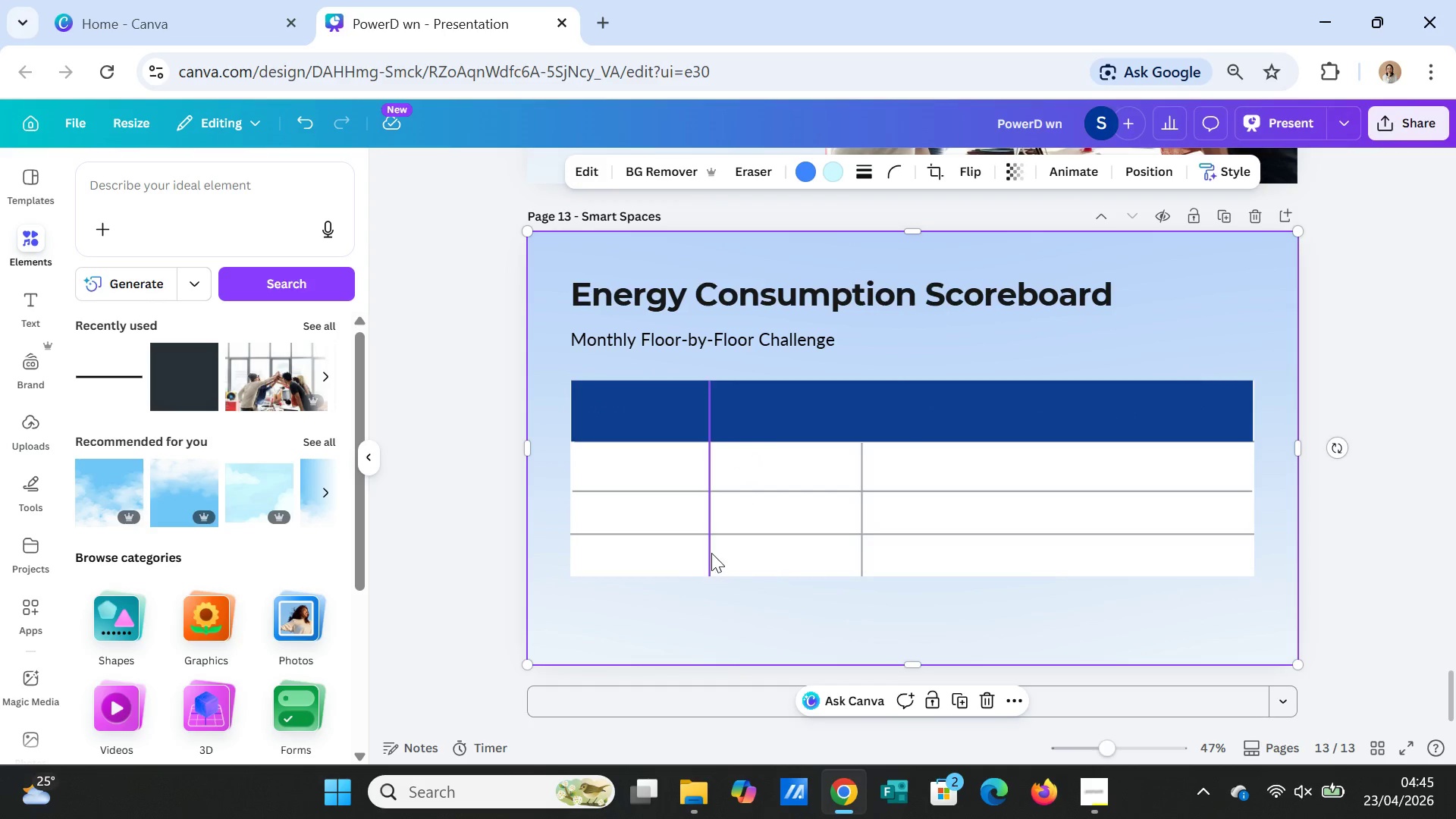 
left_click([711, 550])
 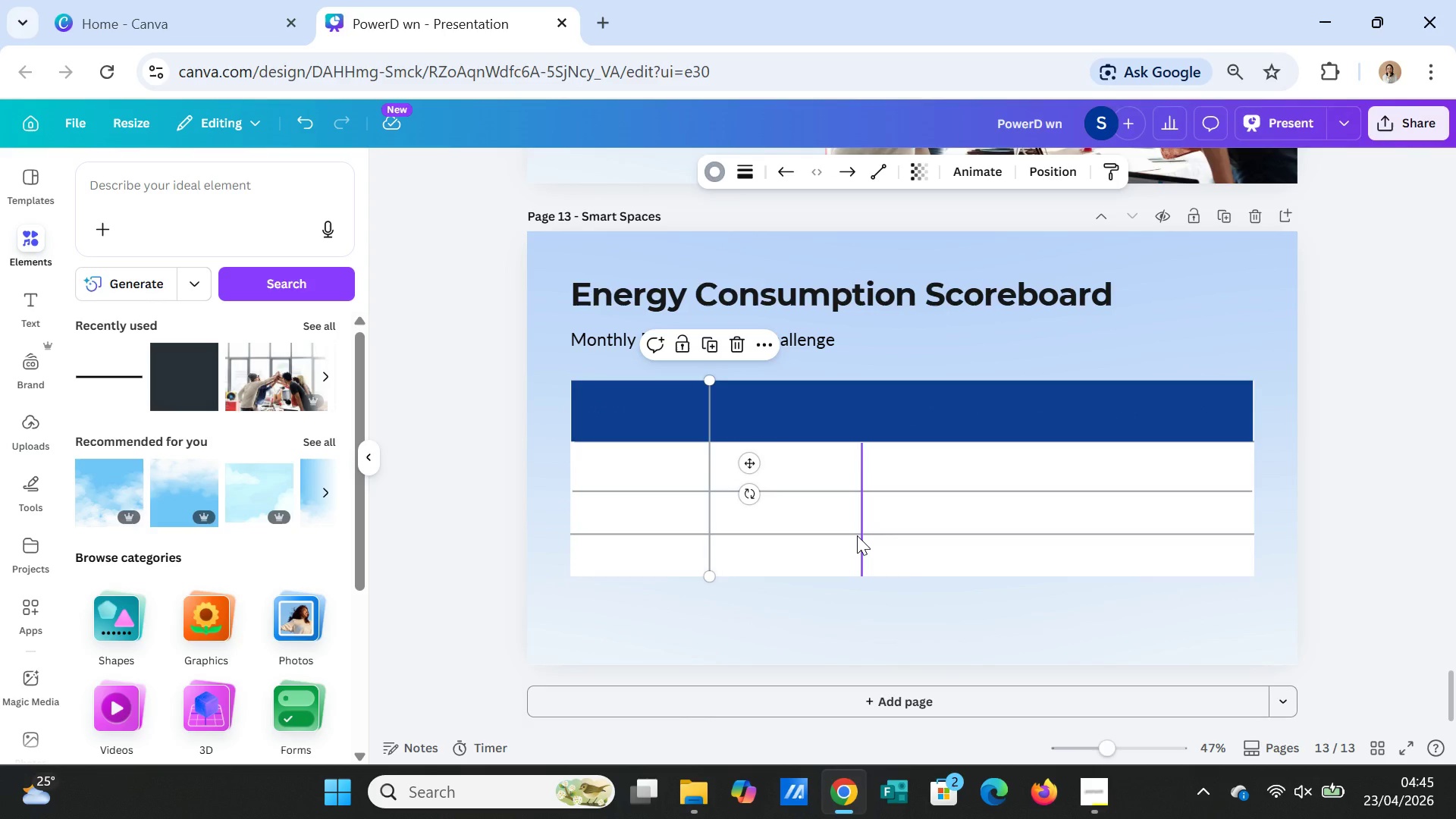 
left_click([857, 535])
 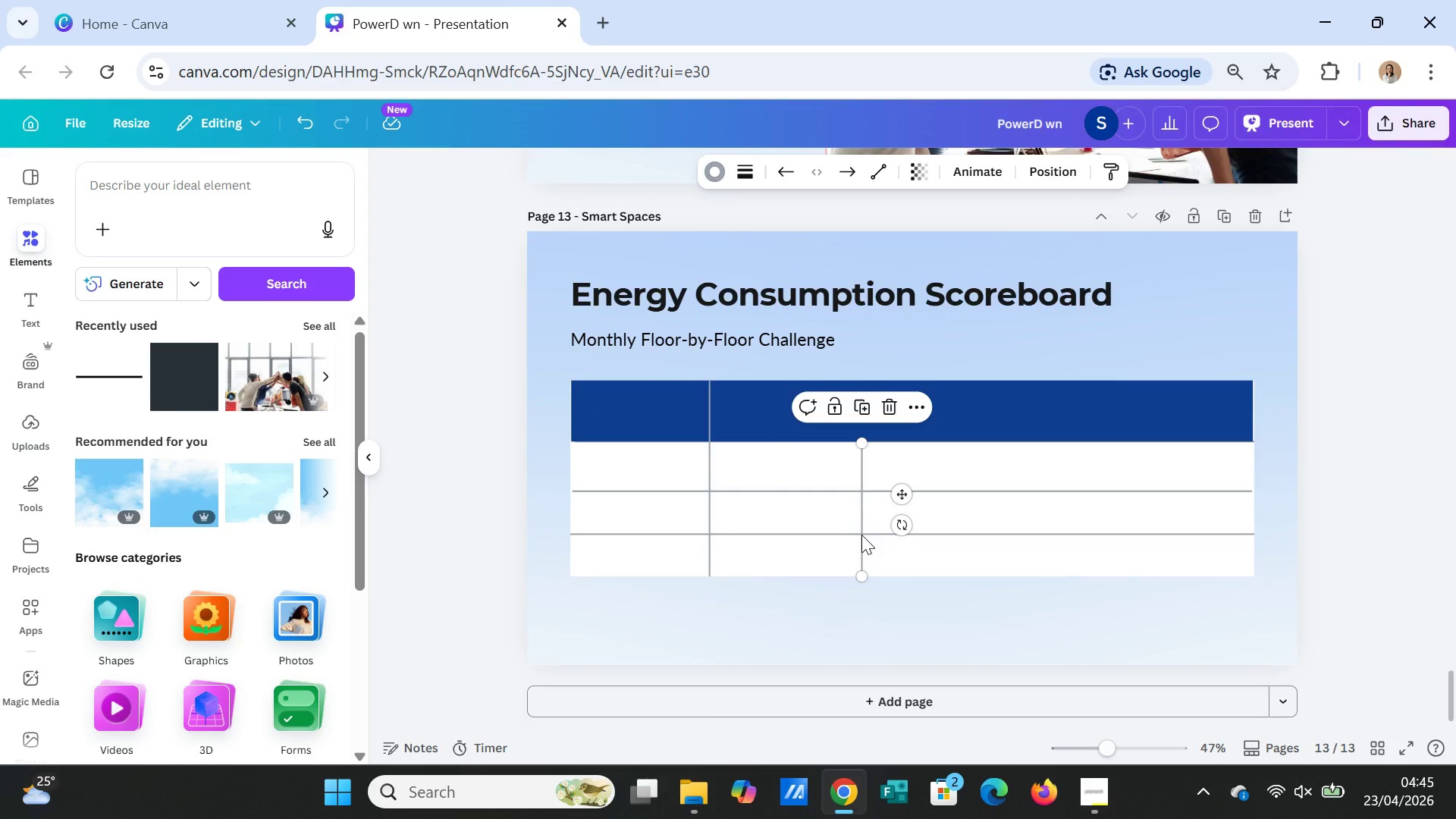 
key(Delete)
 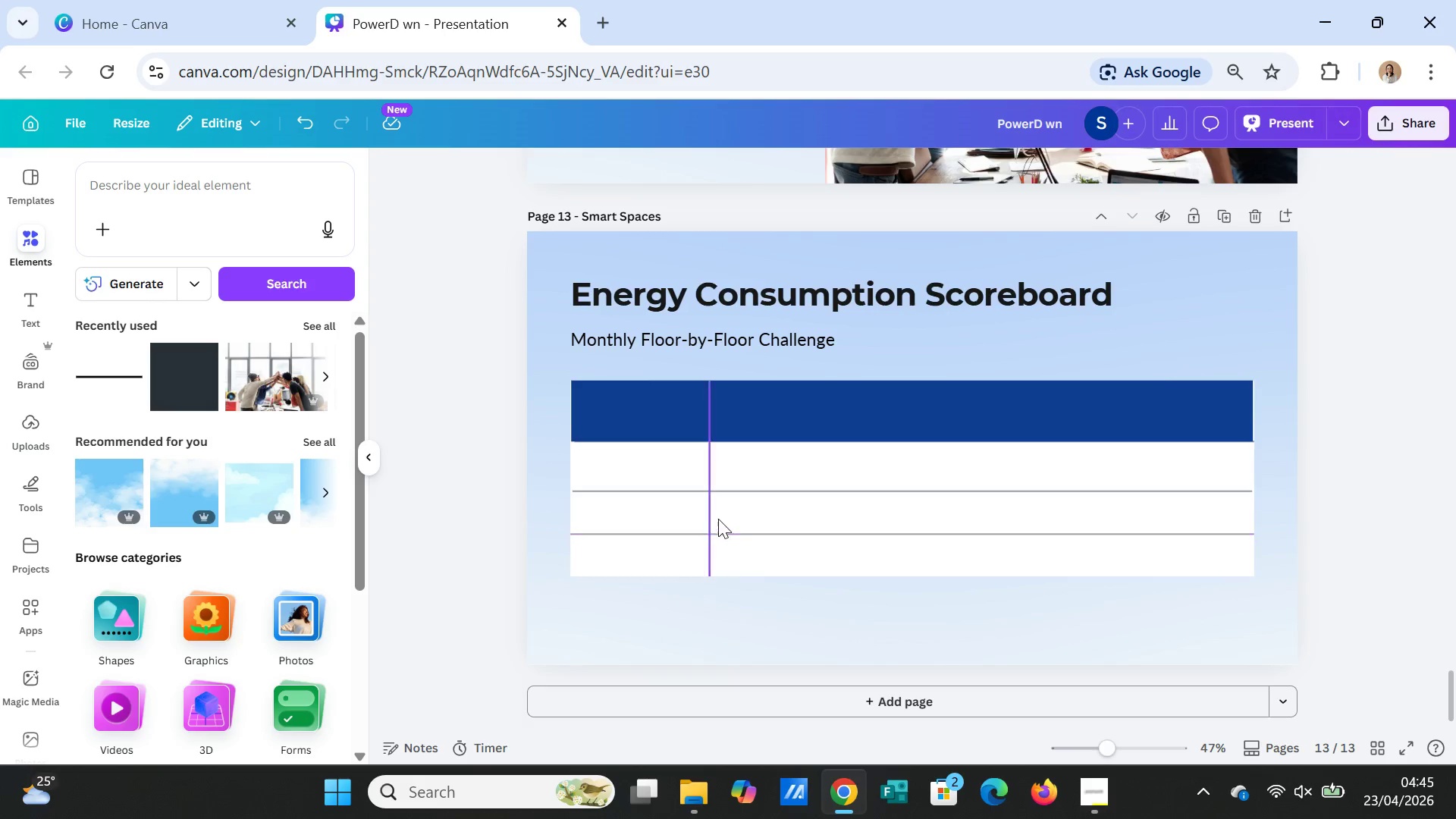 
left_click([708, 509])
 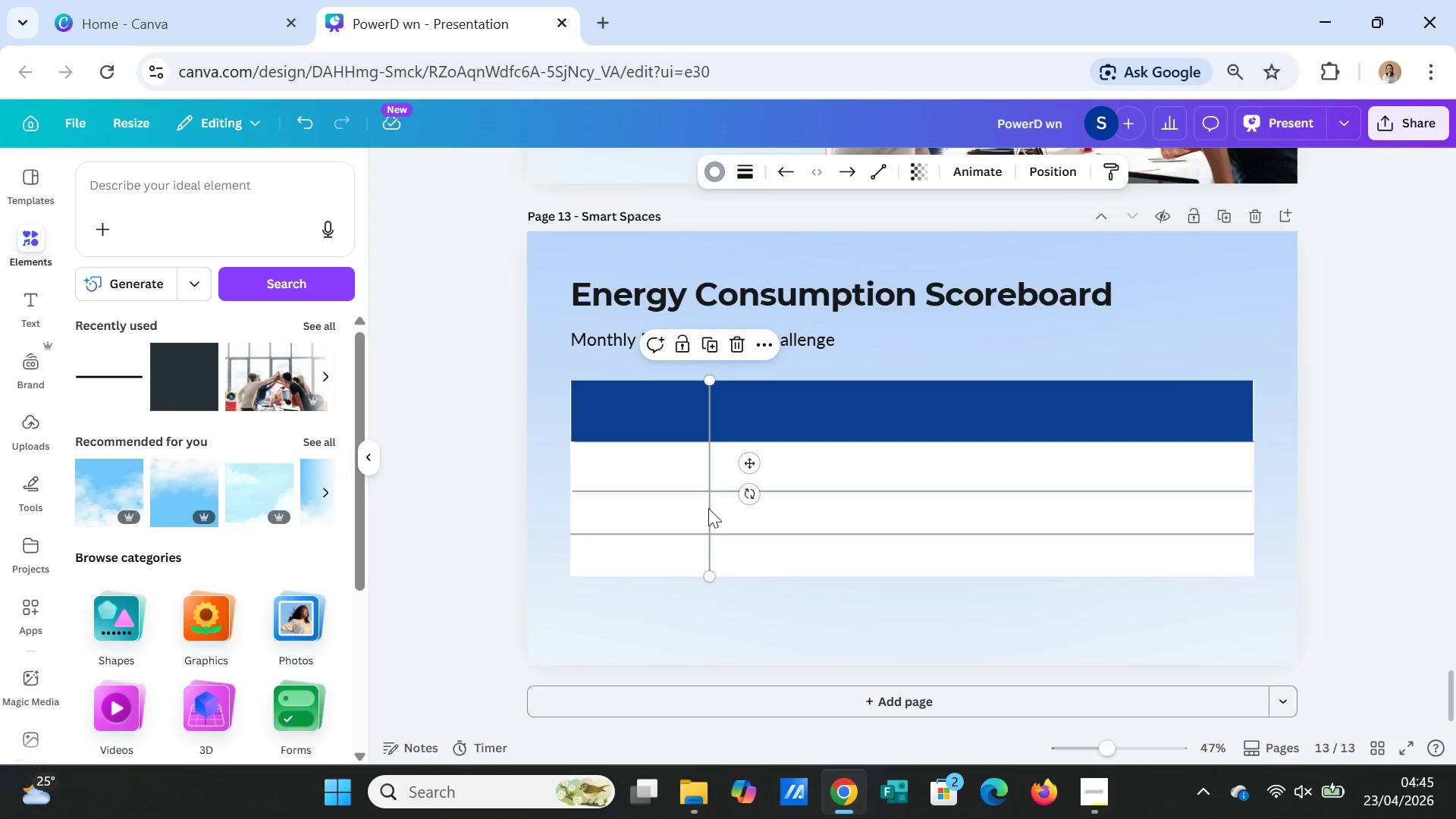 
key(Control+C)
 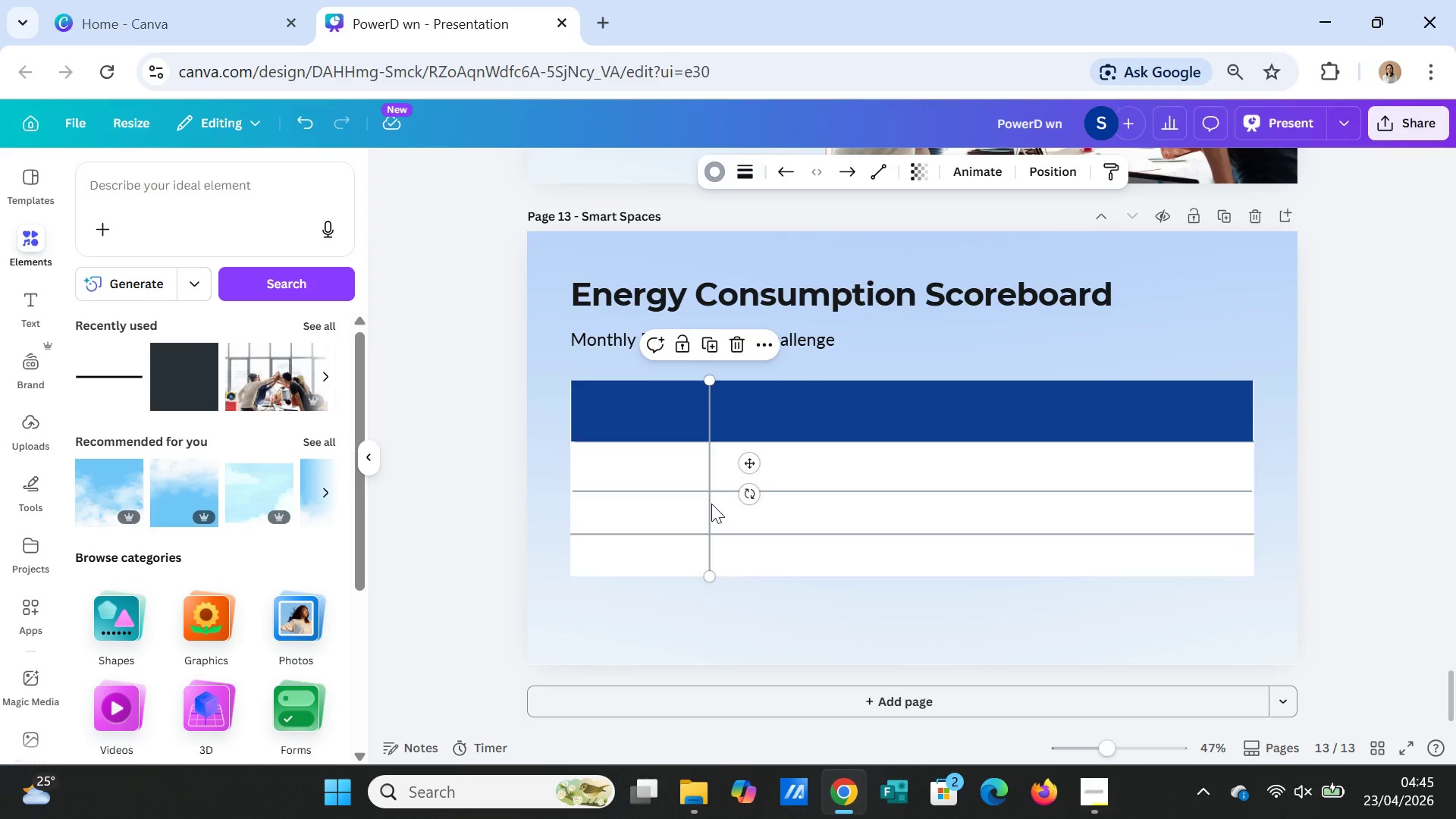 
key(Control+V)
 